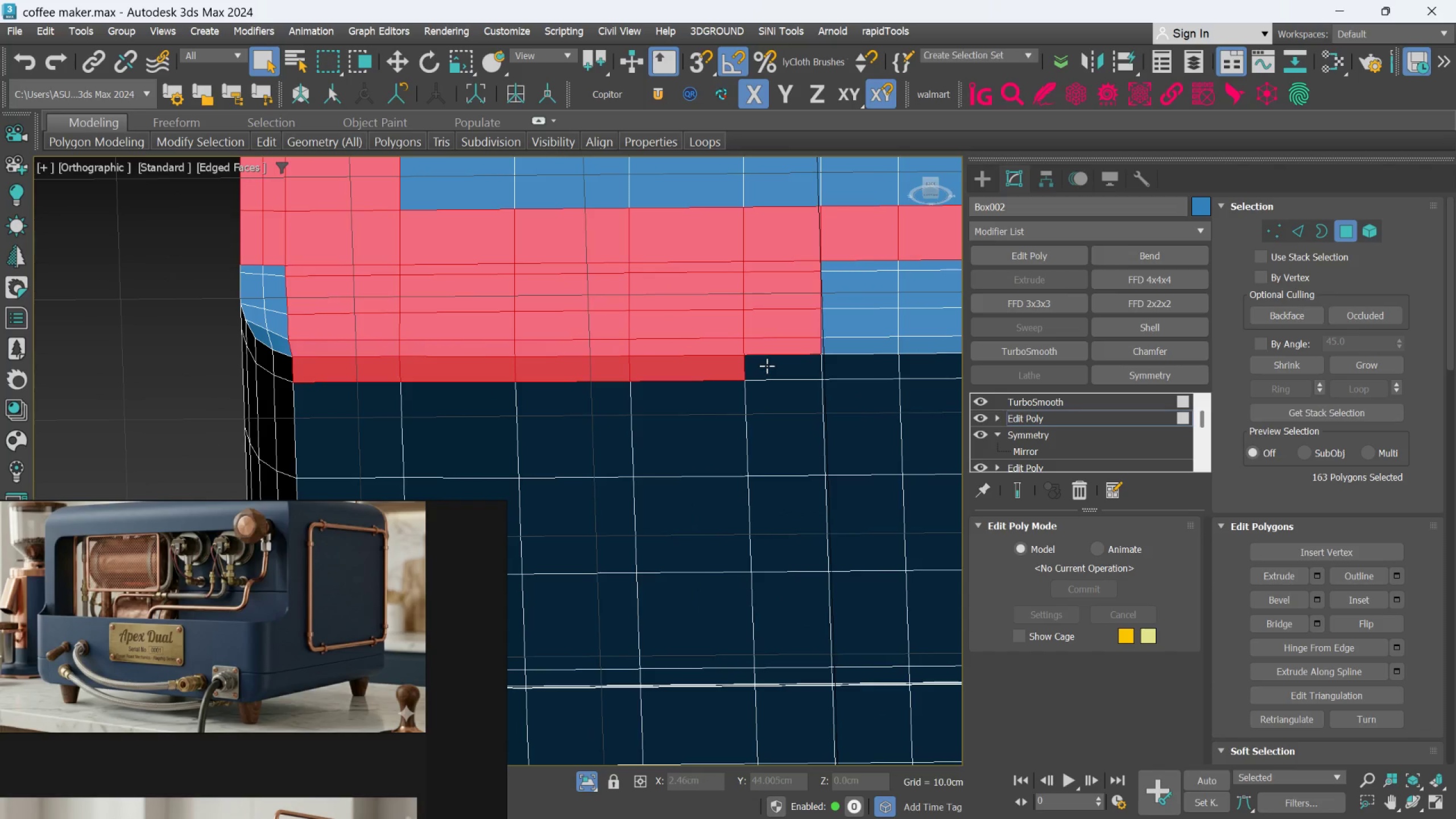 
left_click([767, 366])
 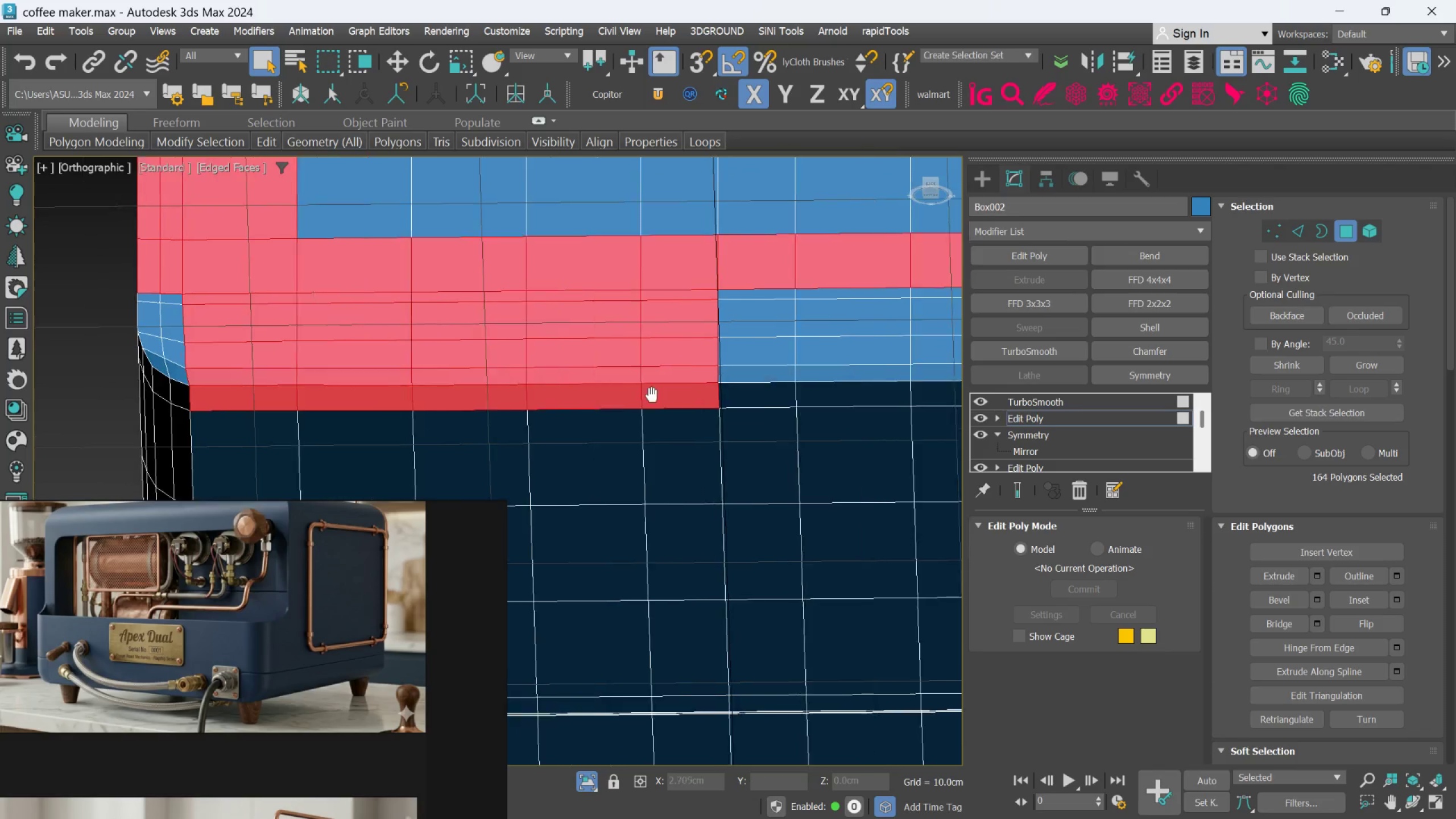 
hold_key(key=ControlLeft, duration=1.5)
left_click([744, 395])
 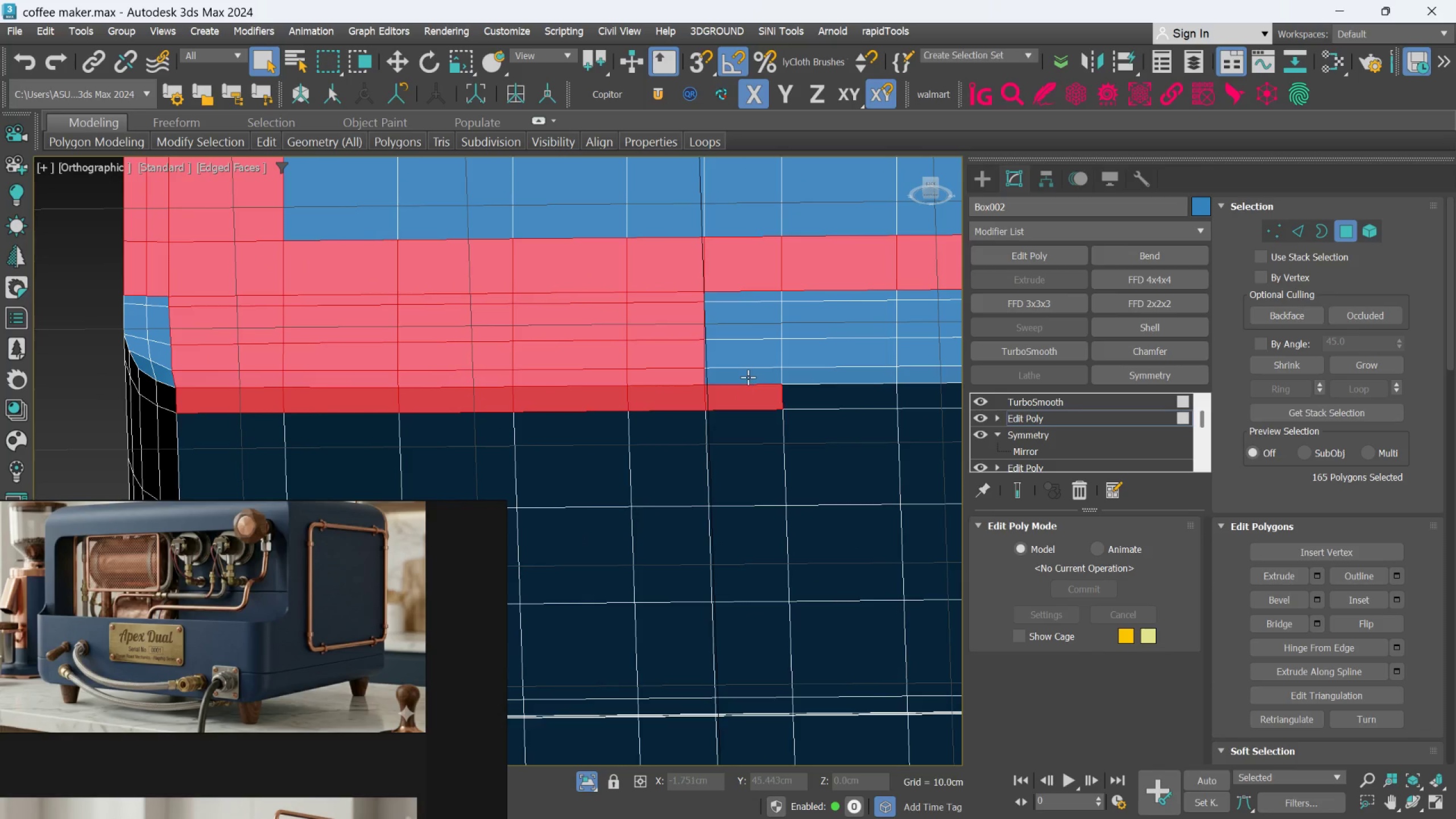 
double_click([748, 377])
 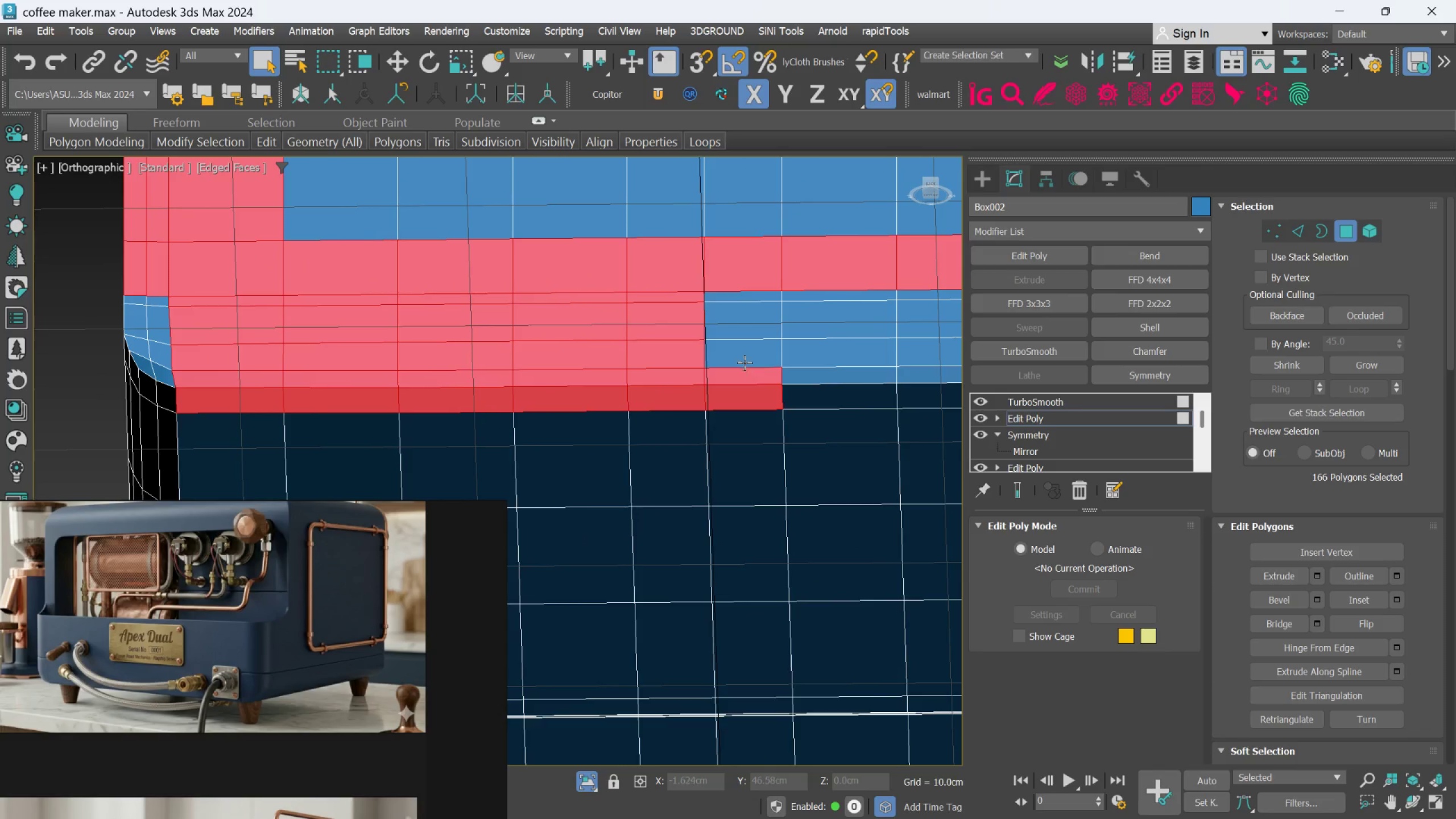 
triple_click([743, 351])
 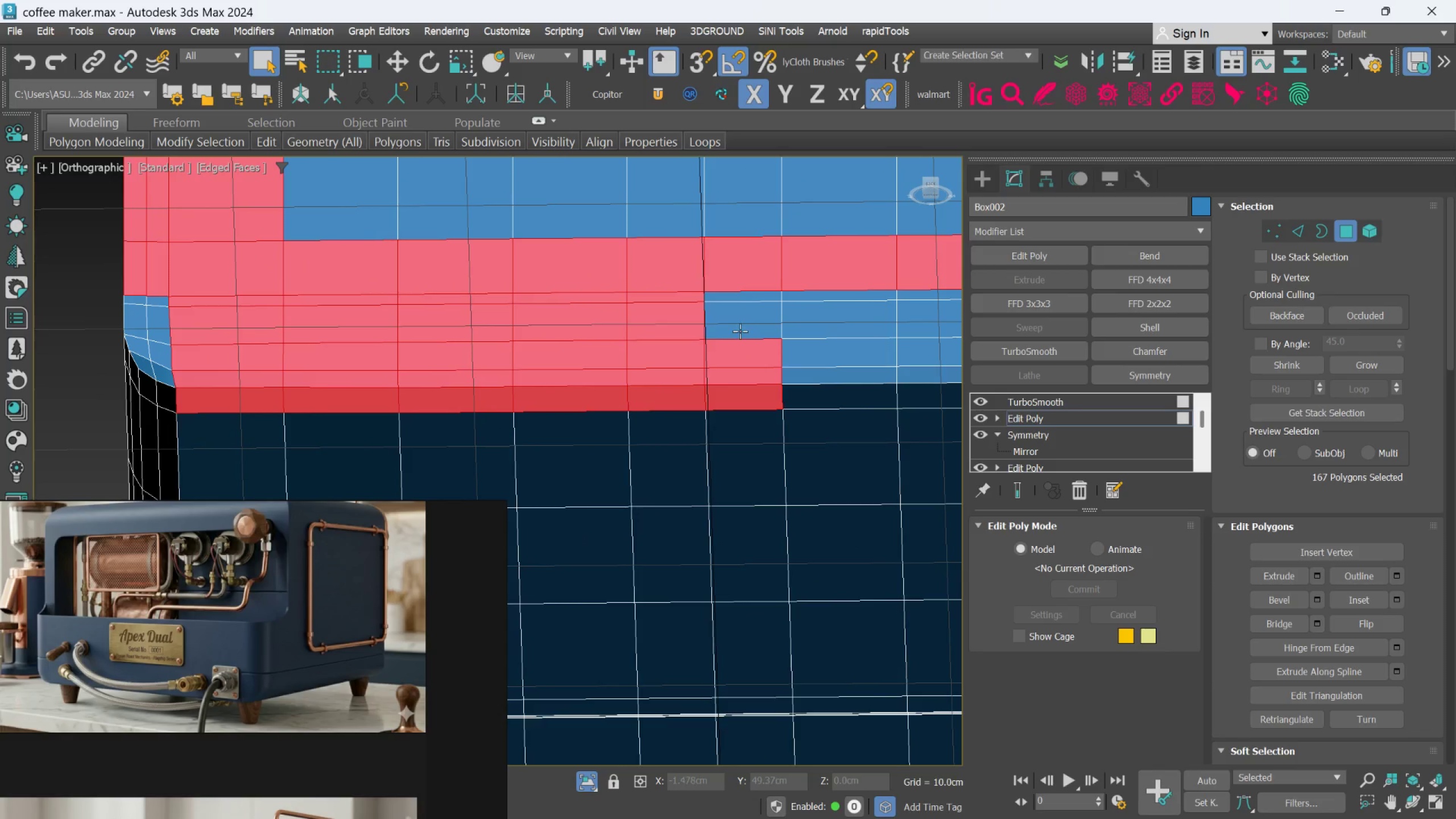 
triple_click([740, 331])
 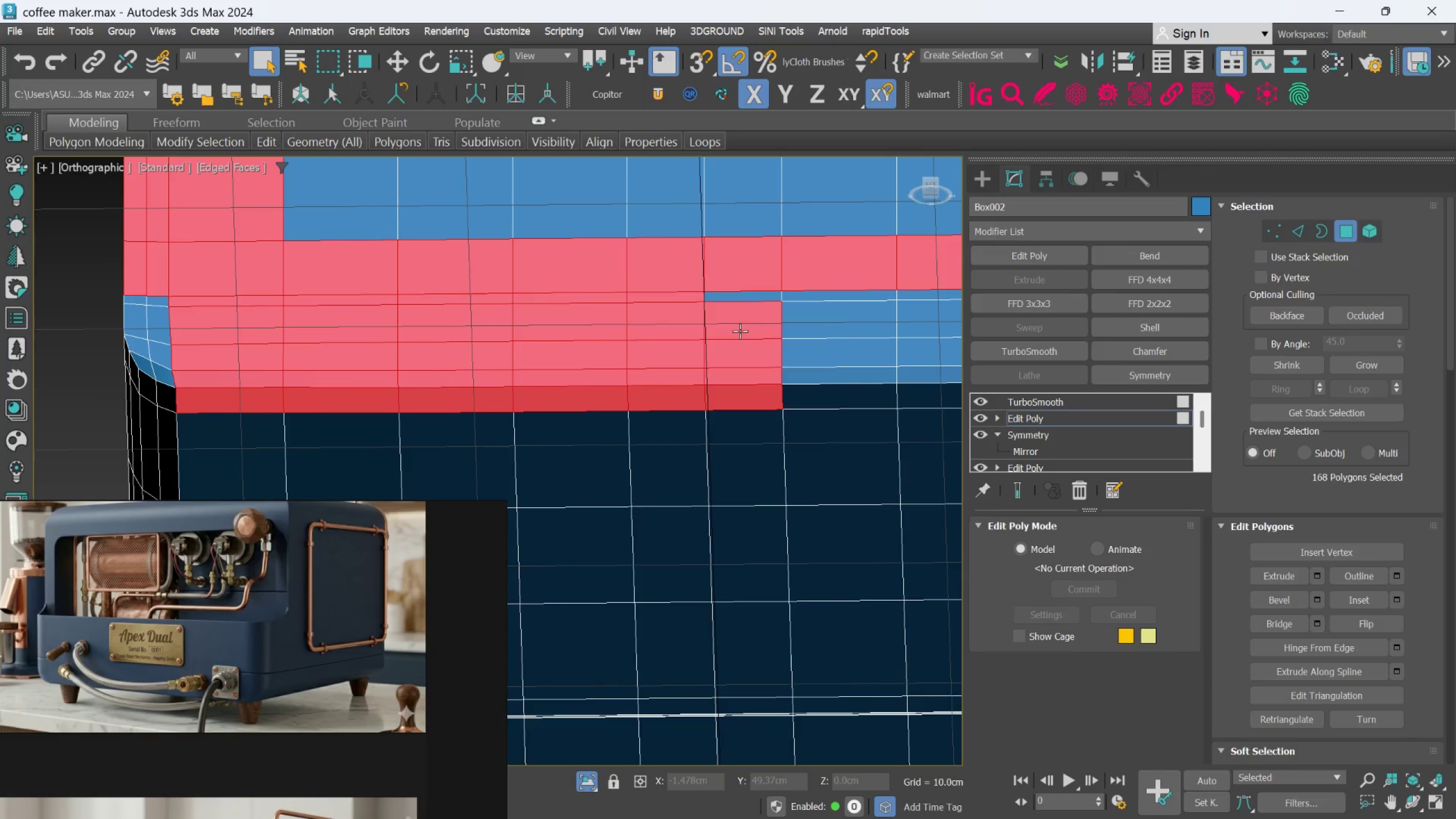 
hold_key(key=ControlLeft, duration=1.04)
left_click([738, 297])
 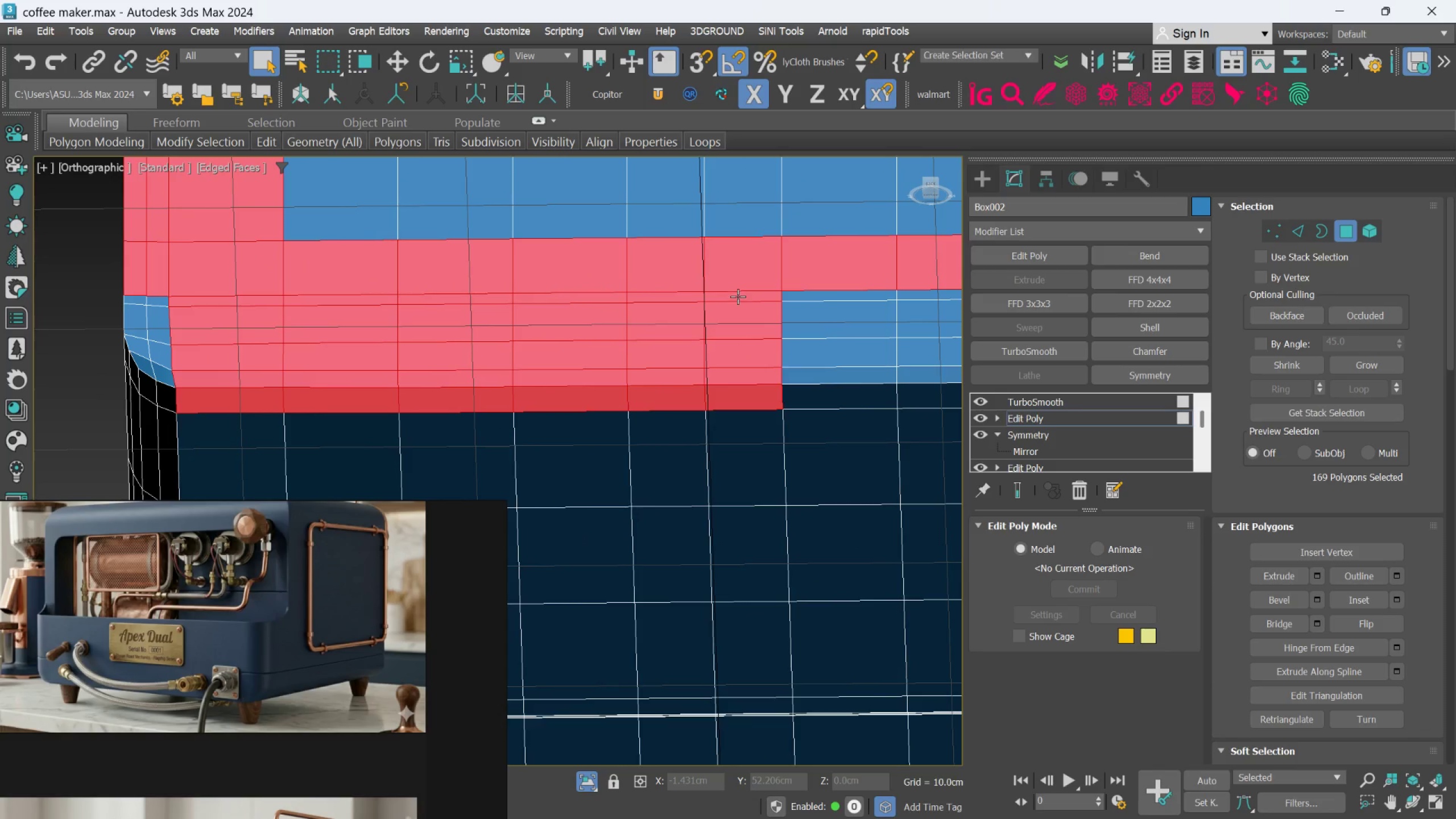 
hold_key(key=AltLeft, duration=0.82)
 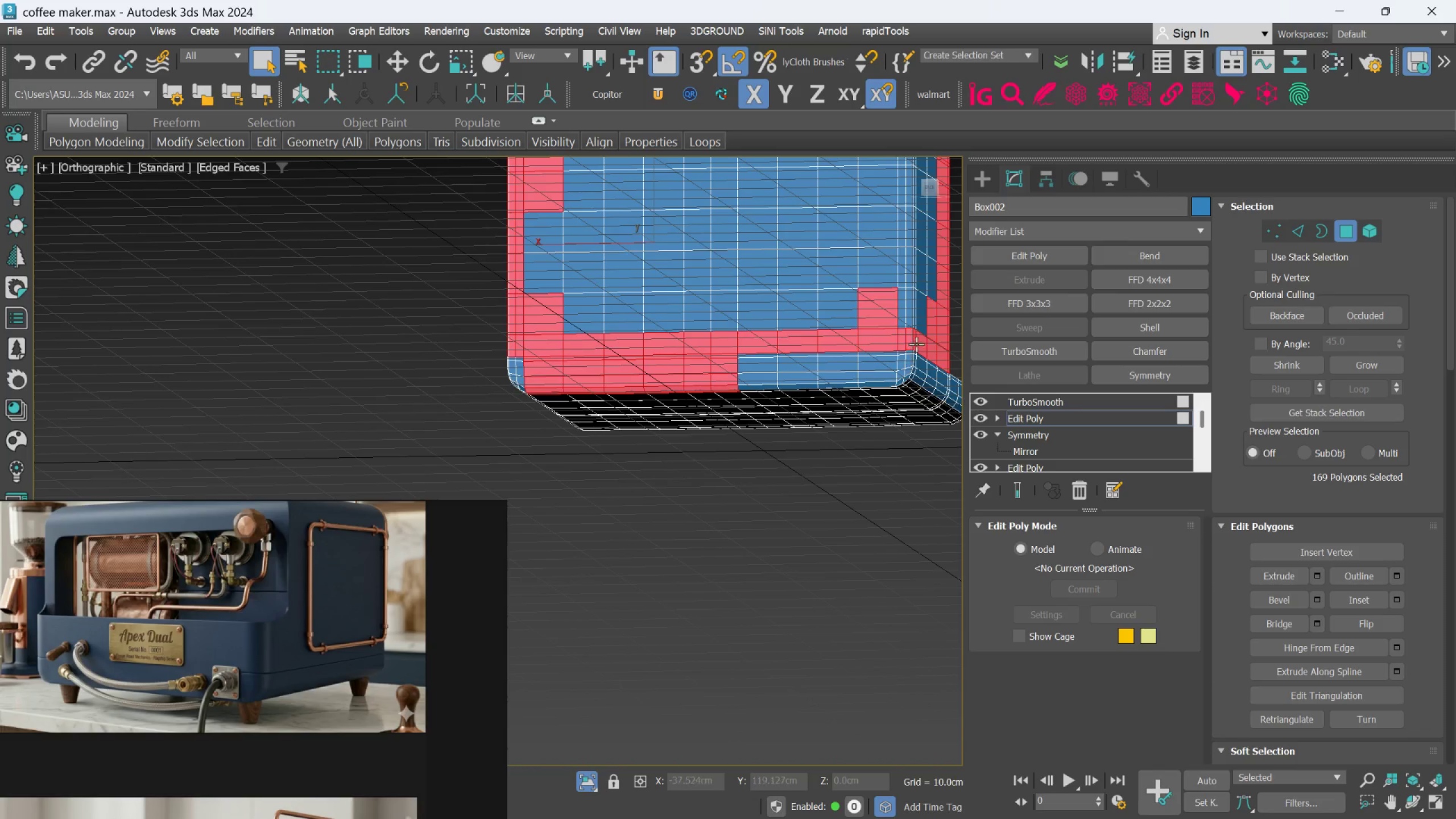 
scroll: coordinate [735, 305], scroll_direction: down, amount: 3.0
 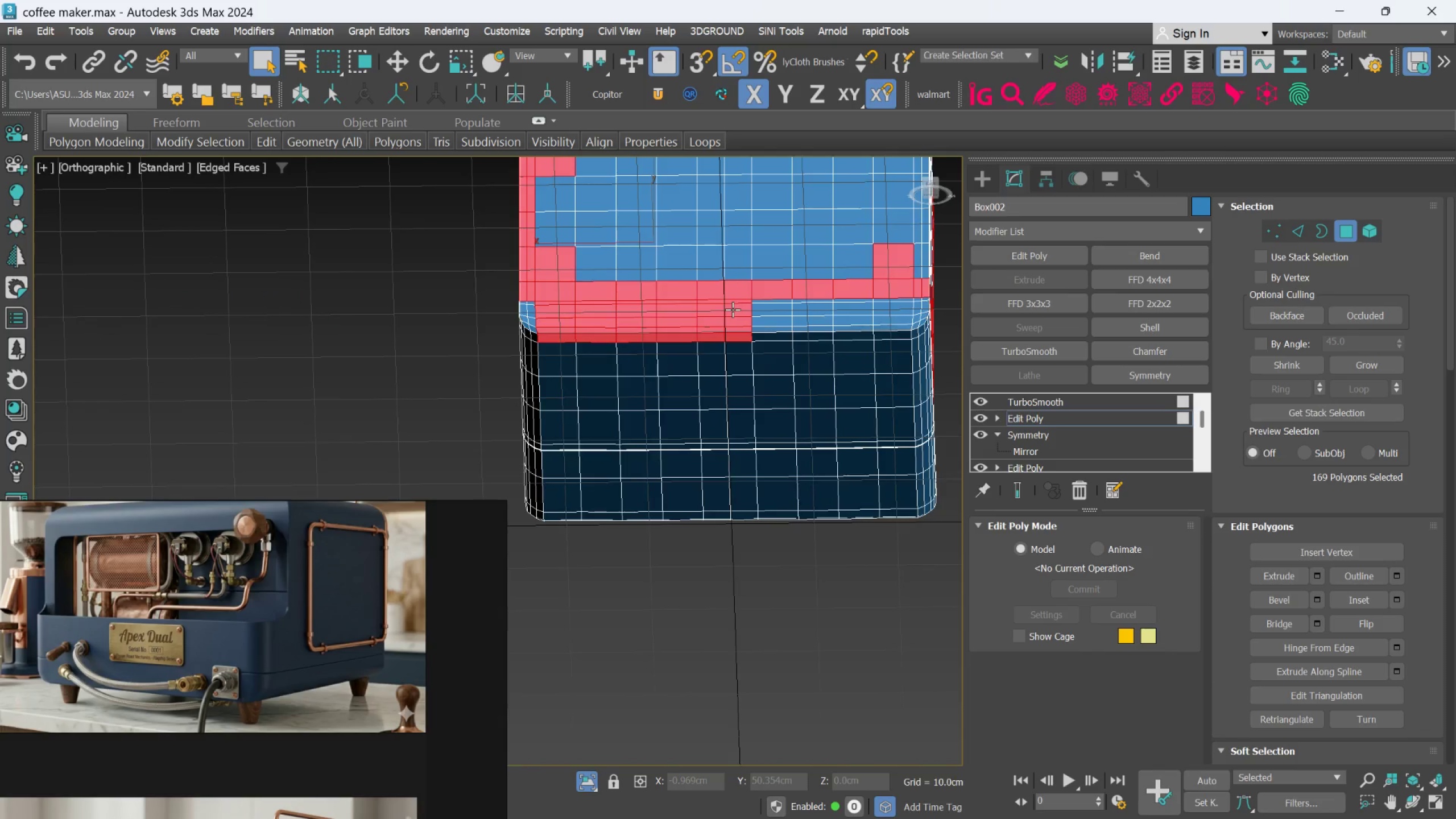 
scroll: coordinate [923, 344], scroll_direction: up, amount: 2.0
 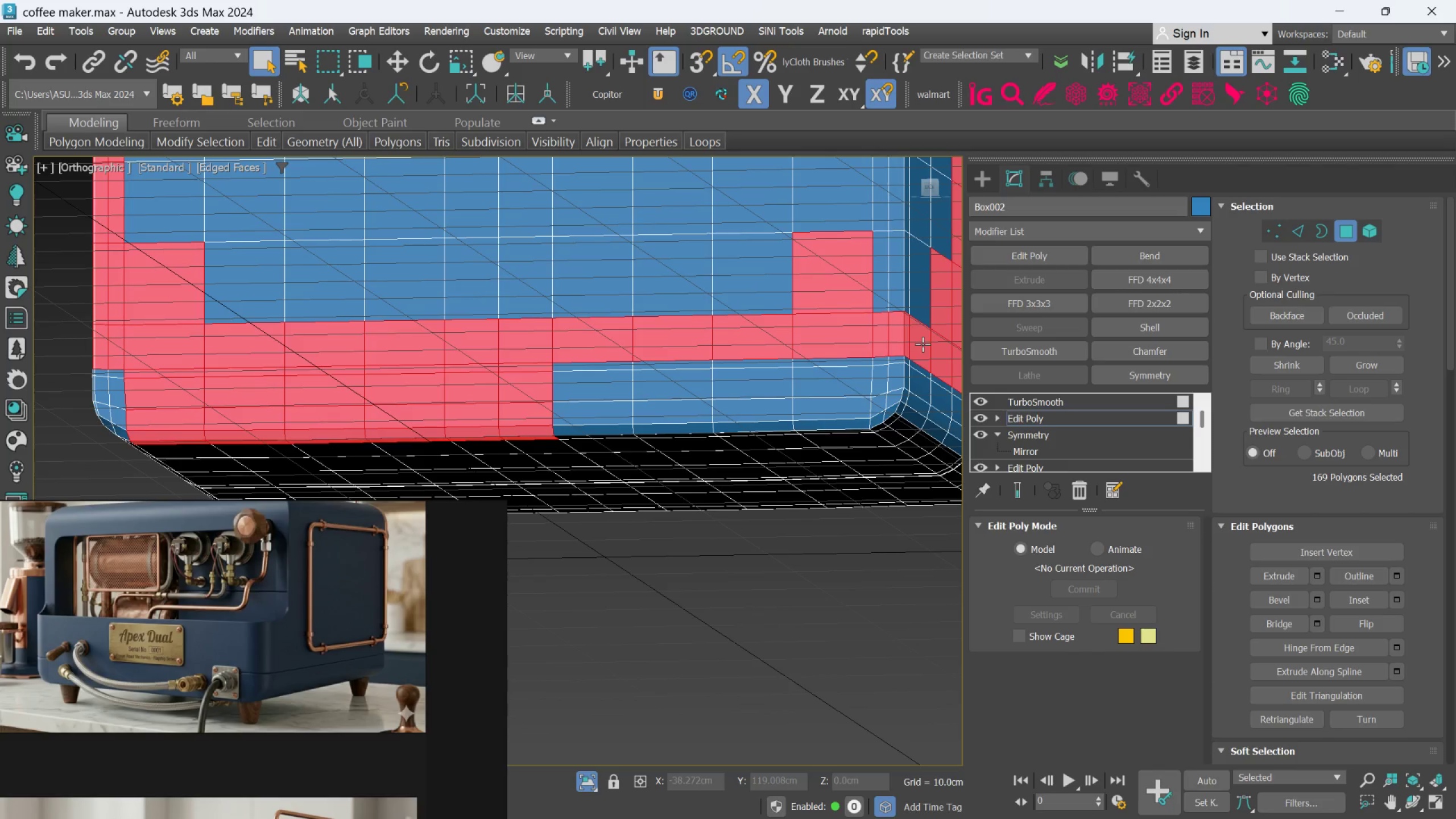 
hold_key(key=AltLeft, duration=0.49)
 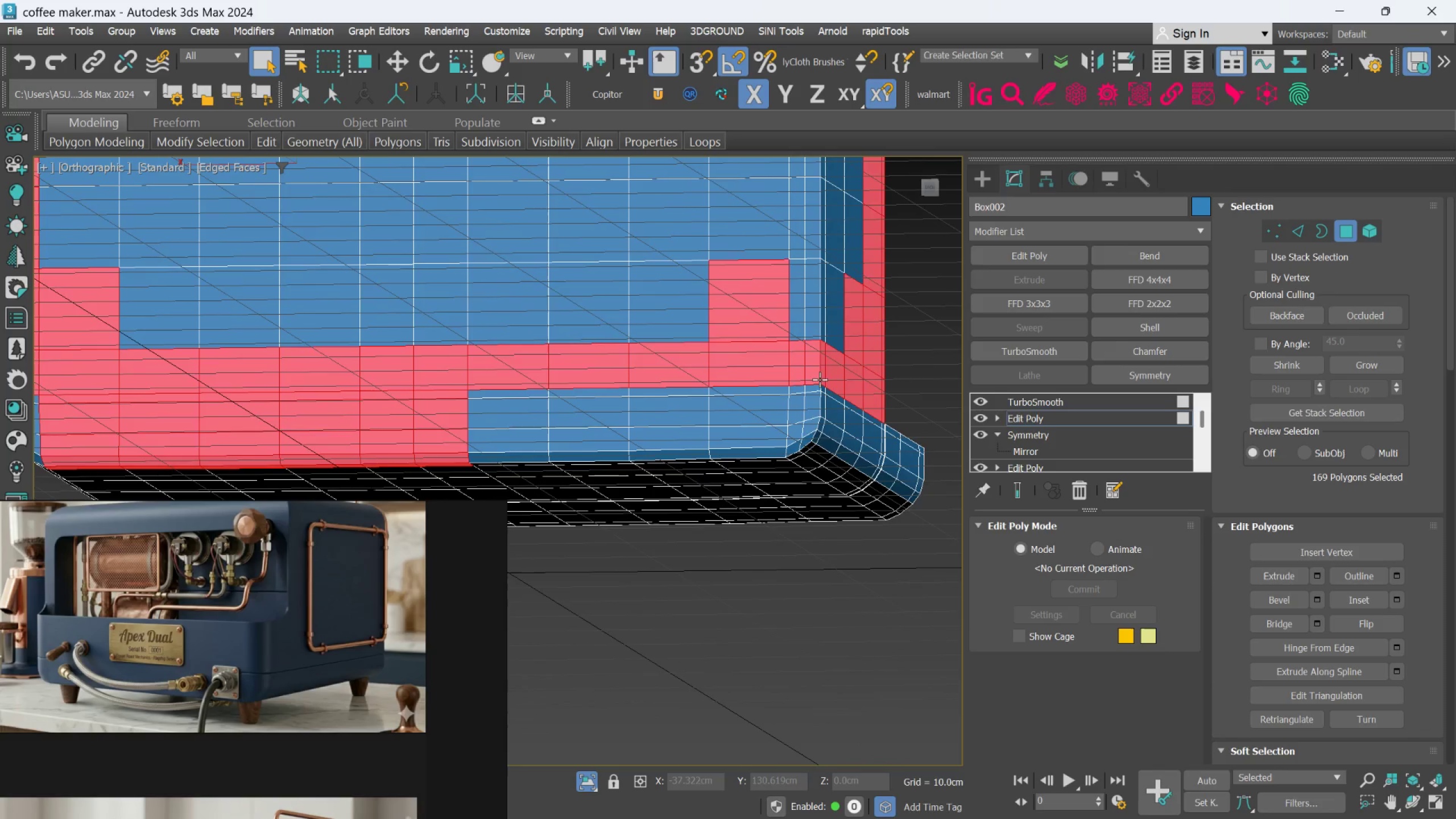 
hold_key(key=ControlLeft, duration=1.4)
 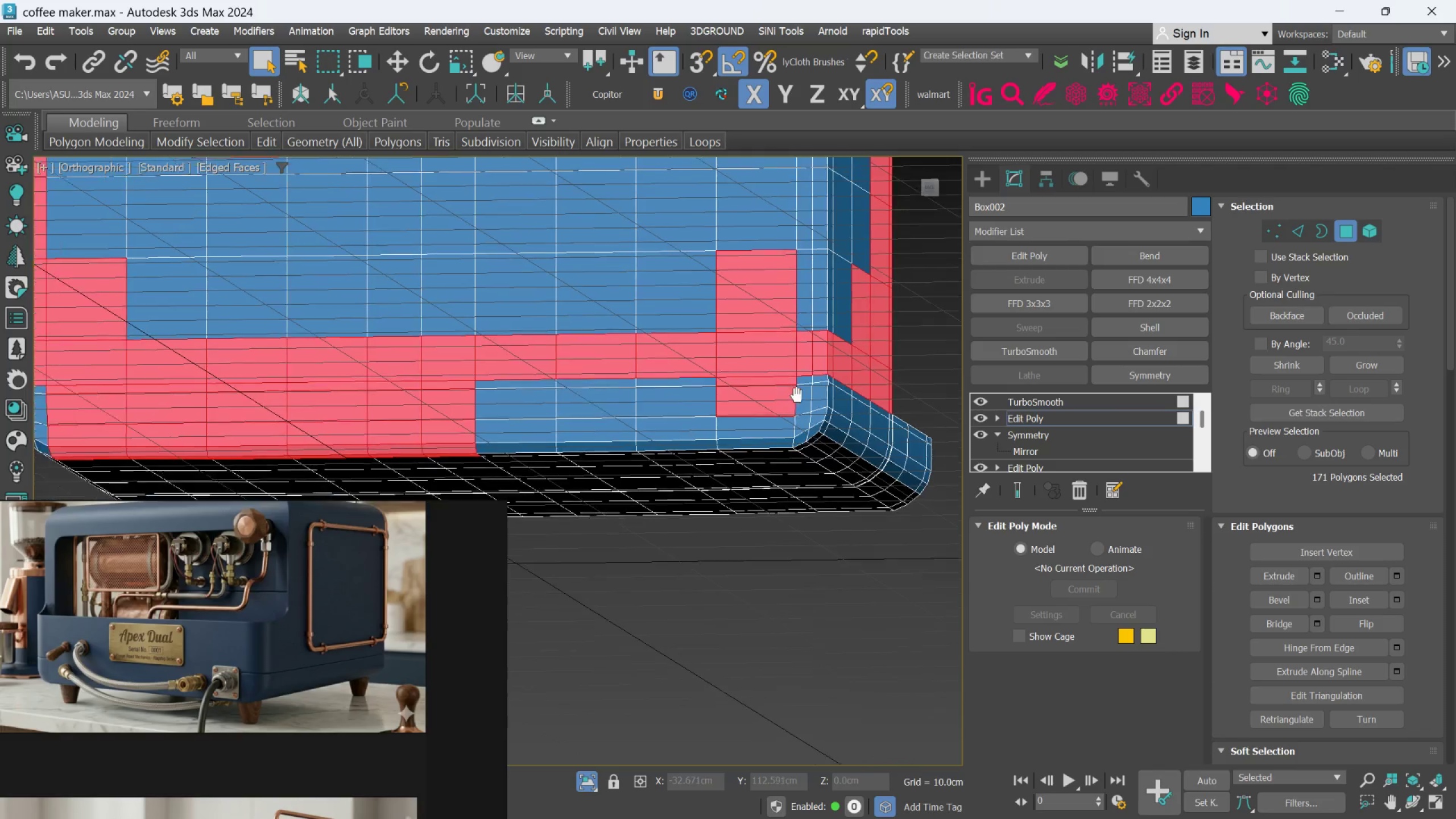 
scroll: coordinate [787, 411], scroll_direction: up, amount: 1.0
 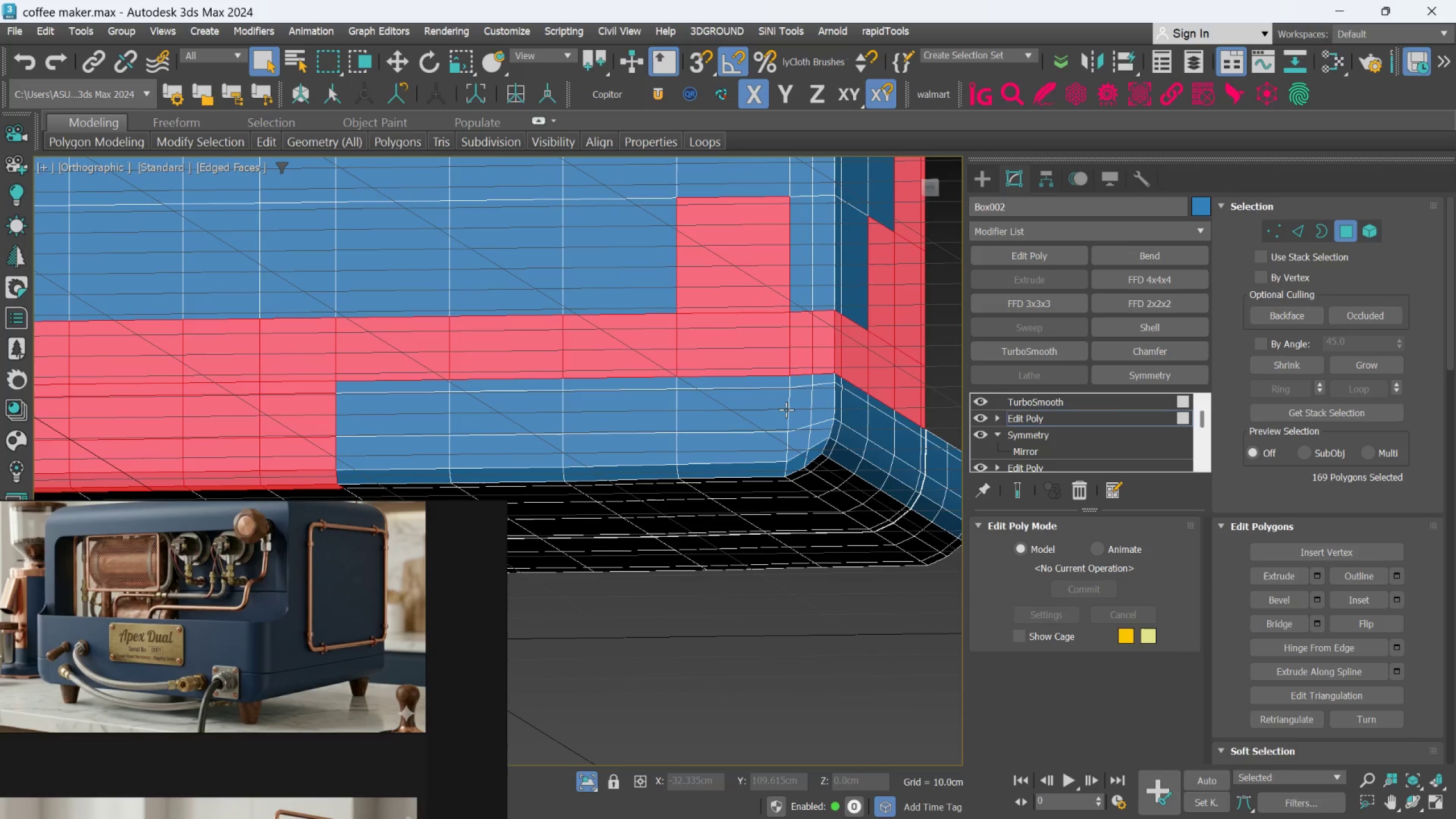 
left_click([763, 376])
 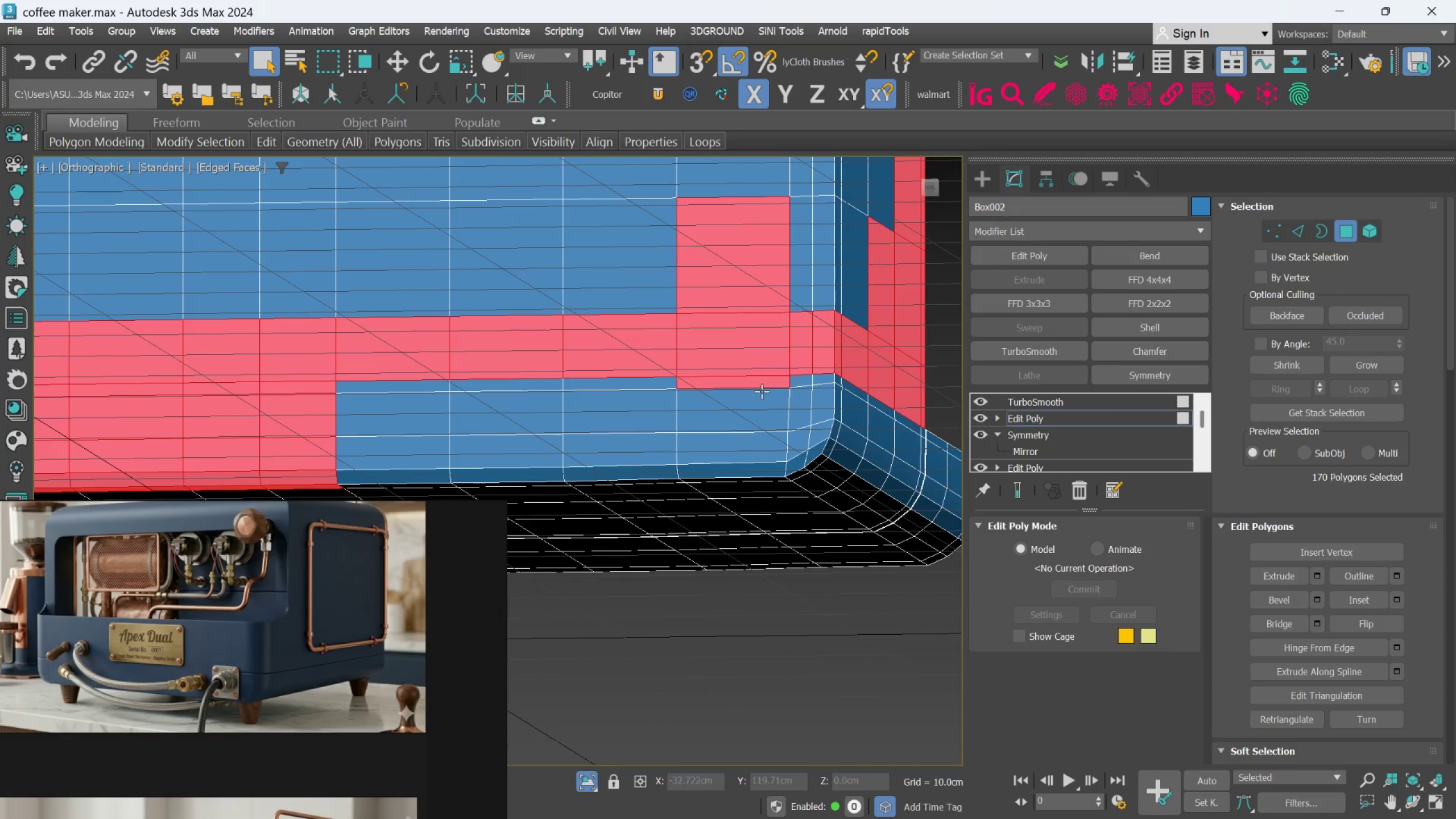 
double_click([760, 392])
 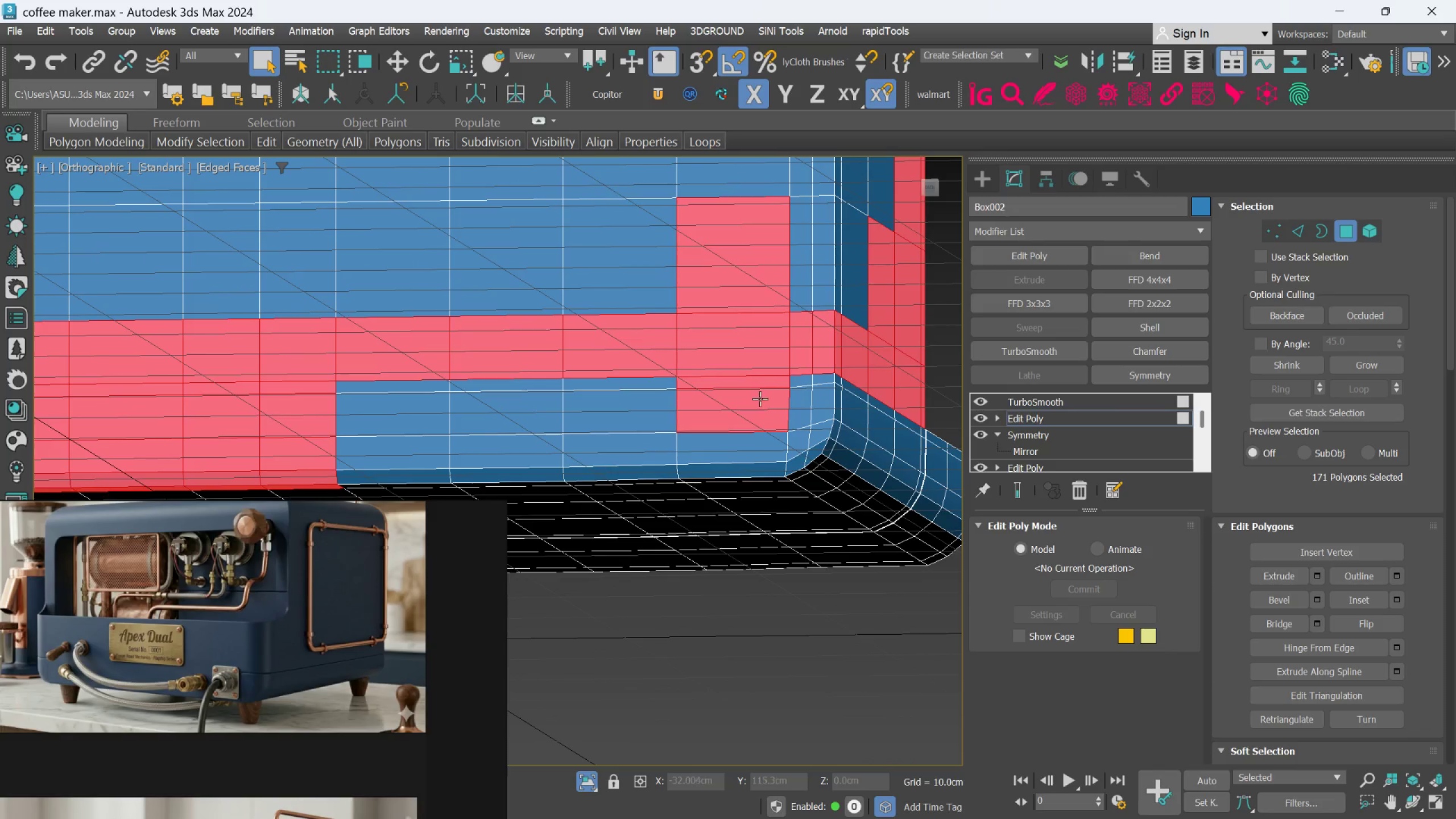 
scroll: coordinate [759, 399], scroll_direction: down, amount: 1.0
 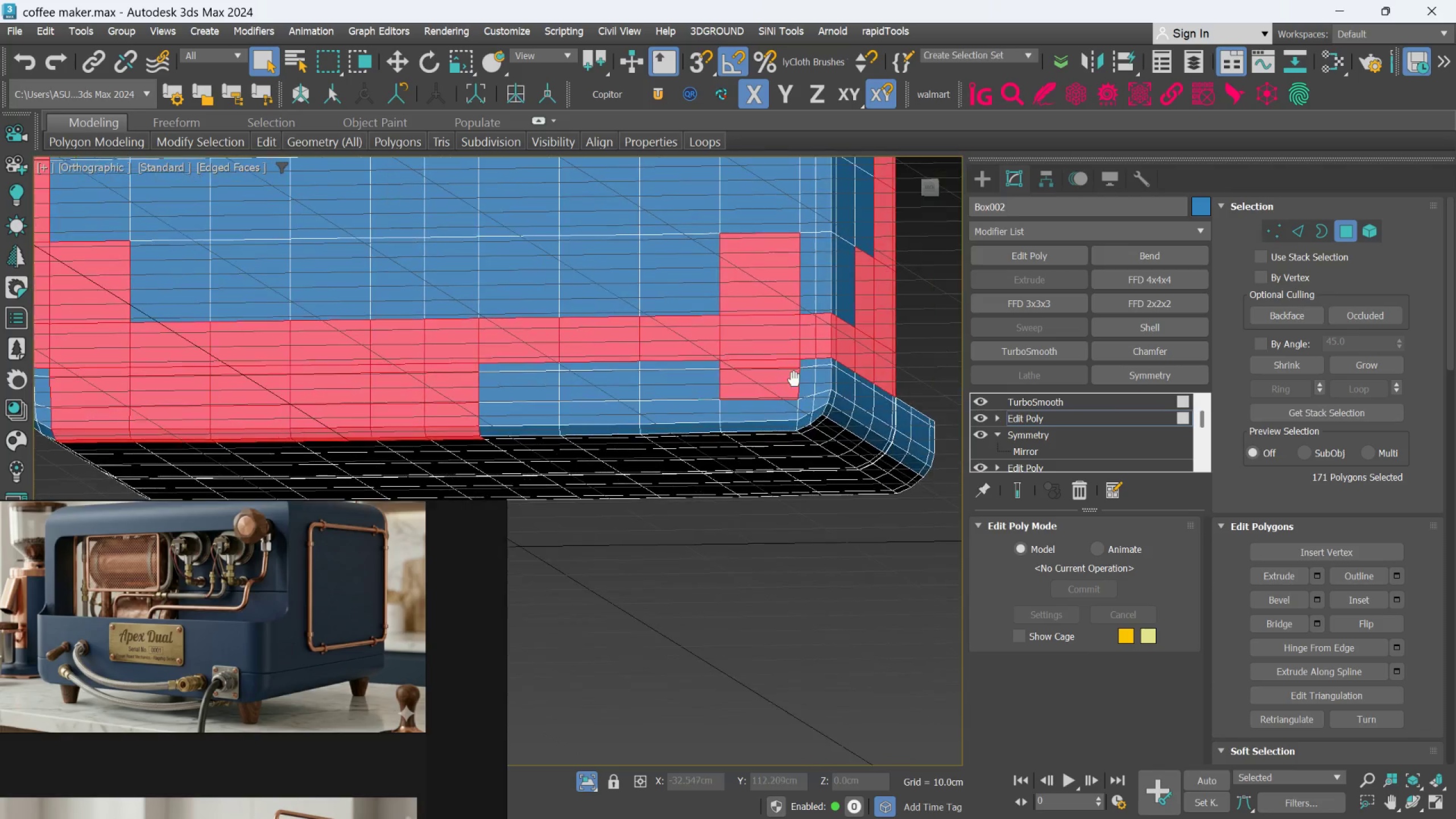 
hold_key(key=ControlLeft, duration=0.95)
left_click([756, 407])
 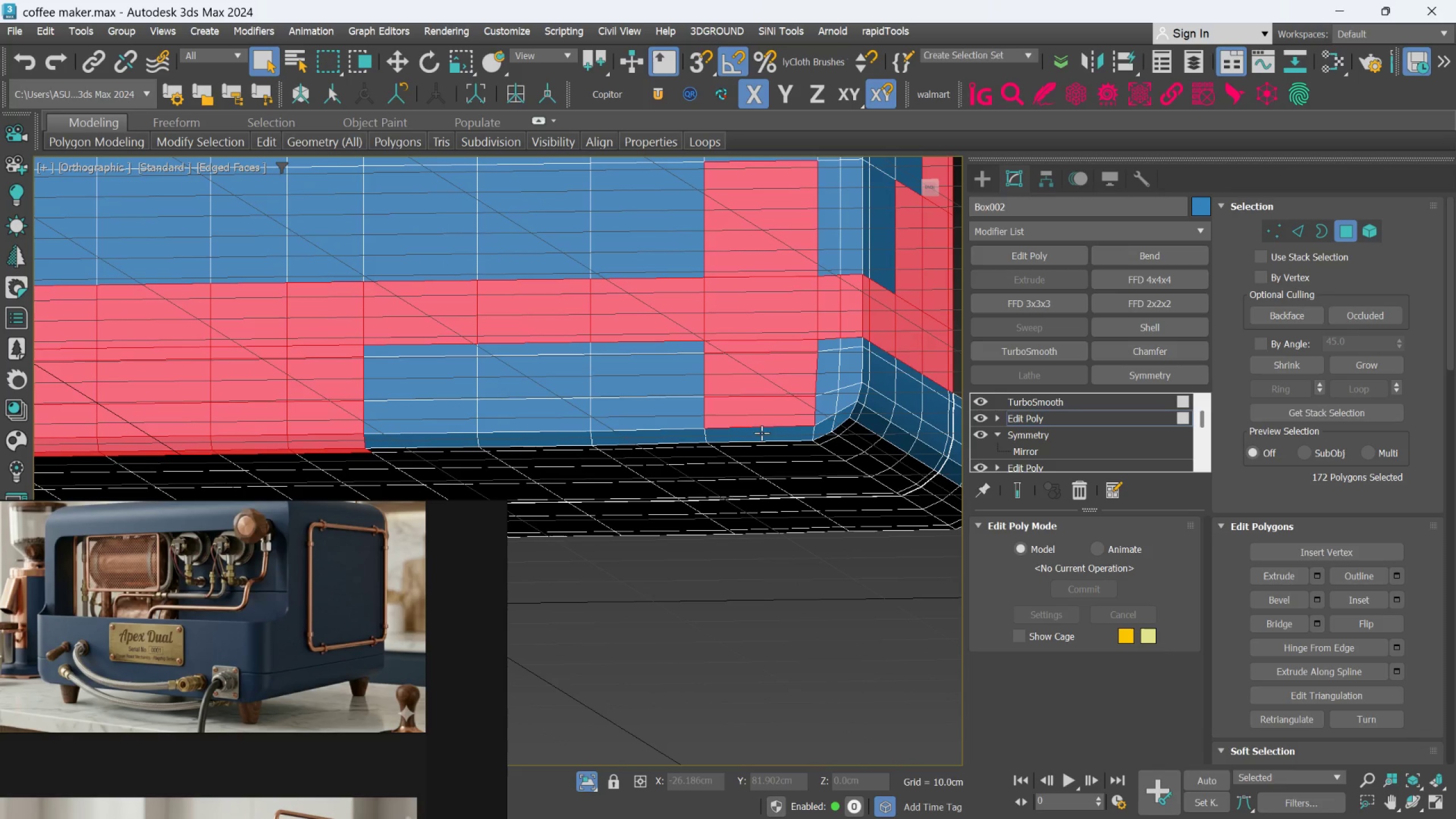 
scroll: coordinate [756, 407], scroll_direction: up, amount: 1.0
 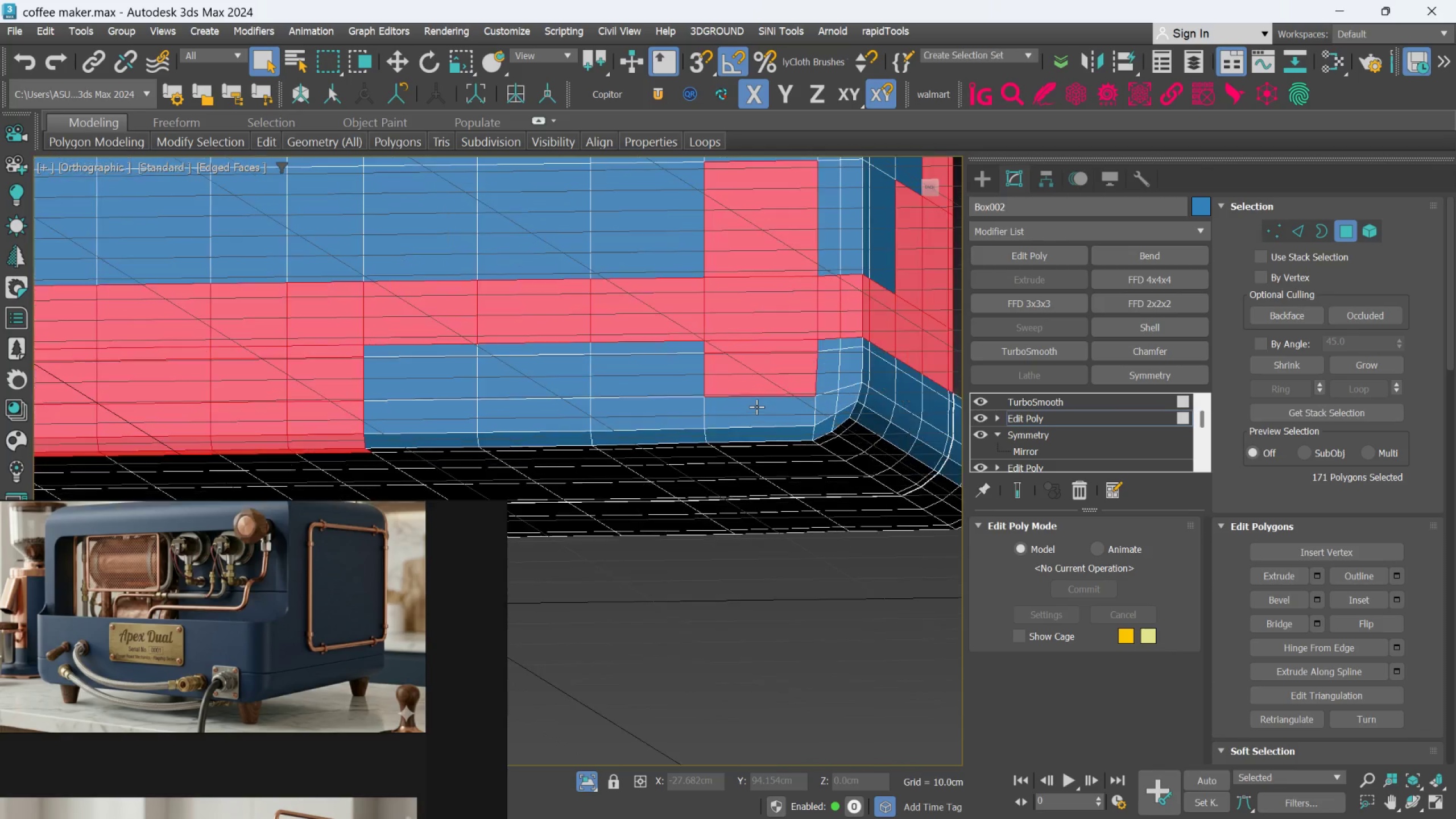 
double_click([762, 437])
 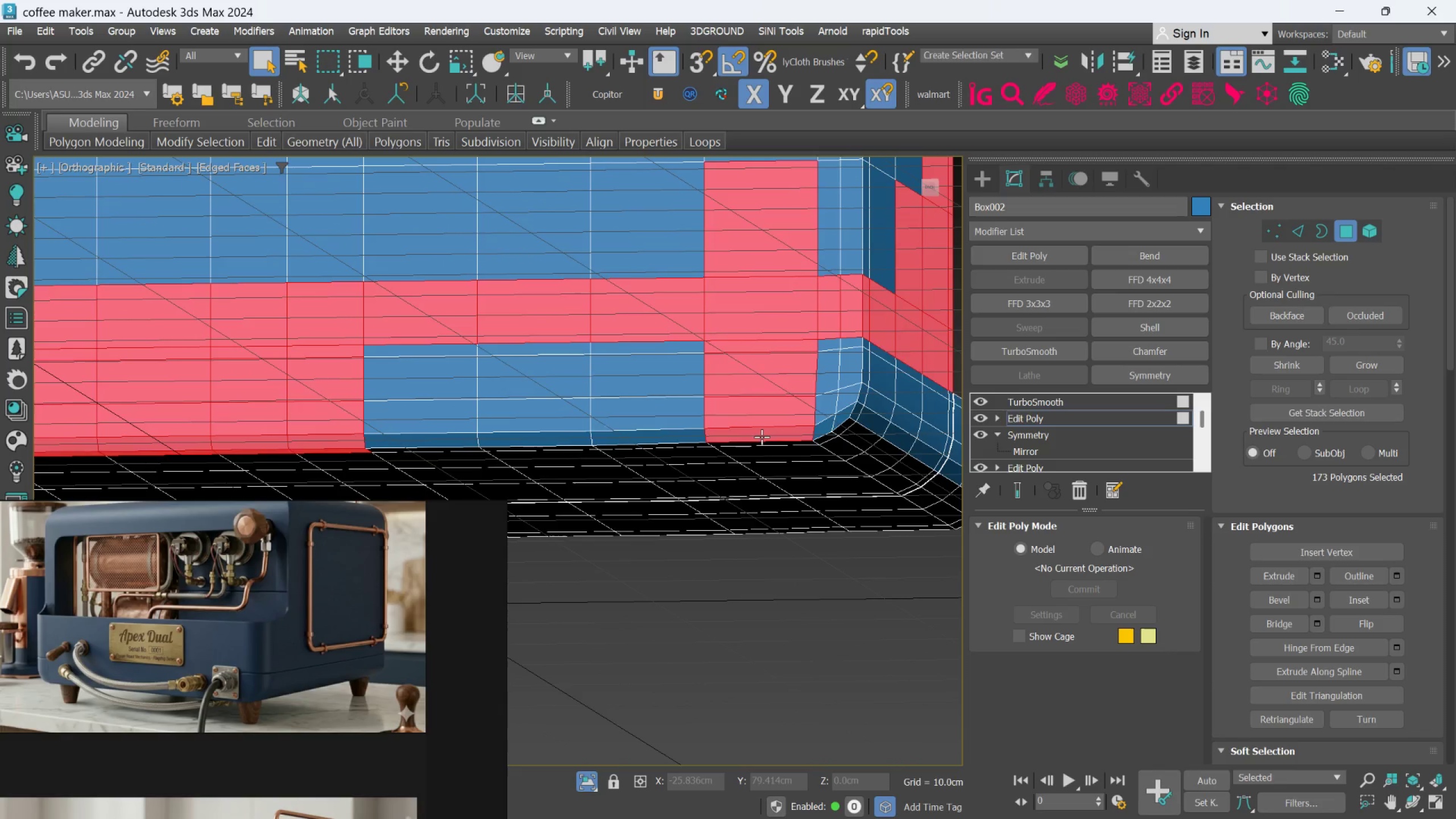 
hold_key(key=AltLeft, duration=0.37)
 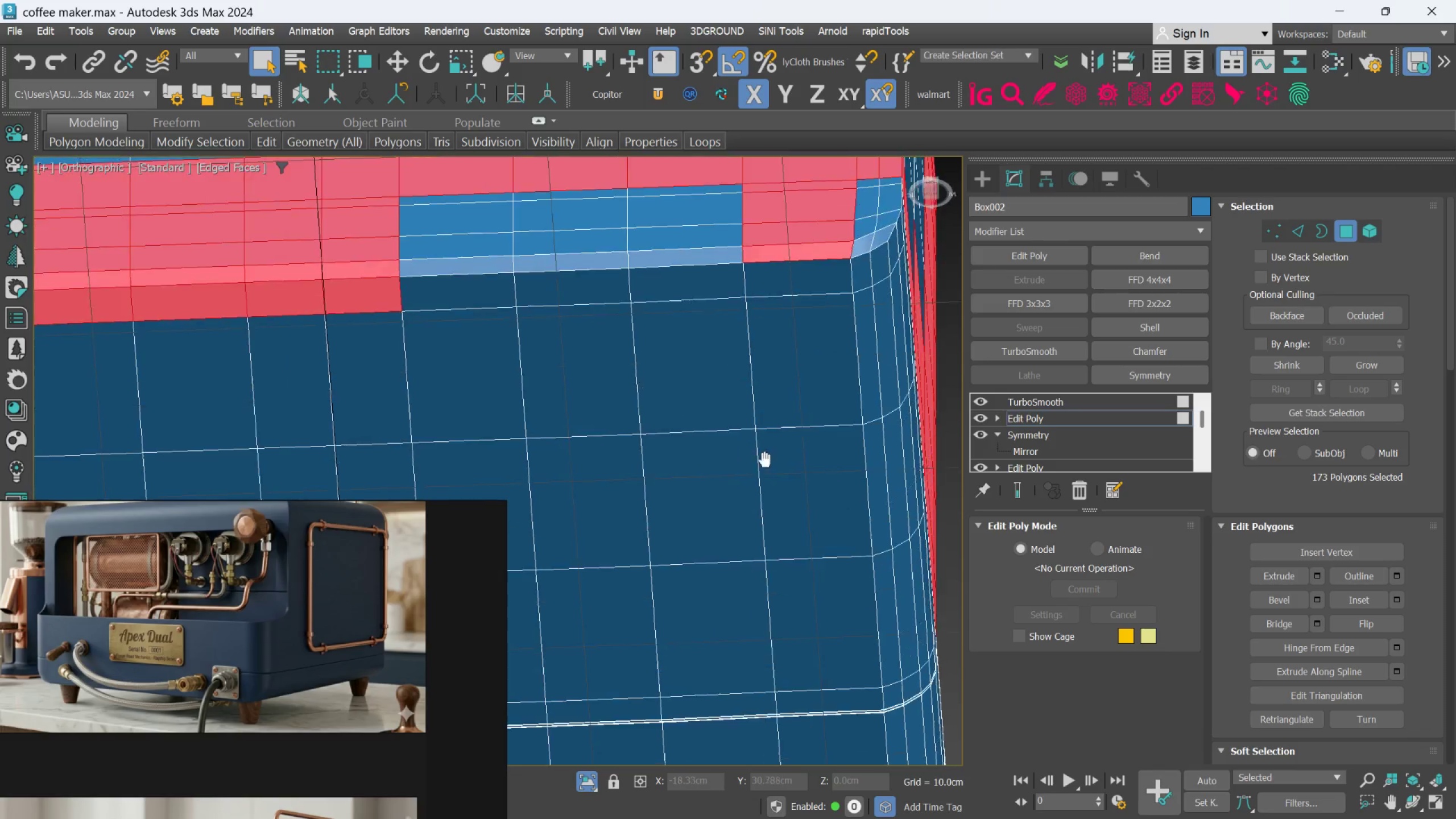 
hold_key(key=ControlLeft, duration=1.53)
left_click([782, 273])
 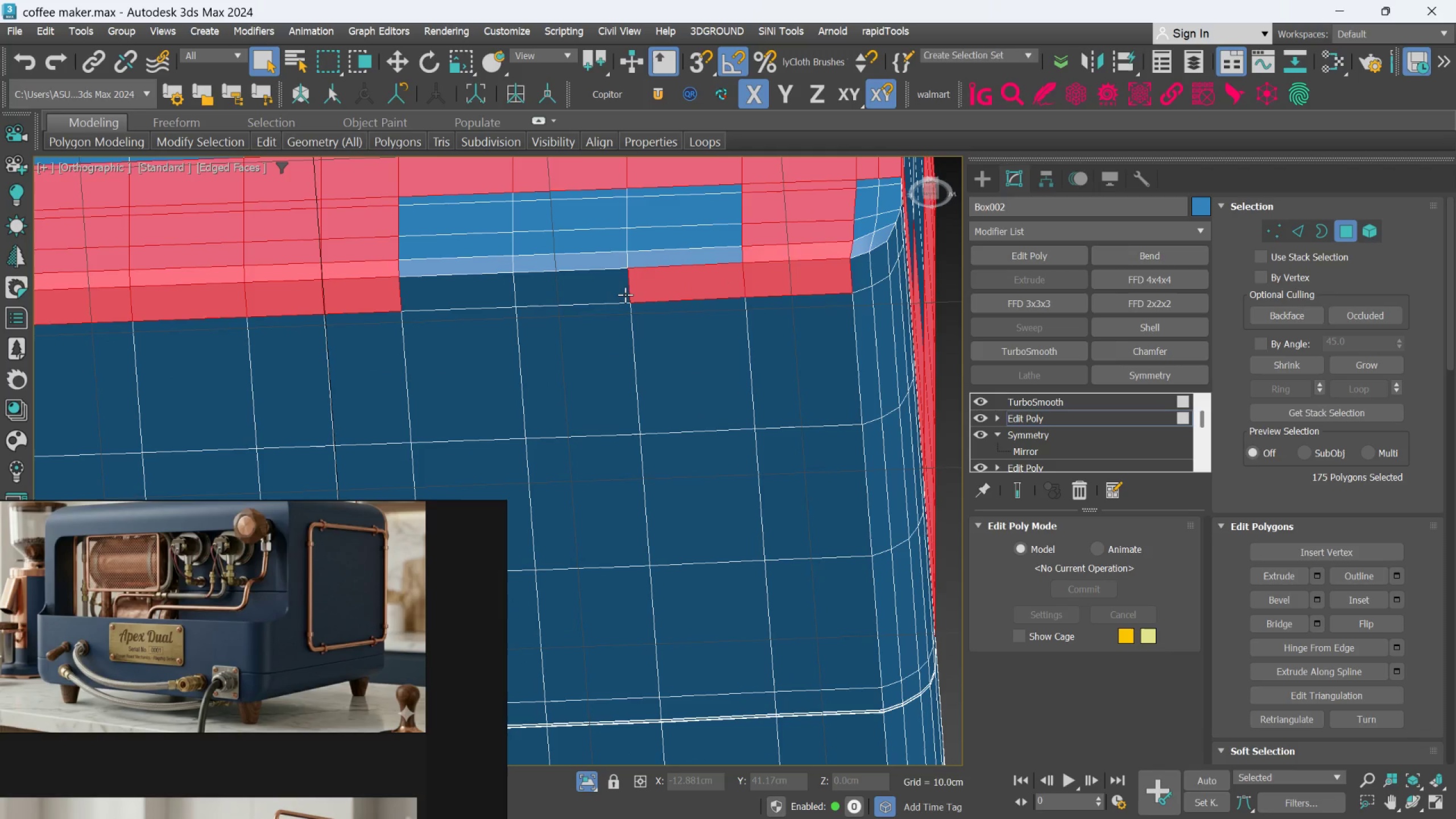 
triple_click([621, 295])
 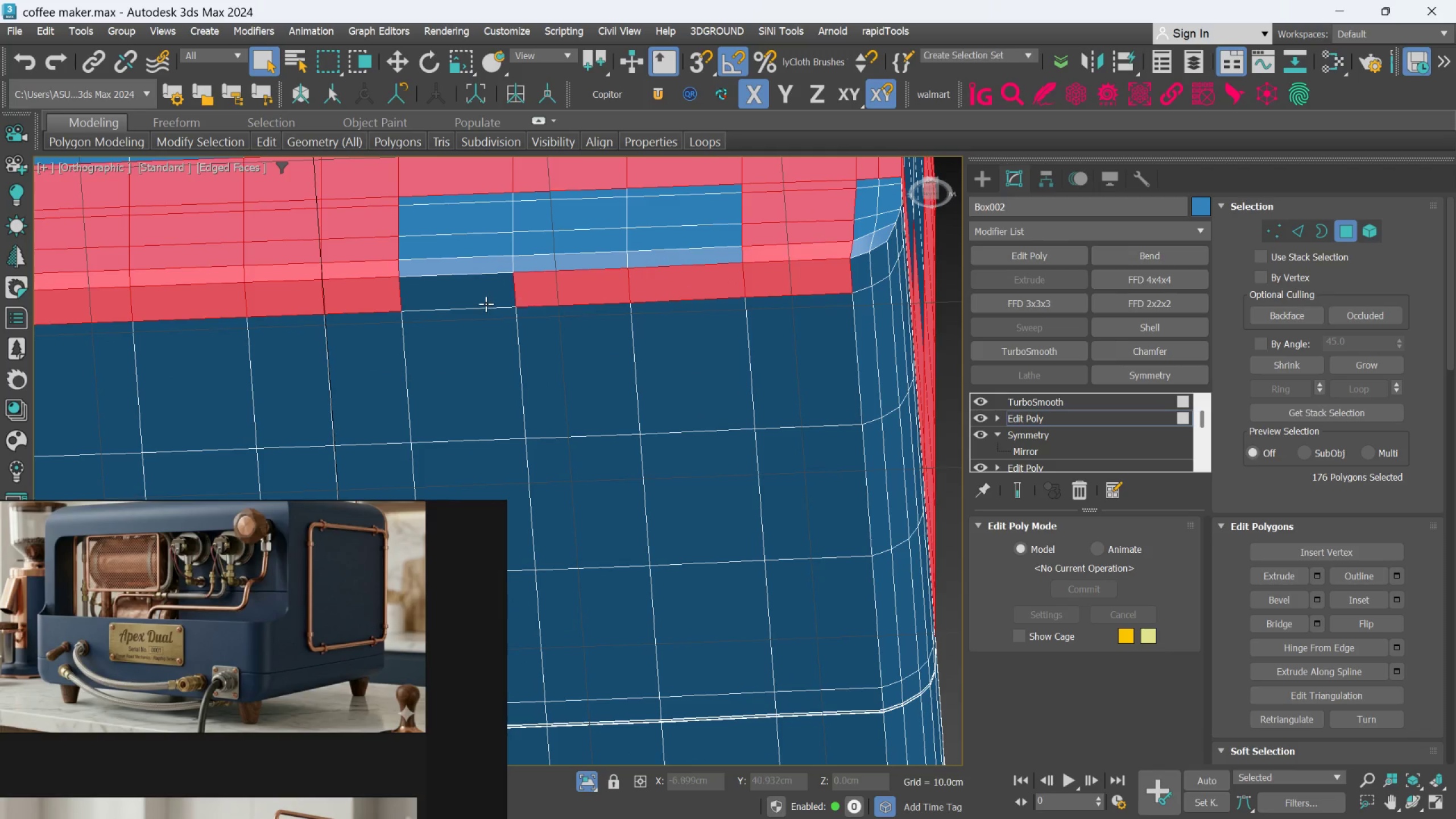 
hold_key(key=ControlLeft, duration=1.52)
triple_click([486, 304])
 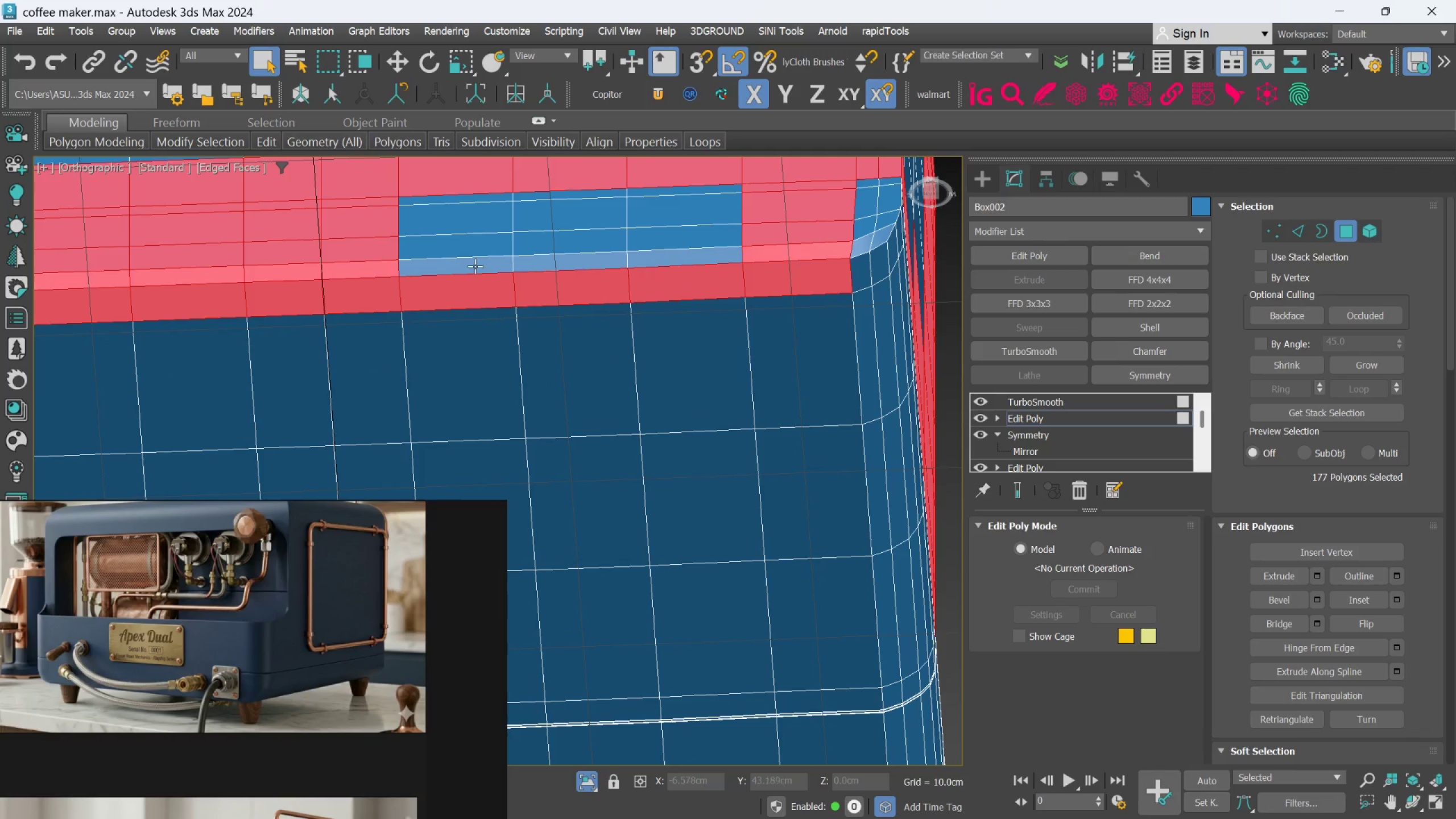 
left_click([474, 265])
 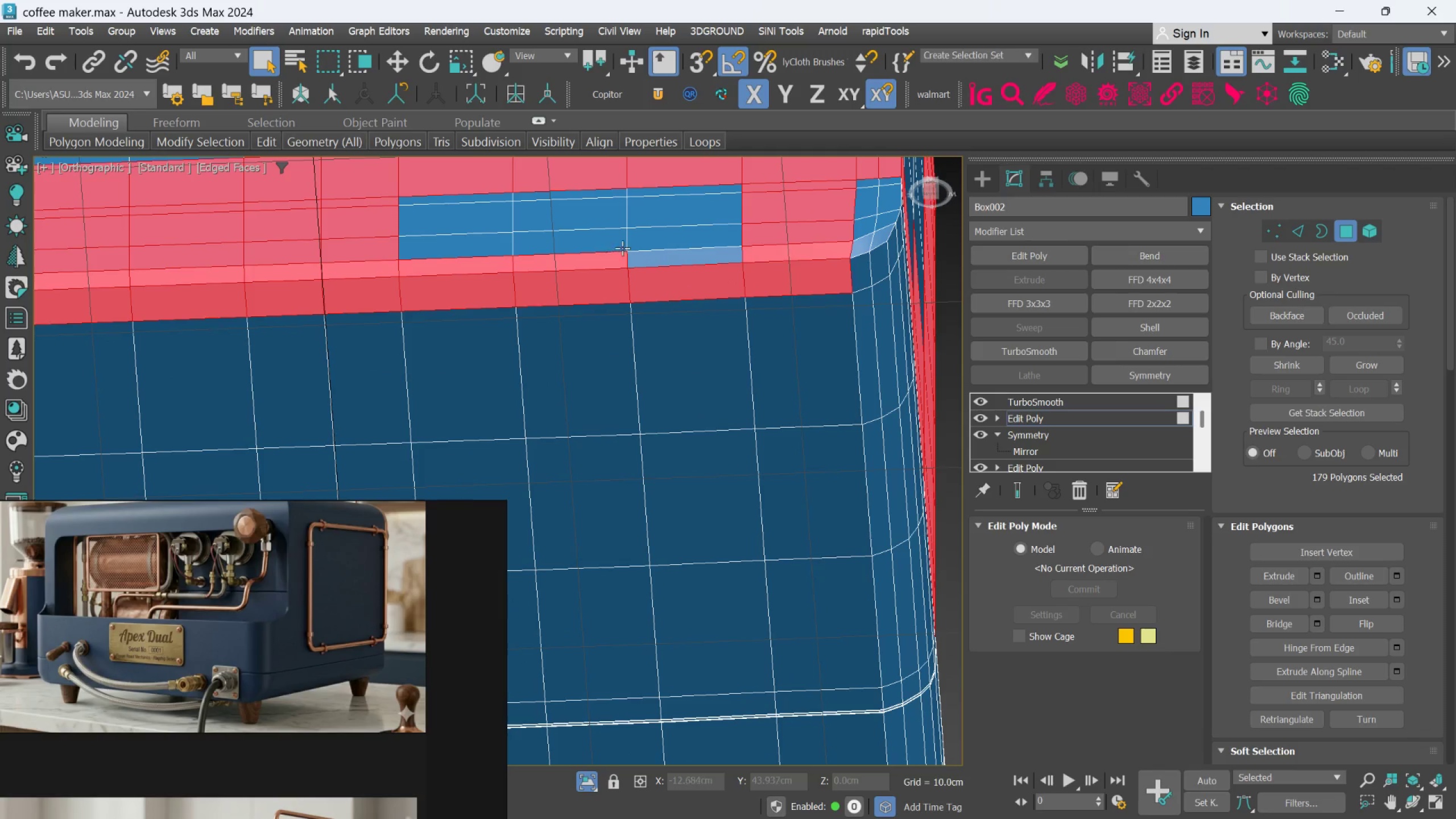 
left_click([648, 246])
 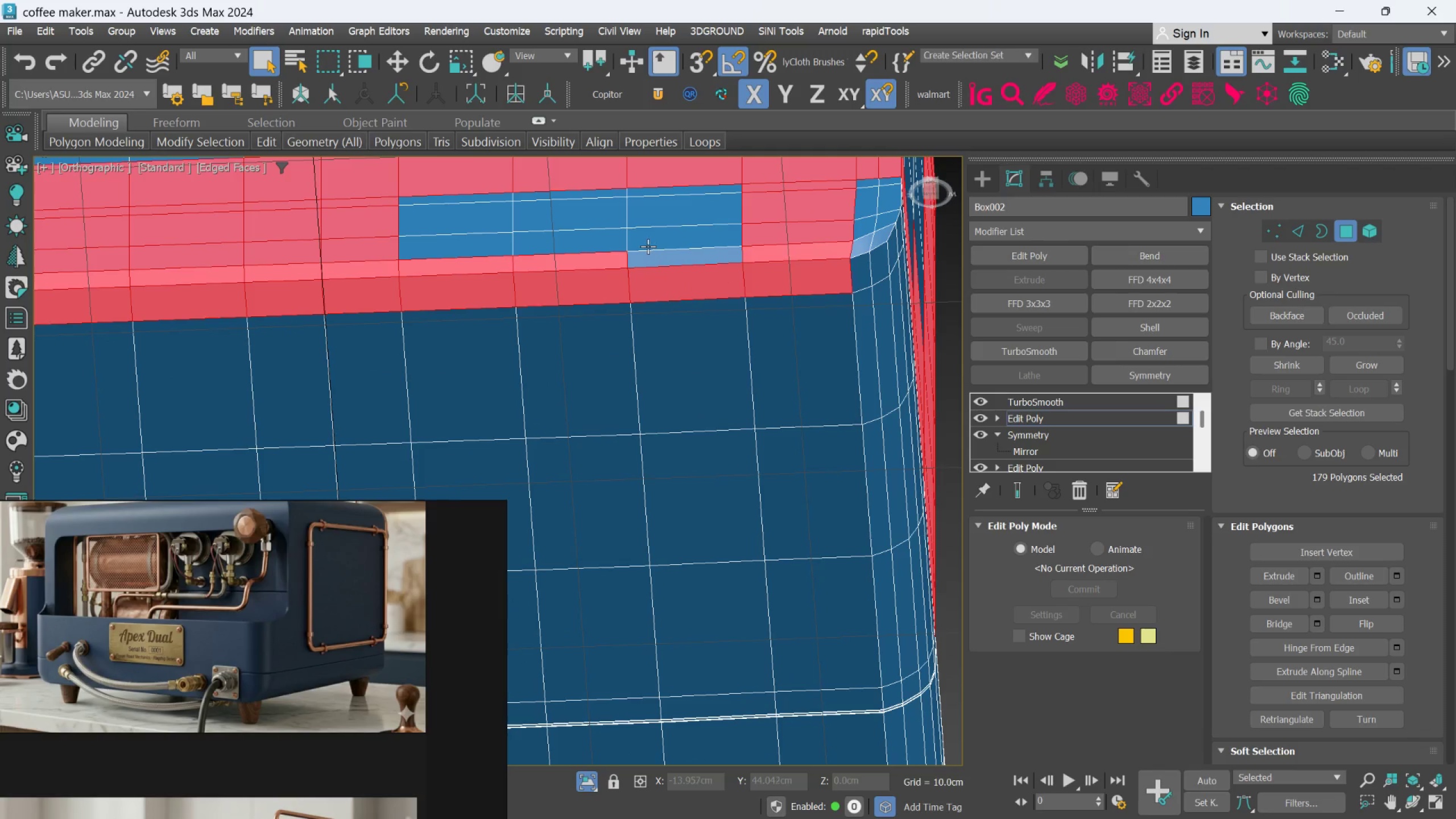 
hold_key(key=ControlLeft, duration=1.53)
double_click([660, 253])
 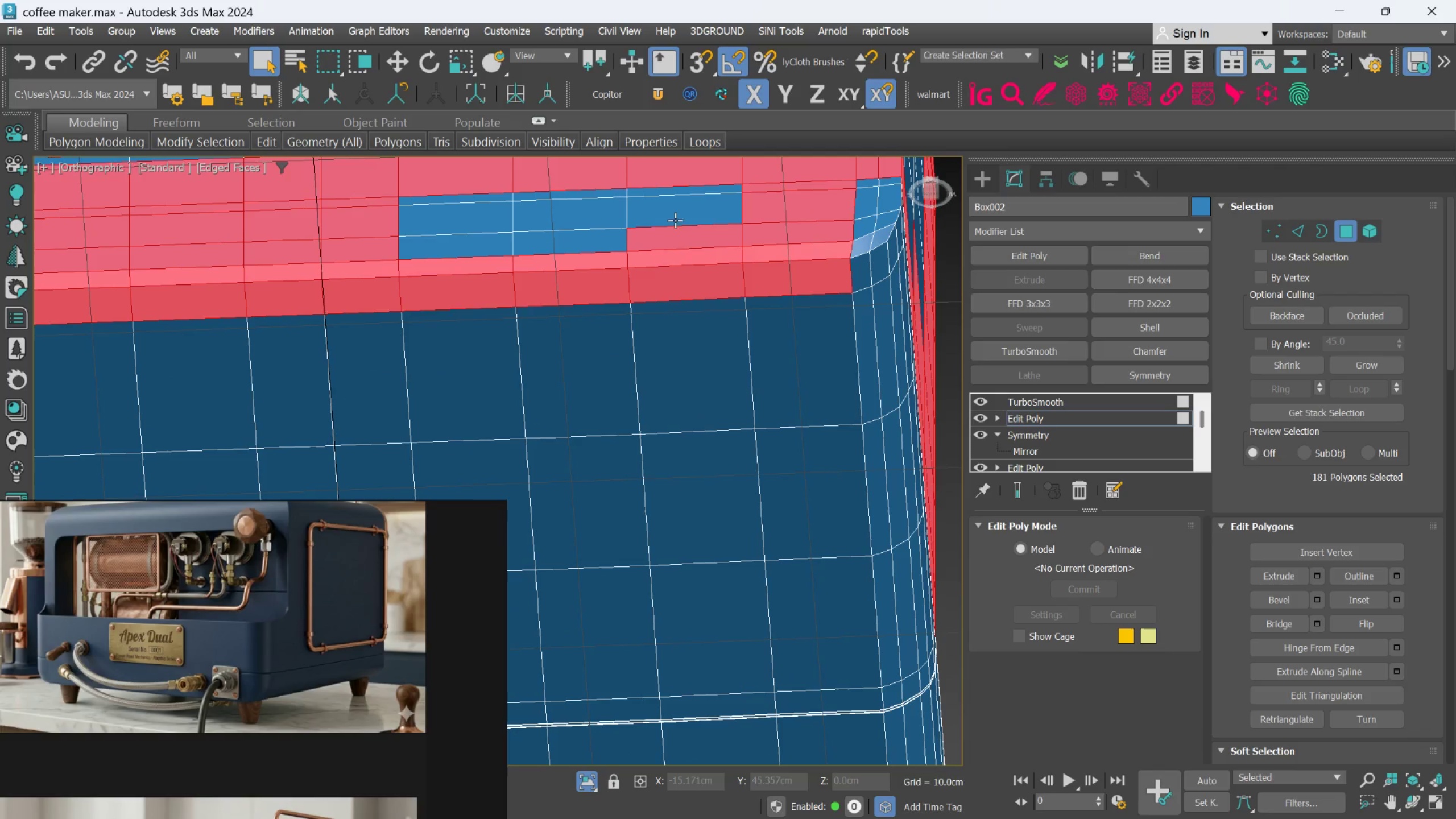 
left_click([675, 217])
 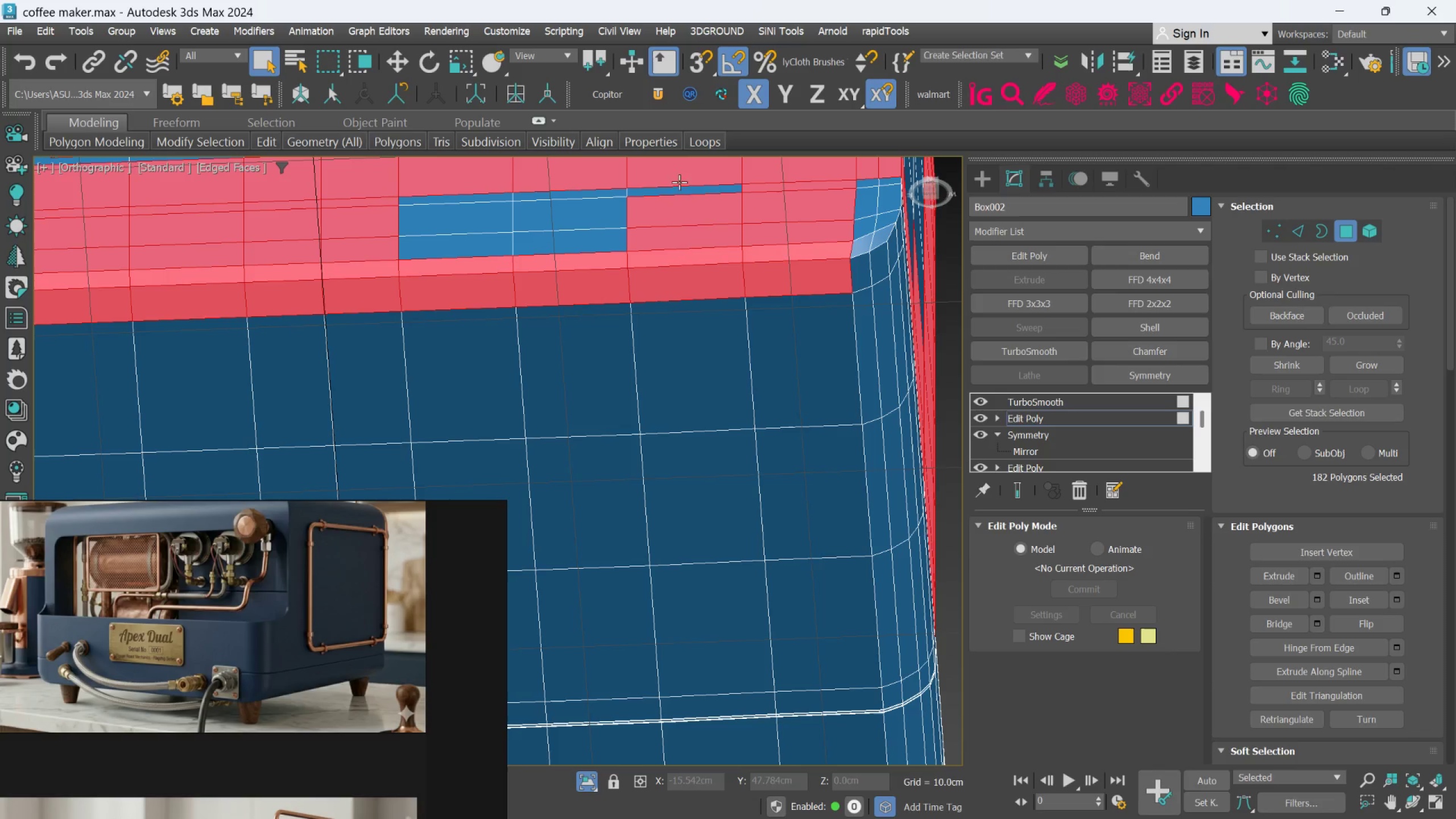 
double_click([681, 178])
 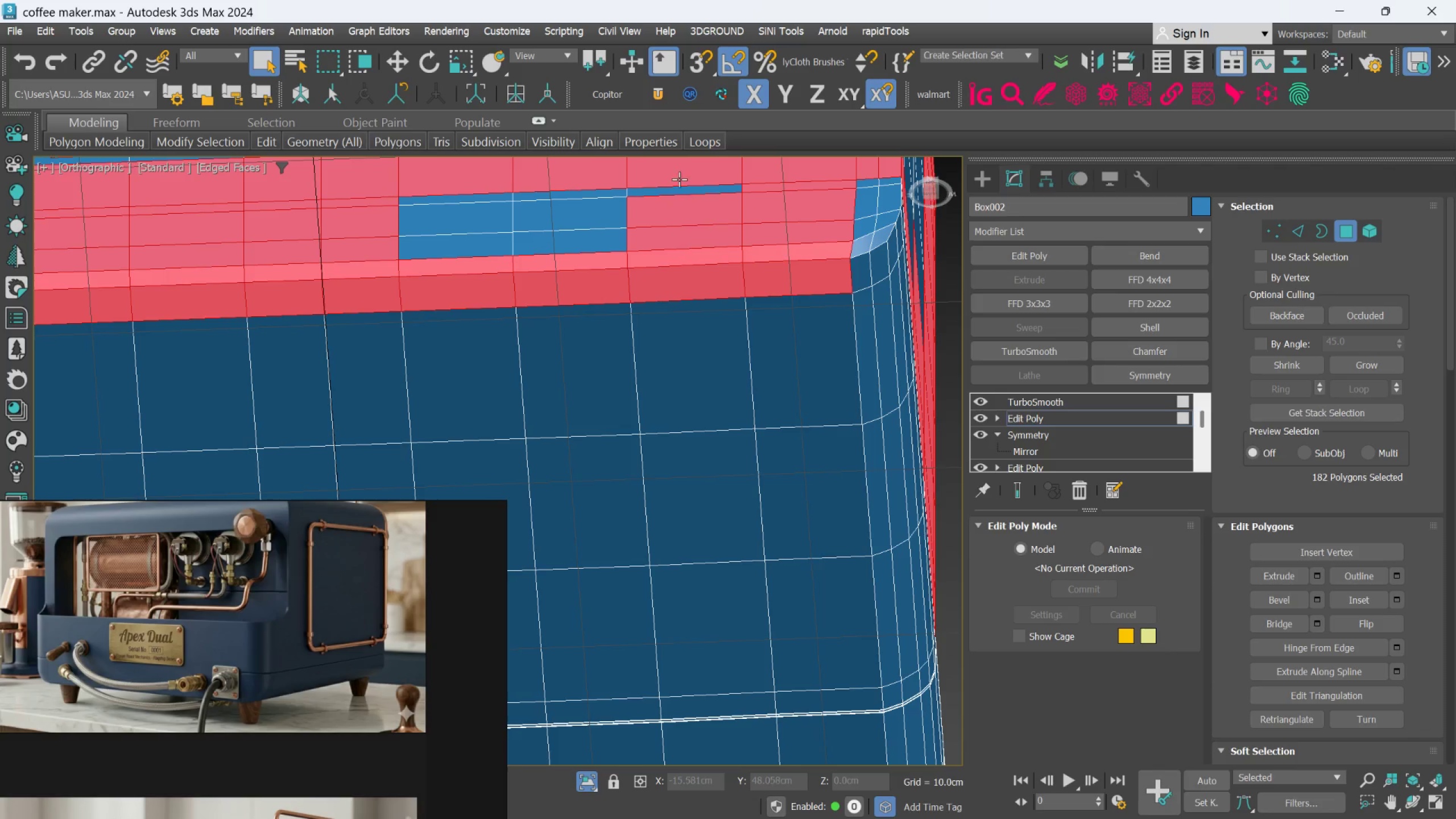 
hold_key(key=ControlLeft, duration=0.66)
triple_click([674, 187])
 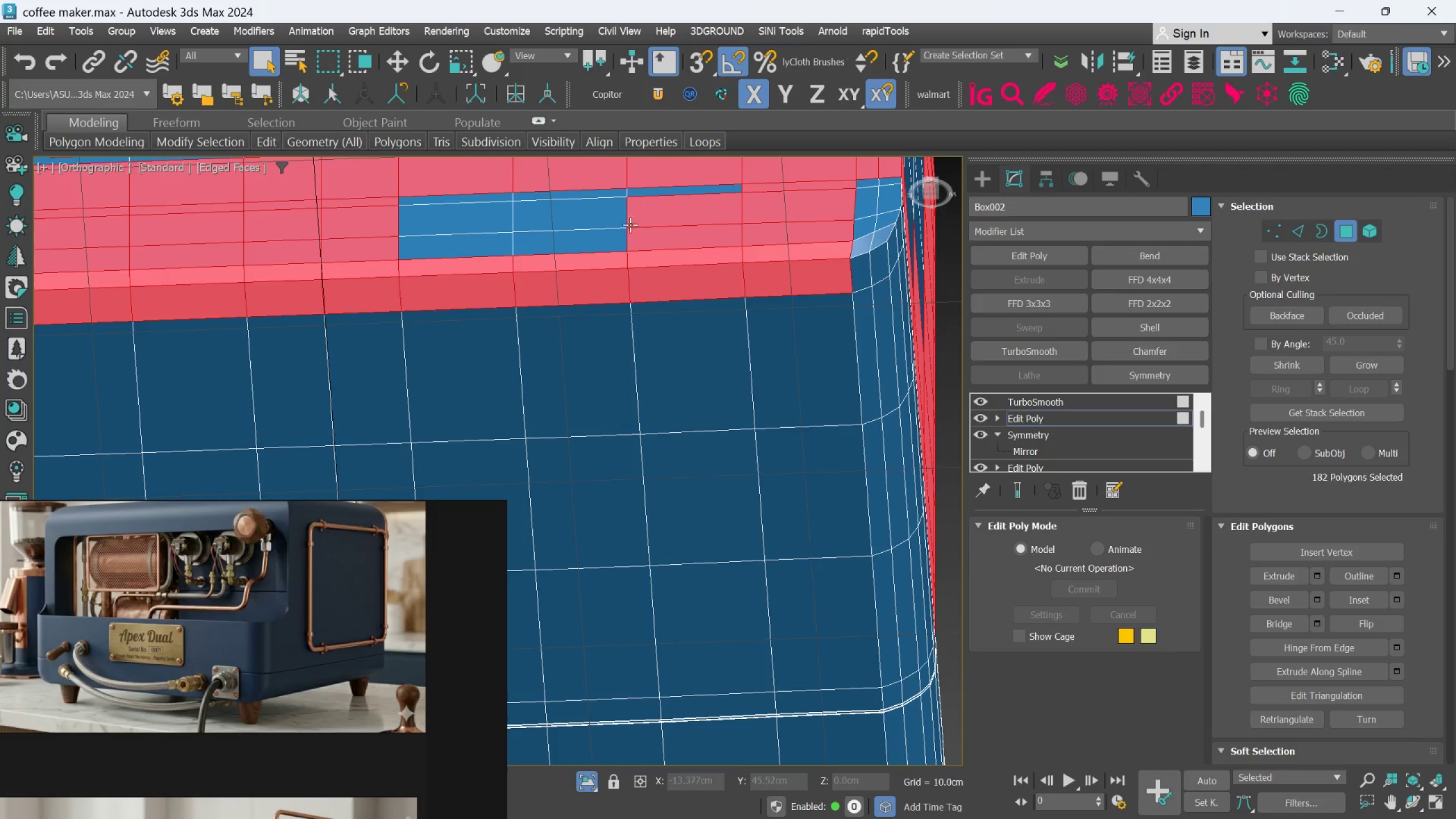 
hold_key(key=AltLeft, duration=0.32)
 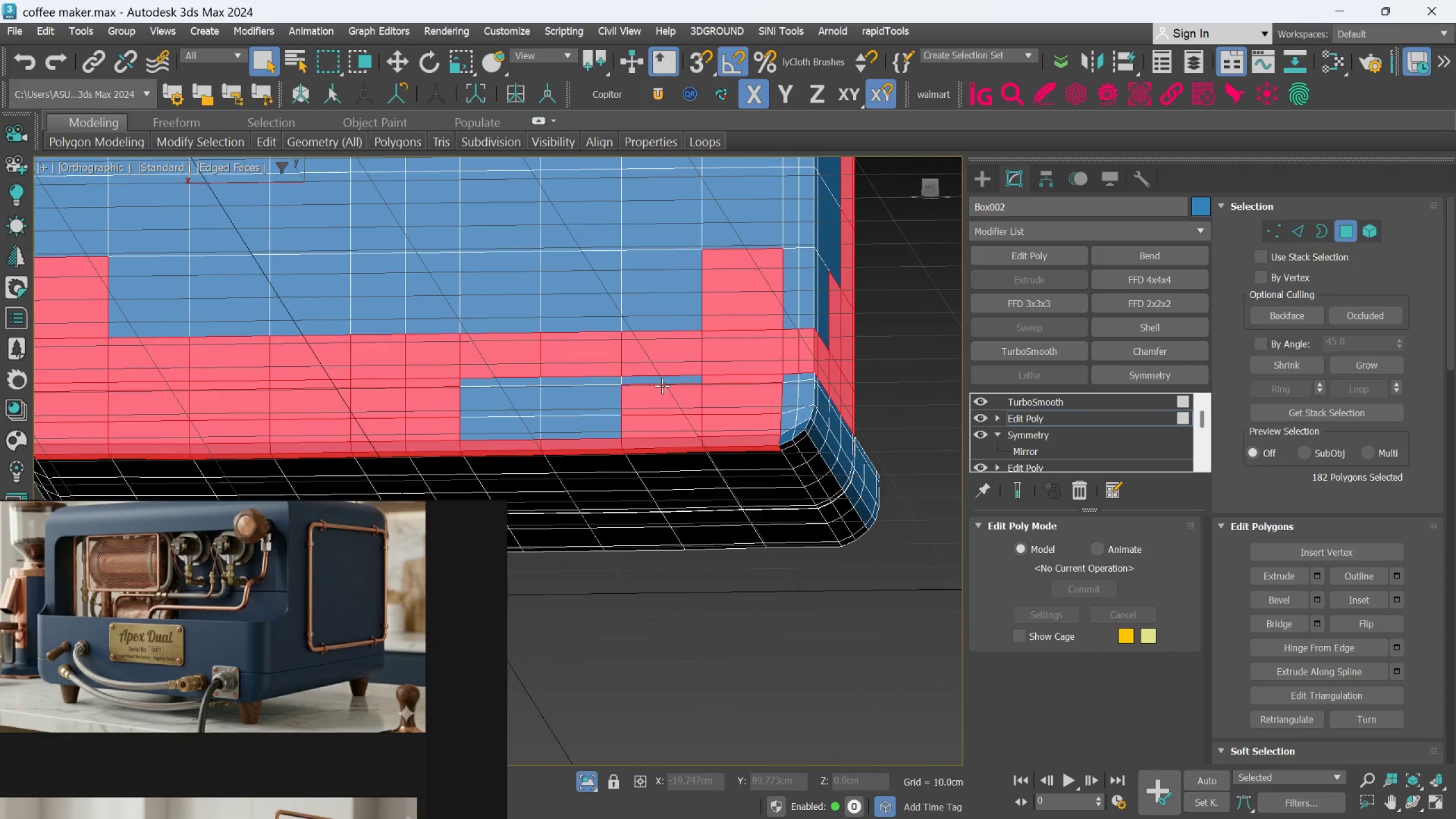 
scroll: coordinate [630, 251], scroll_direction: down, amount: 1.0
 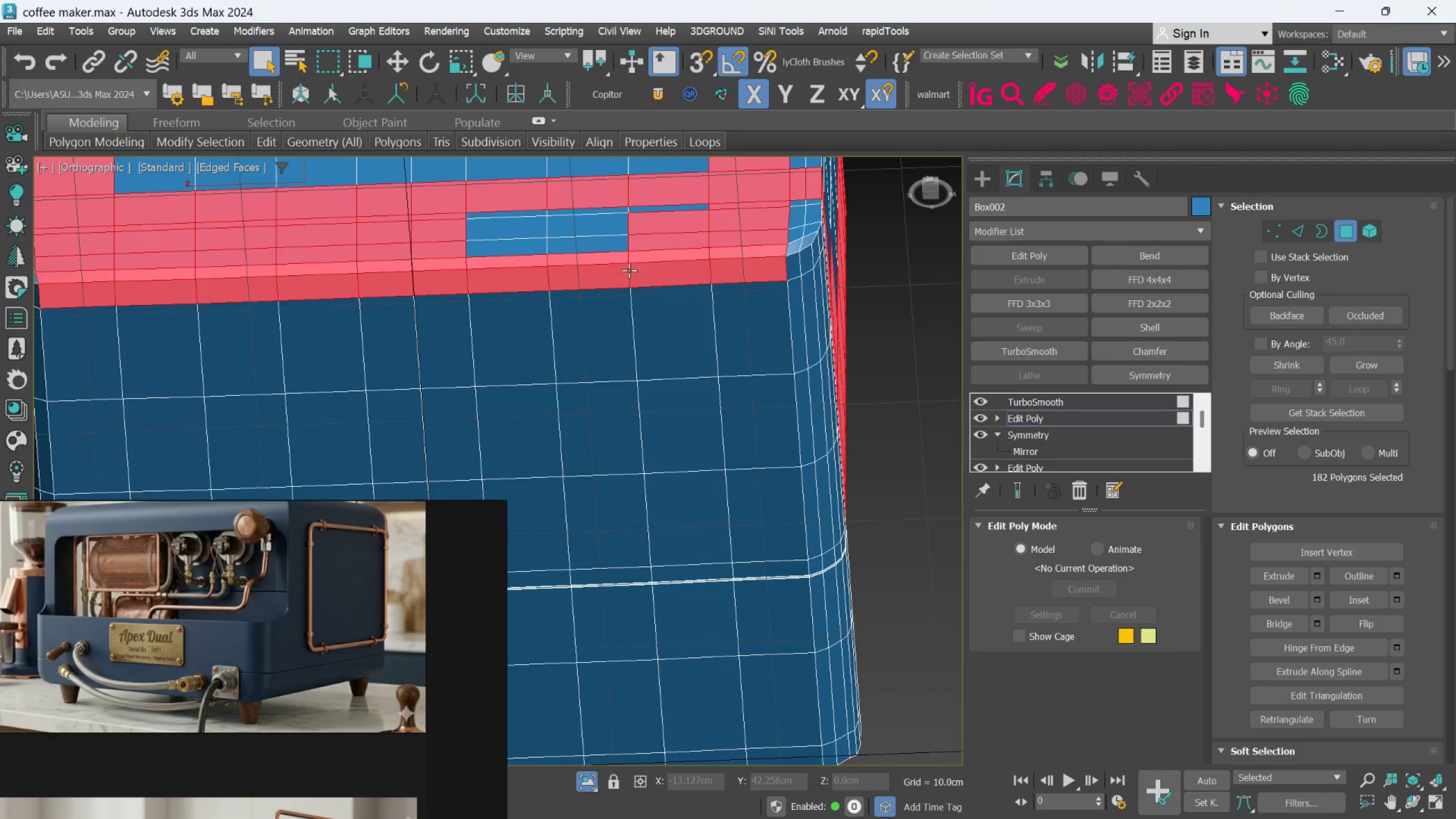 
hold_key(key=ControlLeft, duration=1.53)
 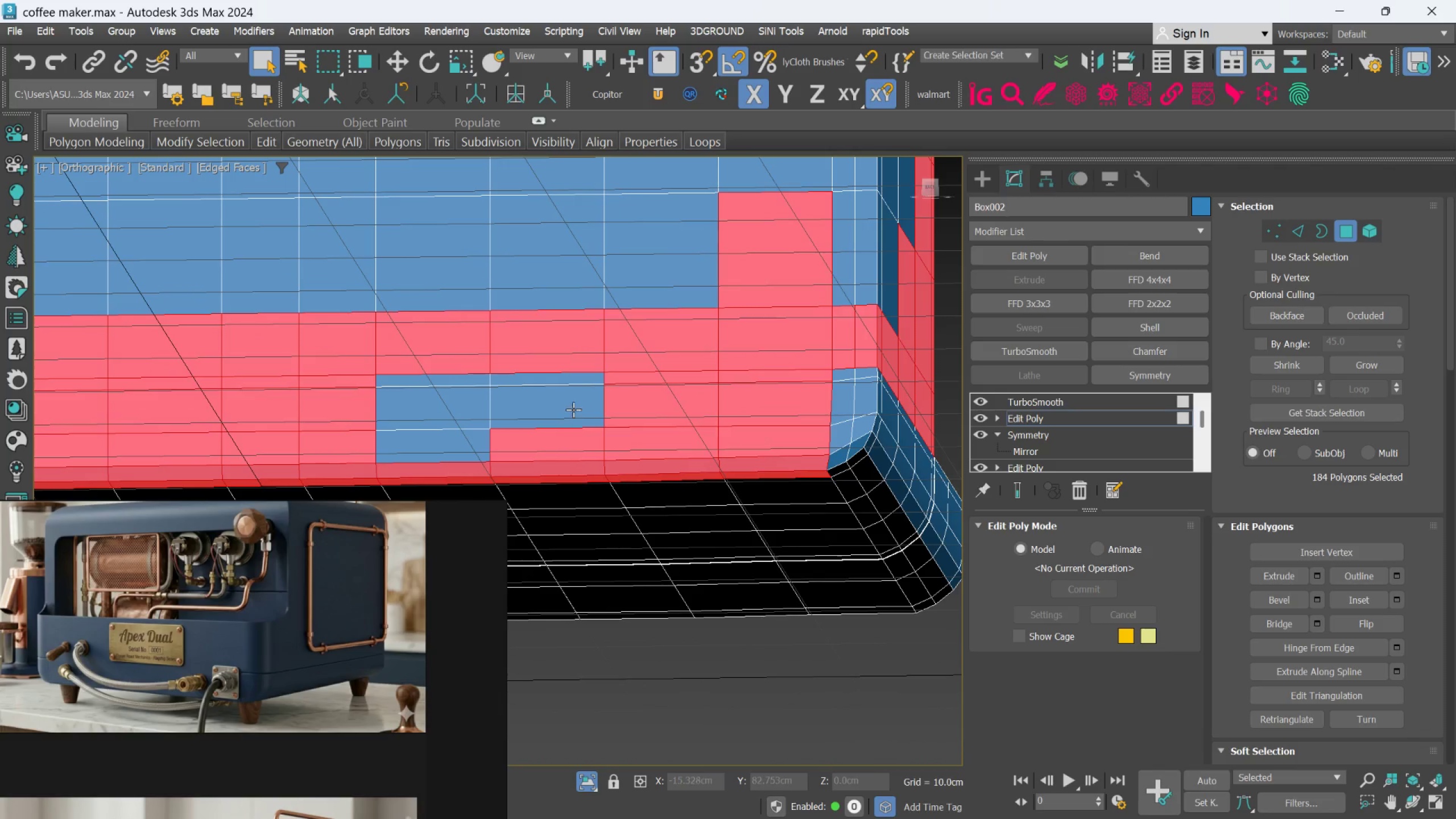 
scroll: coordinate [662, 386], scroll_direction: up, amount: 1.0
 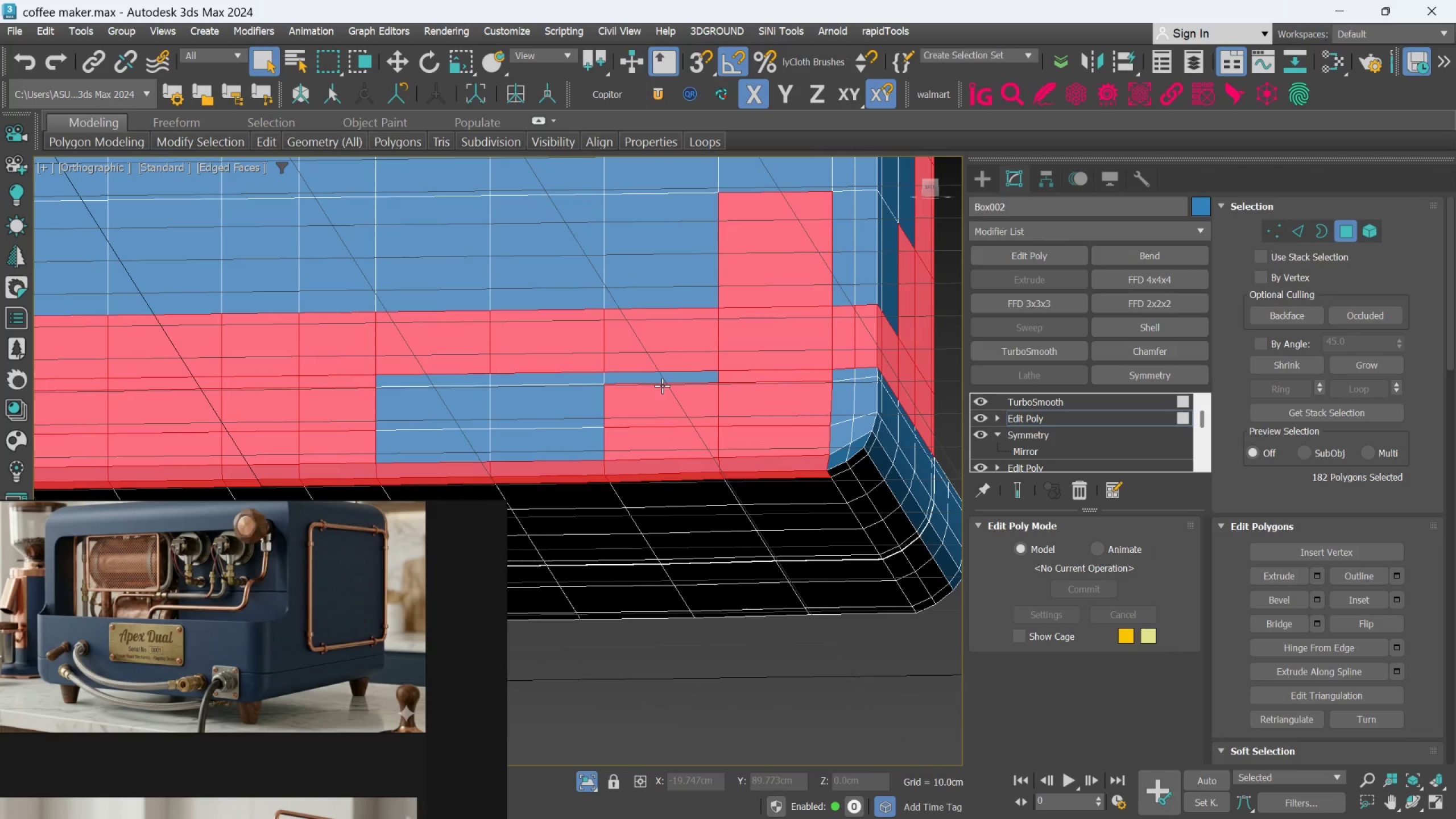 
left_click([663, 385])
 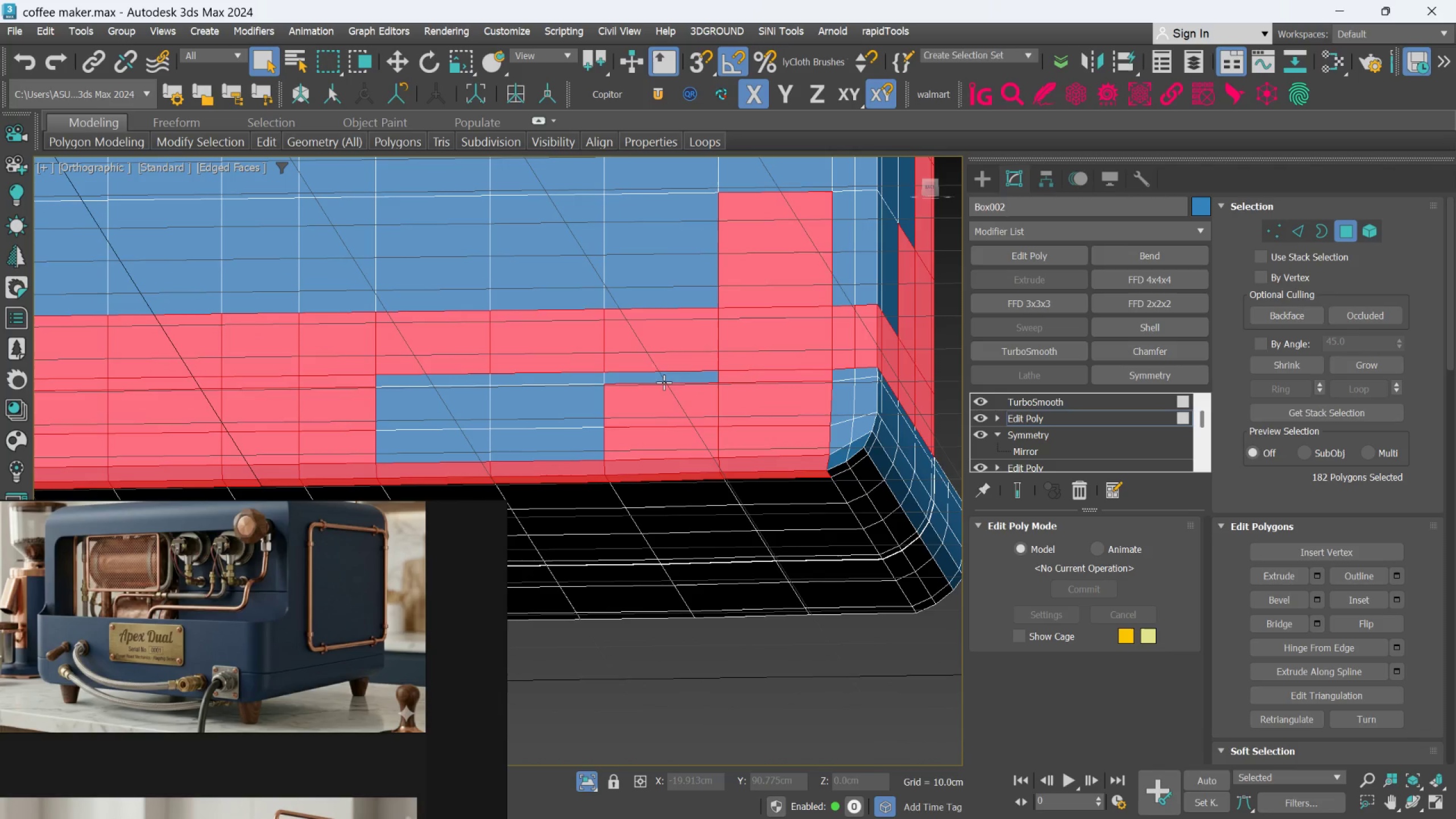 
double_click([664, 382])
 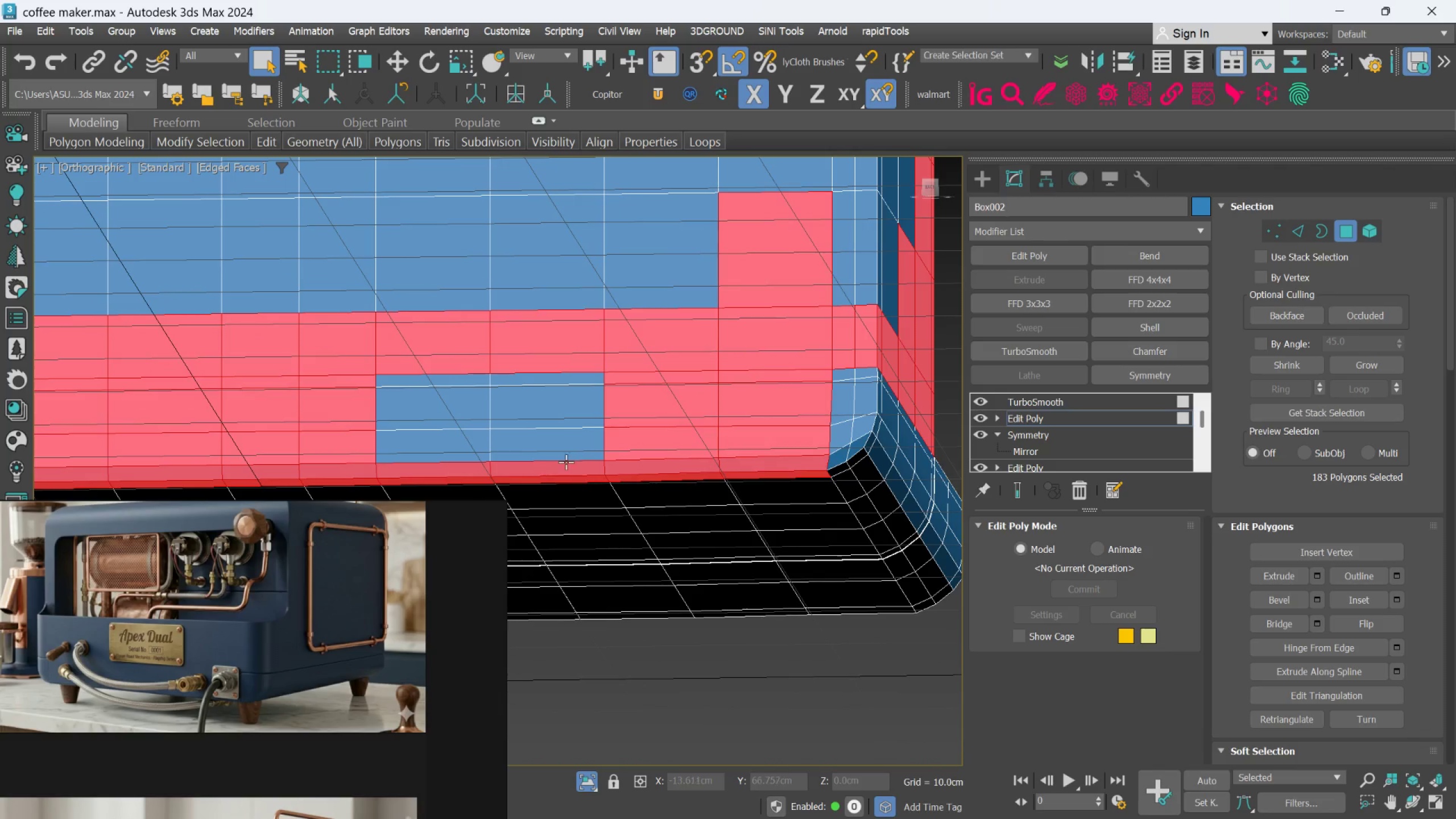 
hold_key(key=ControlLeft, duration=1.52)
left_click([567, 456])
 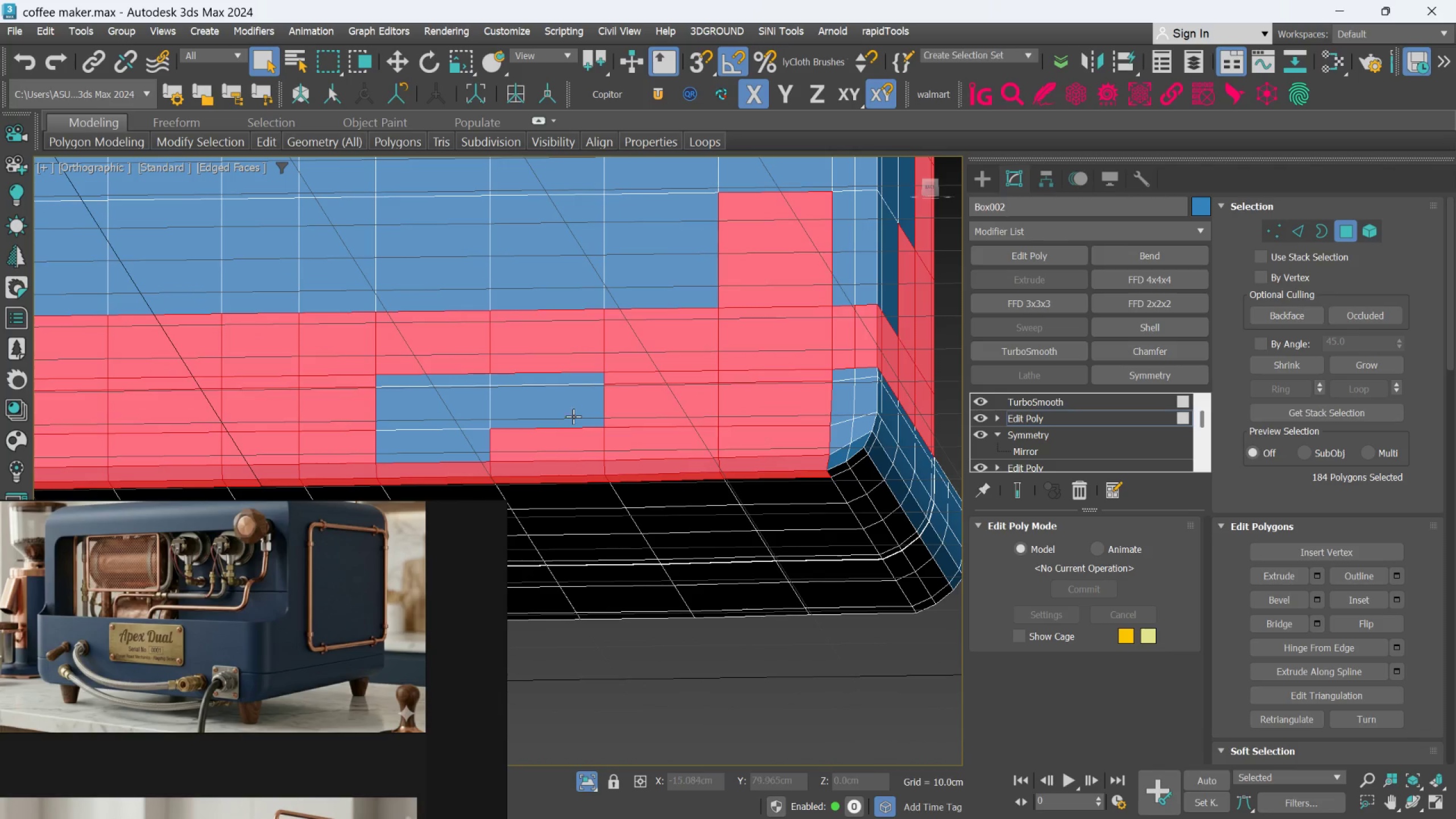 
double_click([573, 410])
 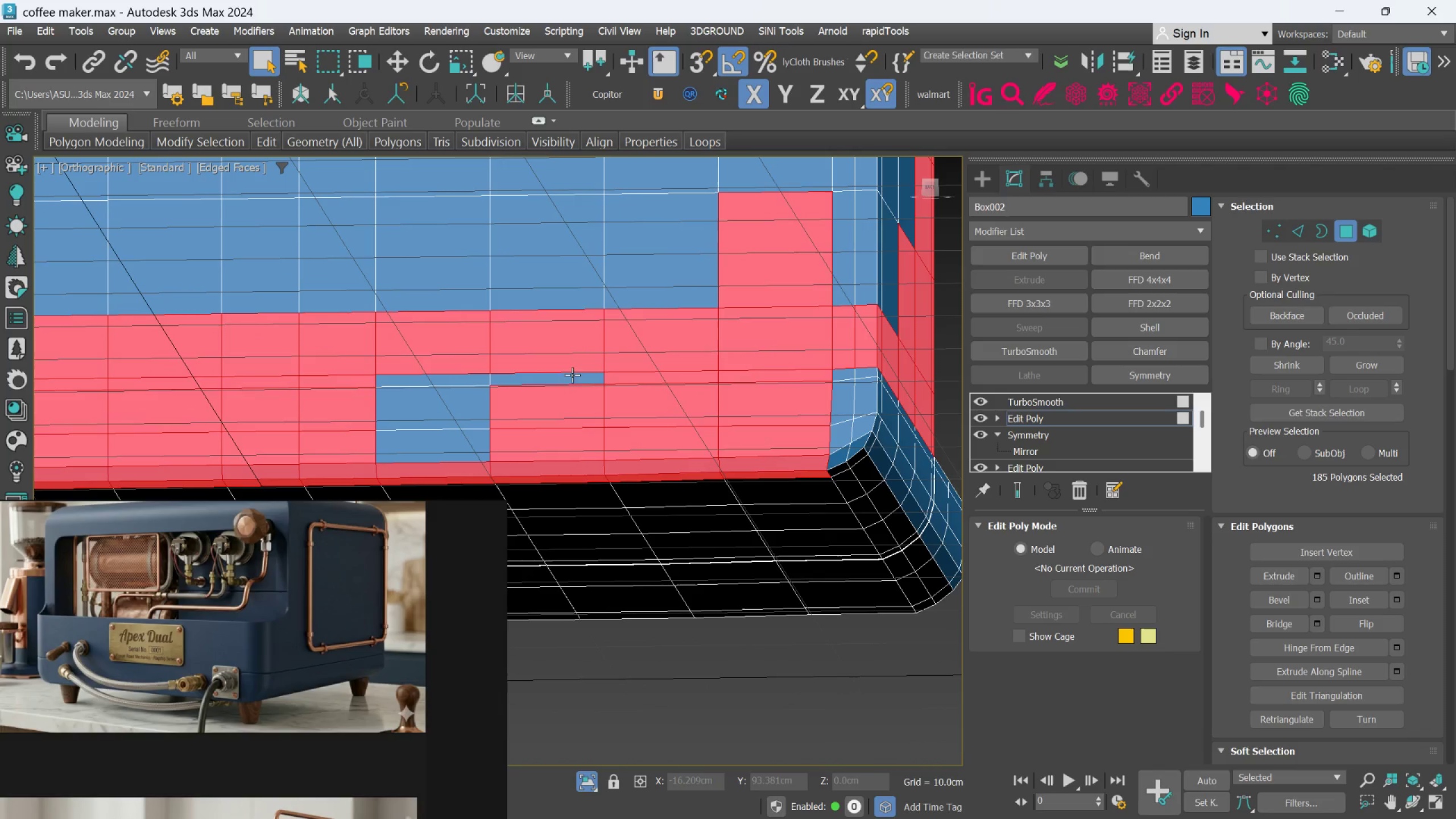 
triple_click([572, 374])
 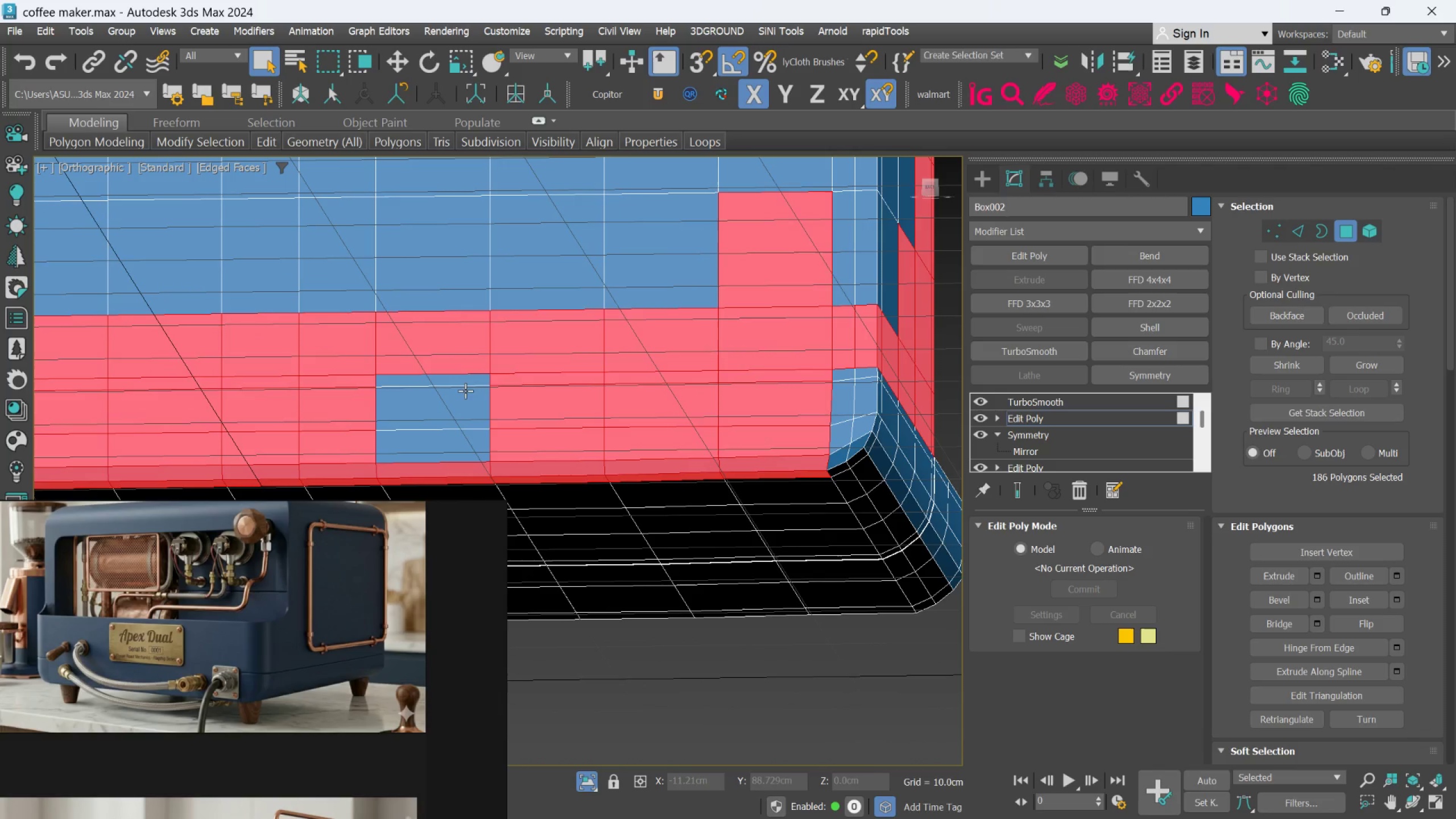 
hold_key(key=ControlLeft, duration=1.25)
left_click([465, 387])
 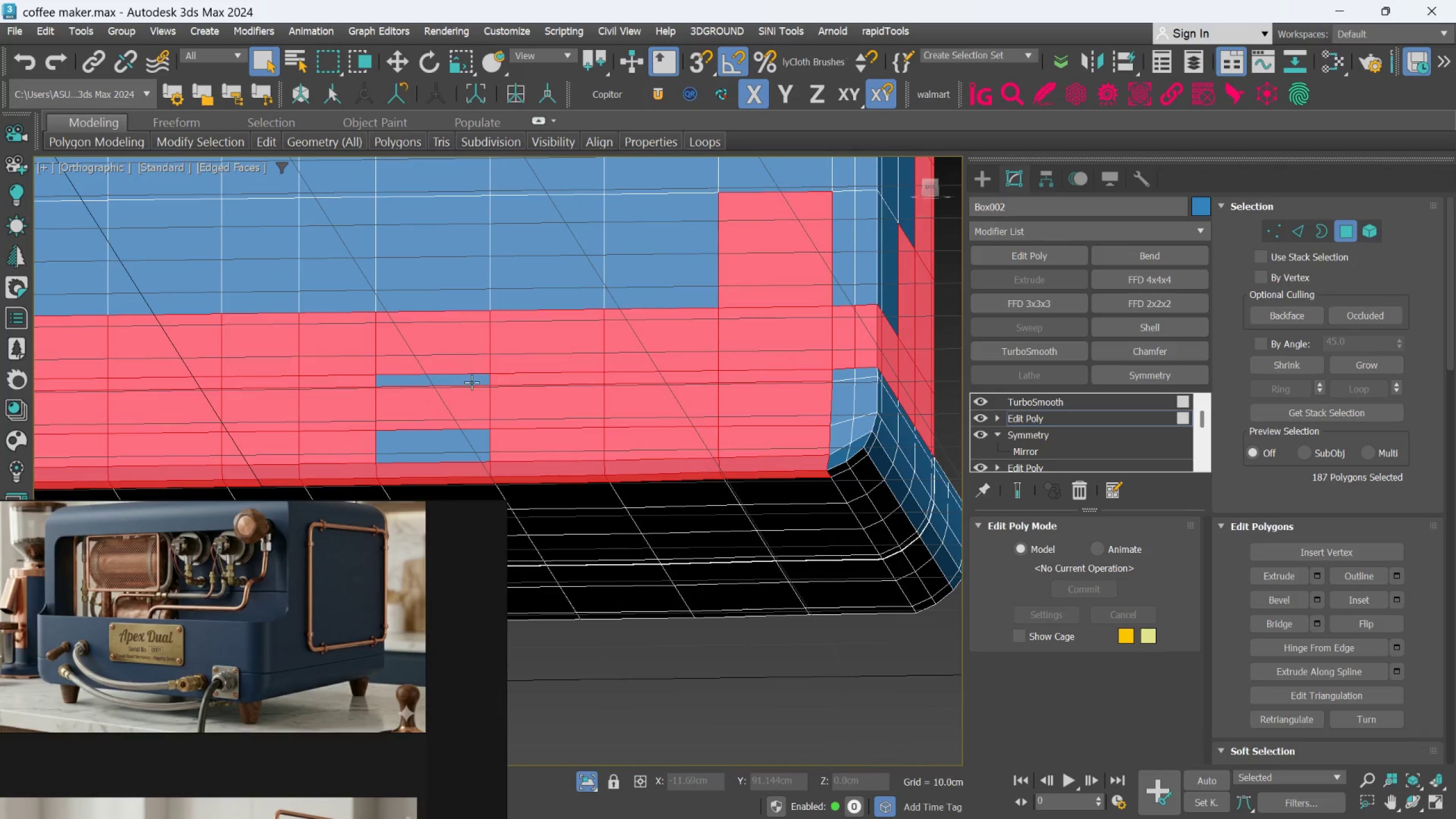 
left_click([471, 379])
 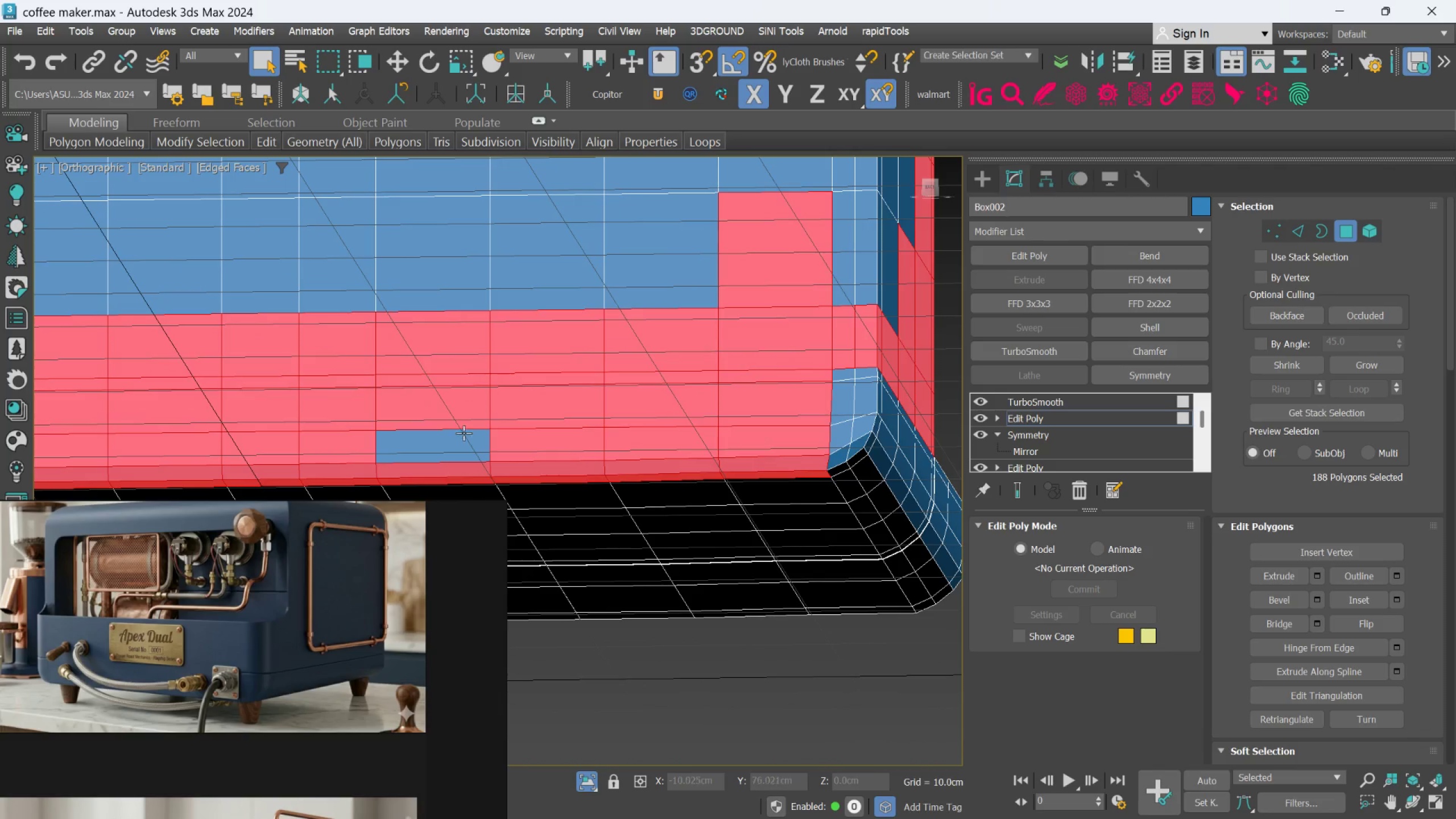 
double_click([463, 433])
 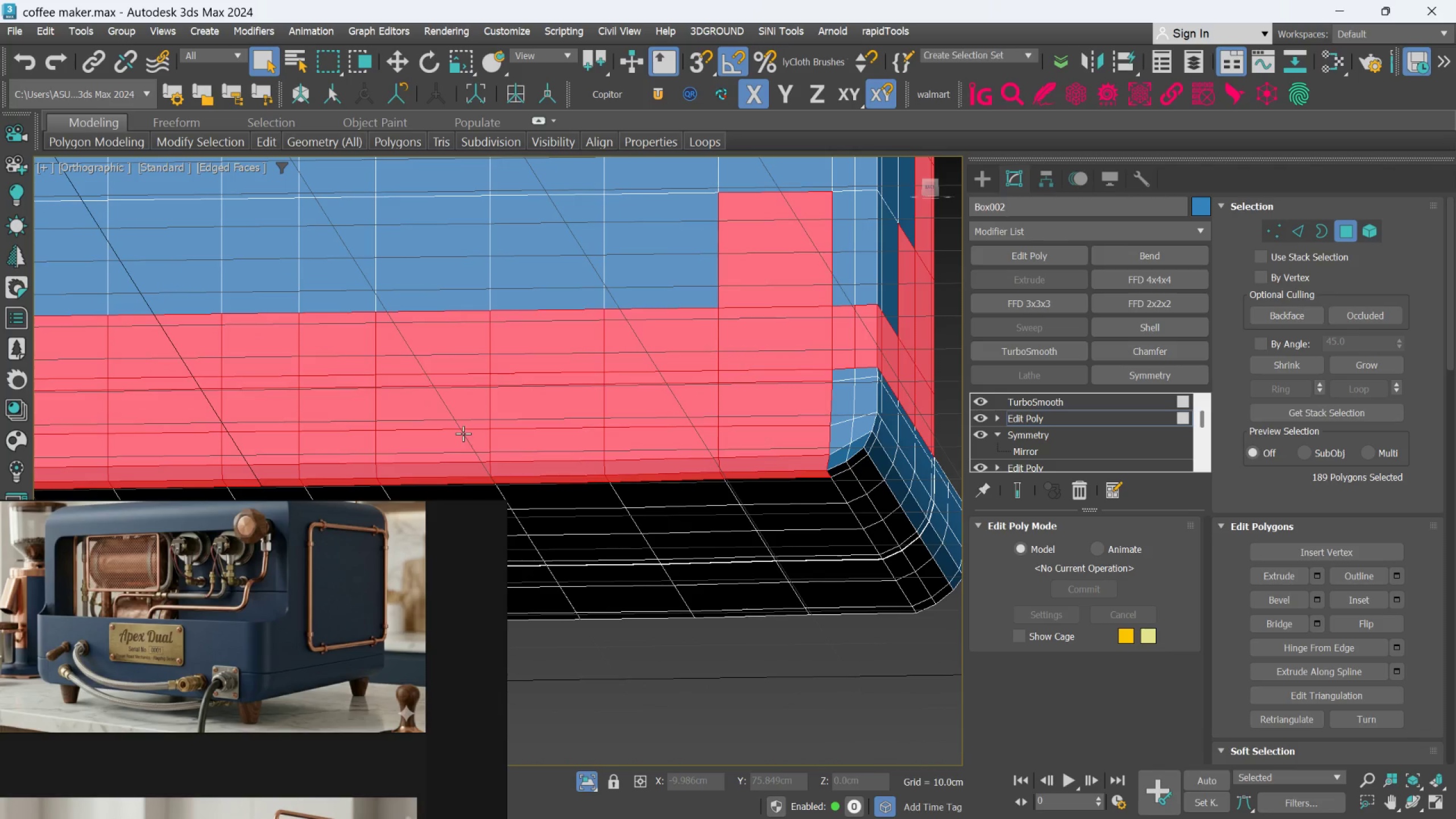 
hold_key(key=AltLeft, duration=0.6)
 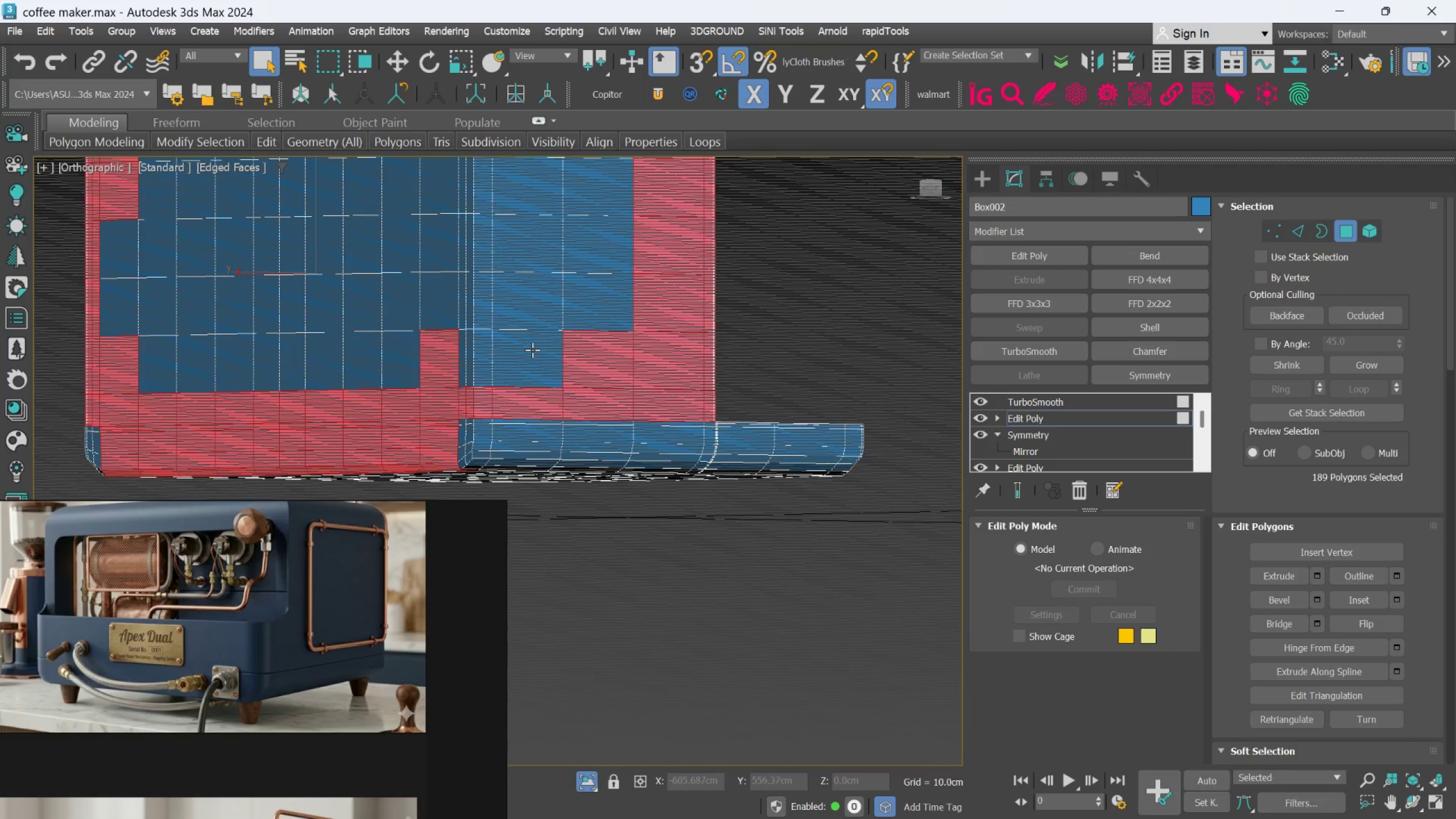 
scroll: coordinate [462, 437], scroll_direction: down, amount: 3.0
 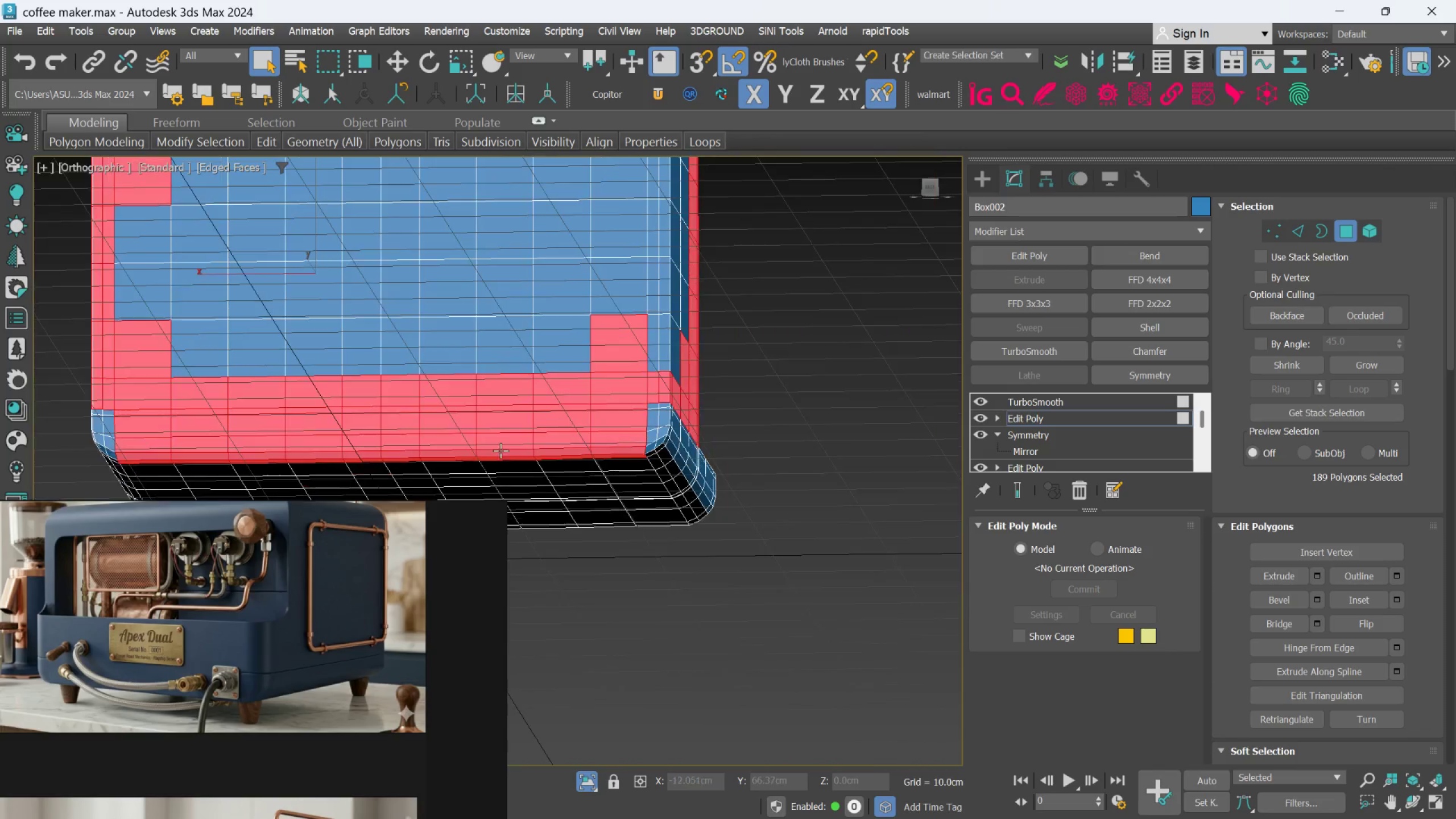 
hold_key(key=AltLeft, duration=0.46)
 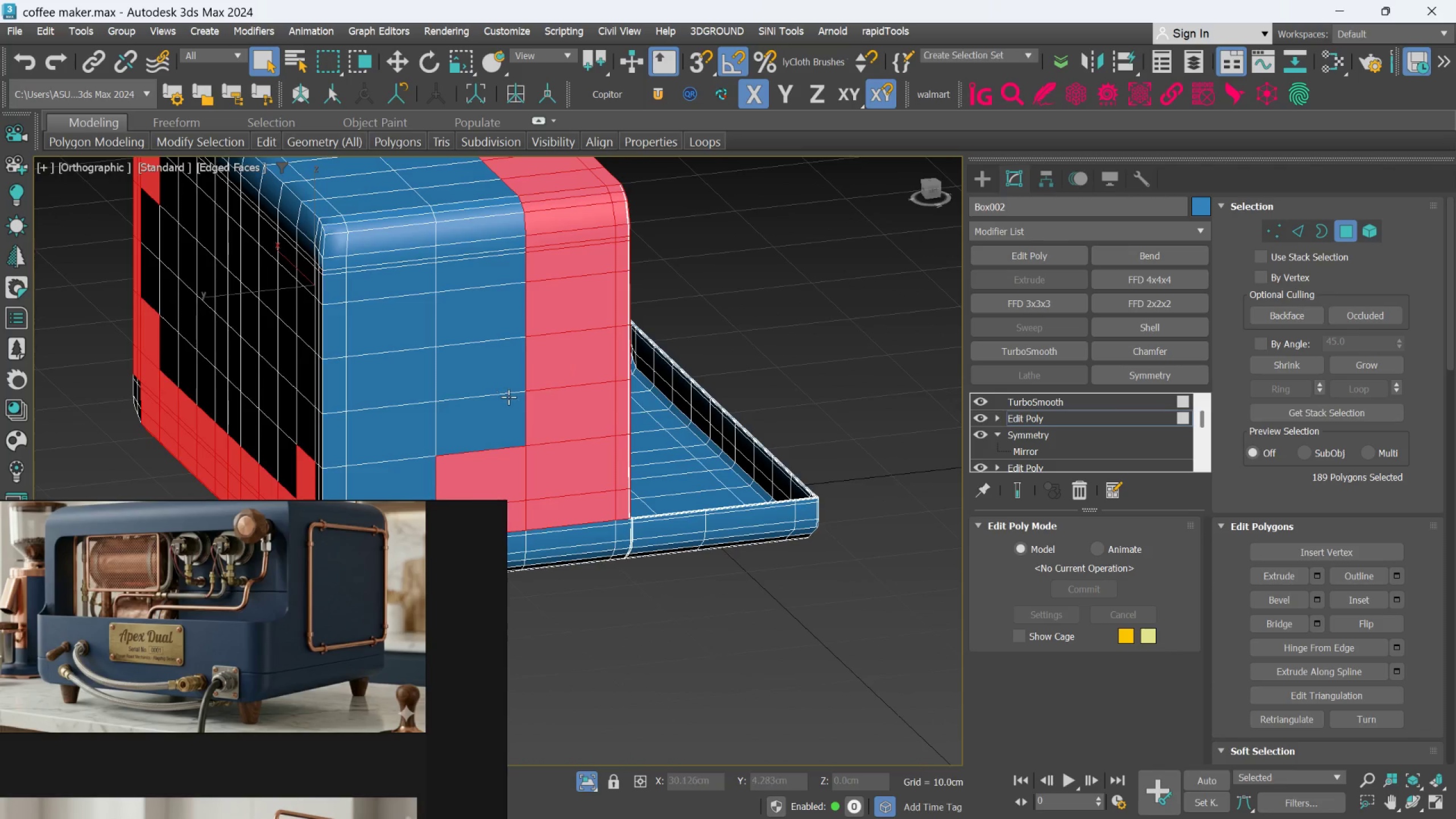 
hold_key(key=AltLeft, duration=0.59)
 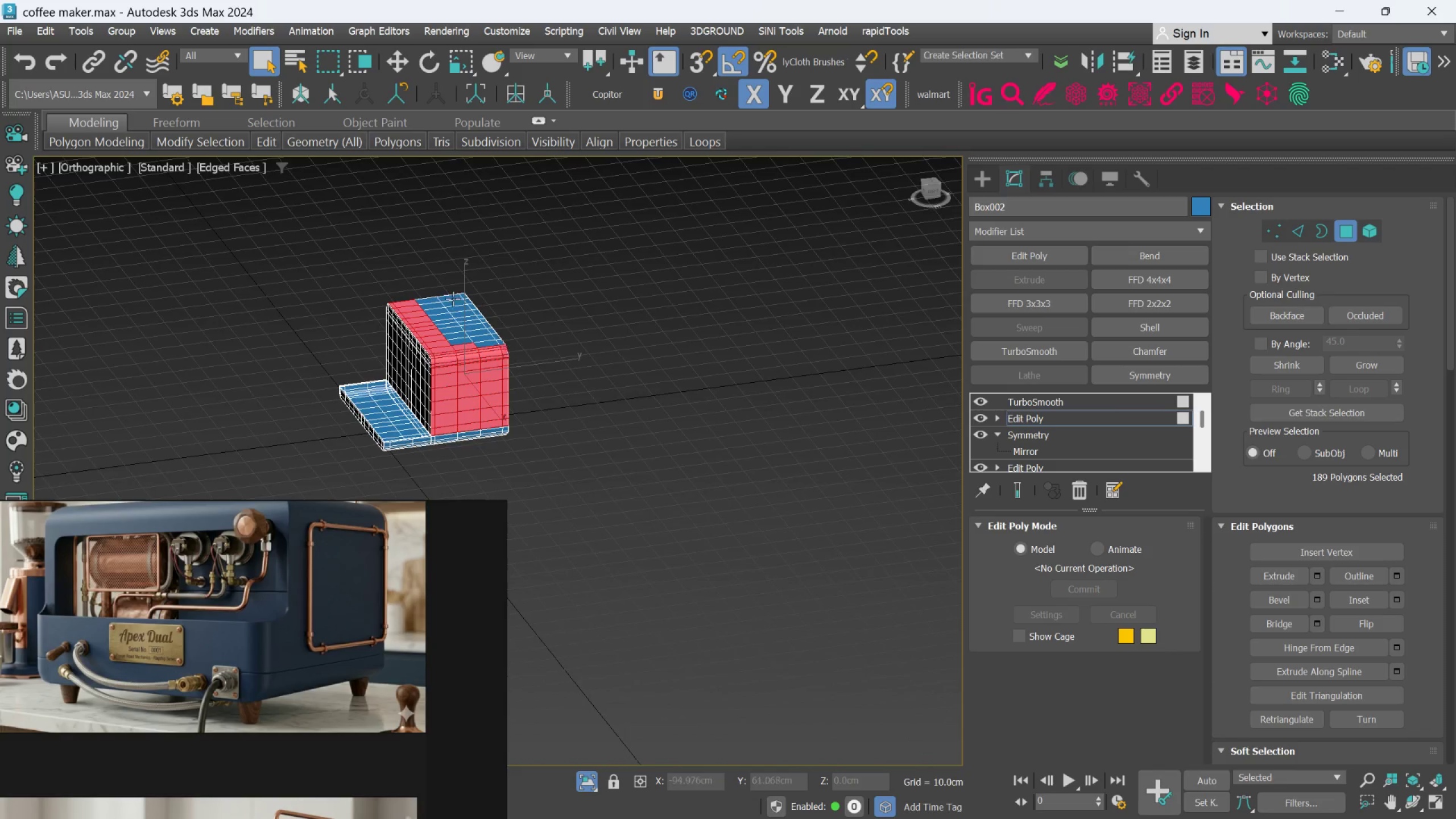 
scroll: coordinate [518, 408], scroll_direction: down, amount: 4.0
 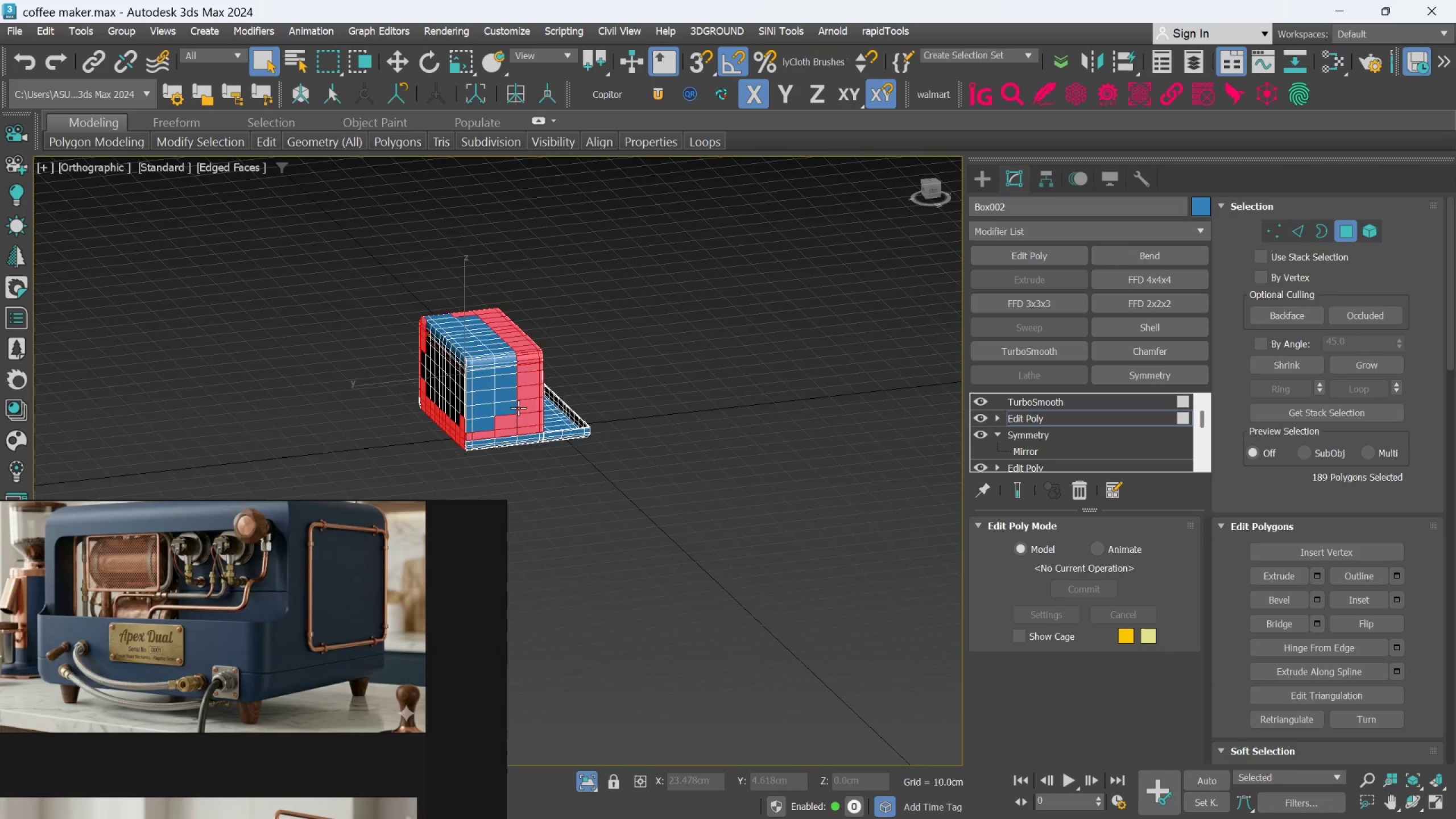 
key(Alt+AltLeft)
 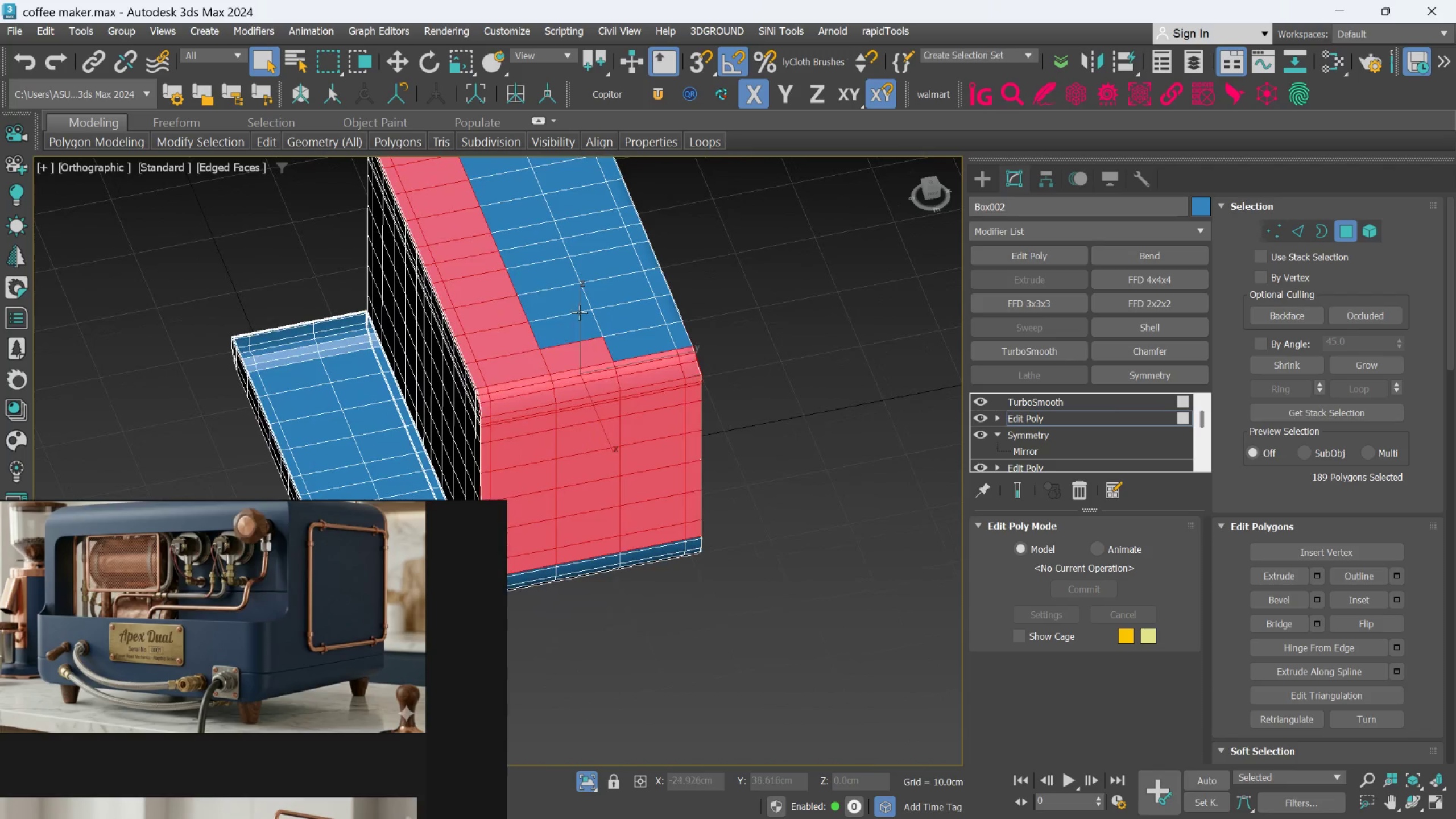 
scroll: coordinate [446, 296], scroll_direction: up, amount: 3.0
 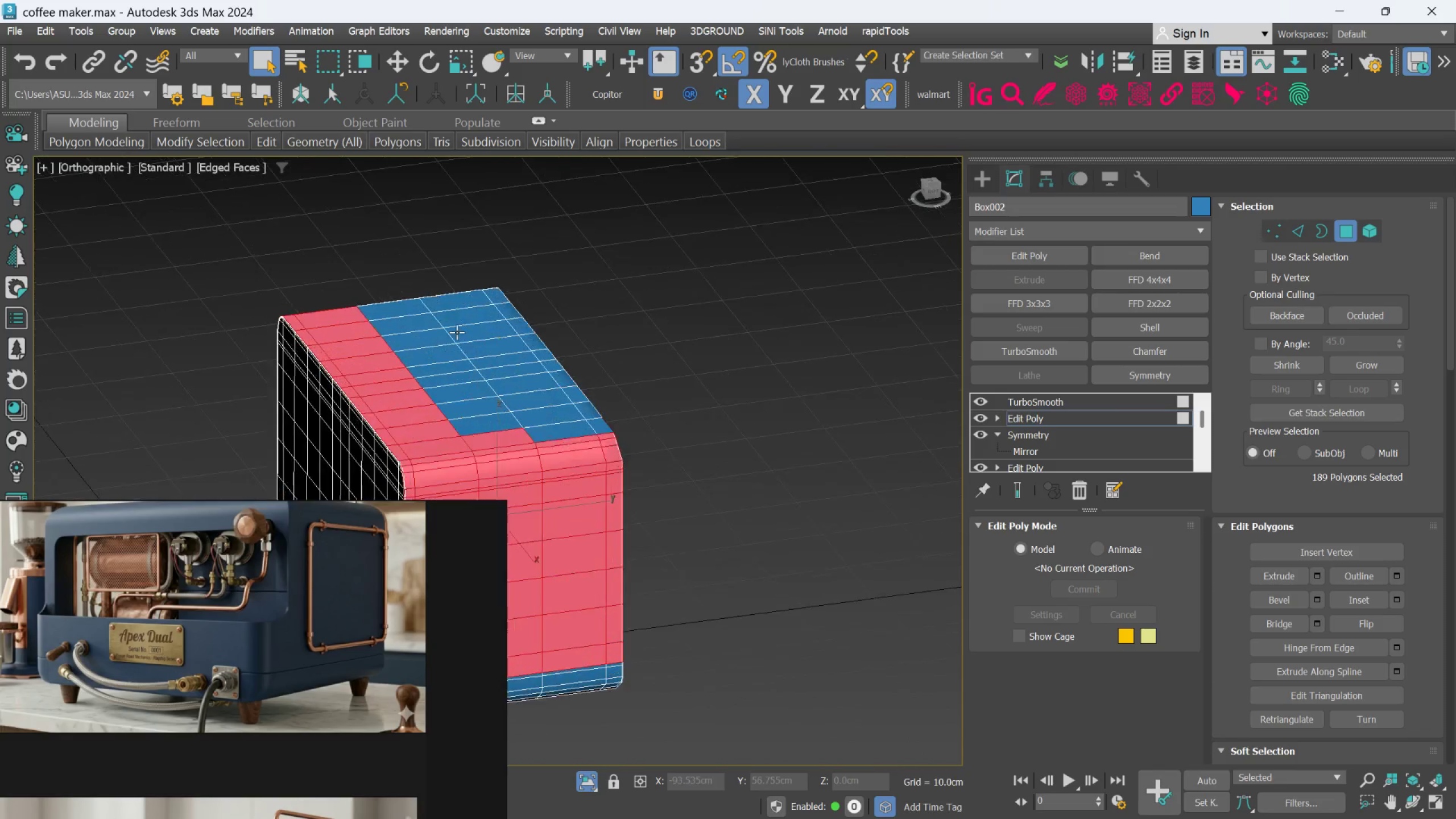 
key(Alt+AltLeft)
 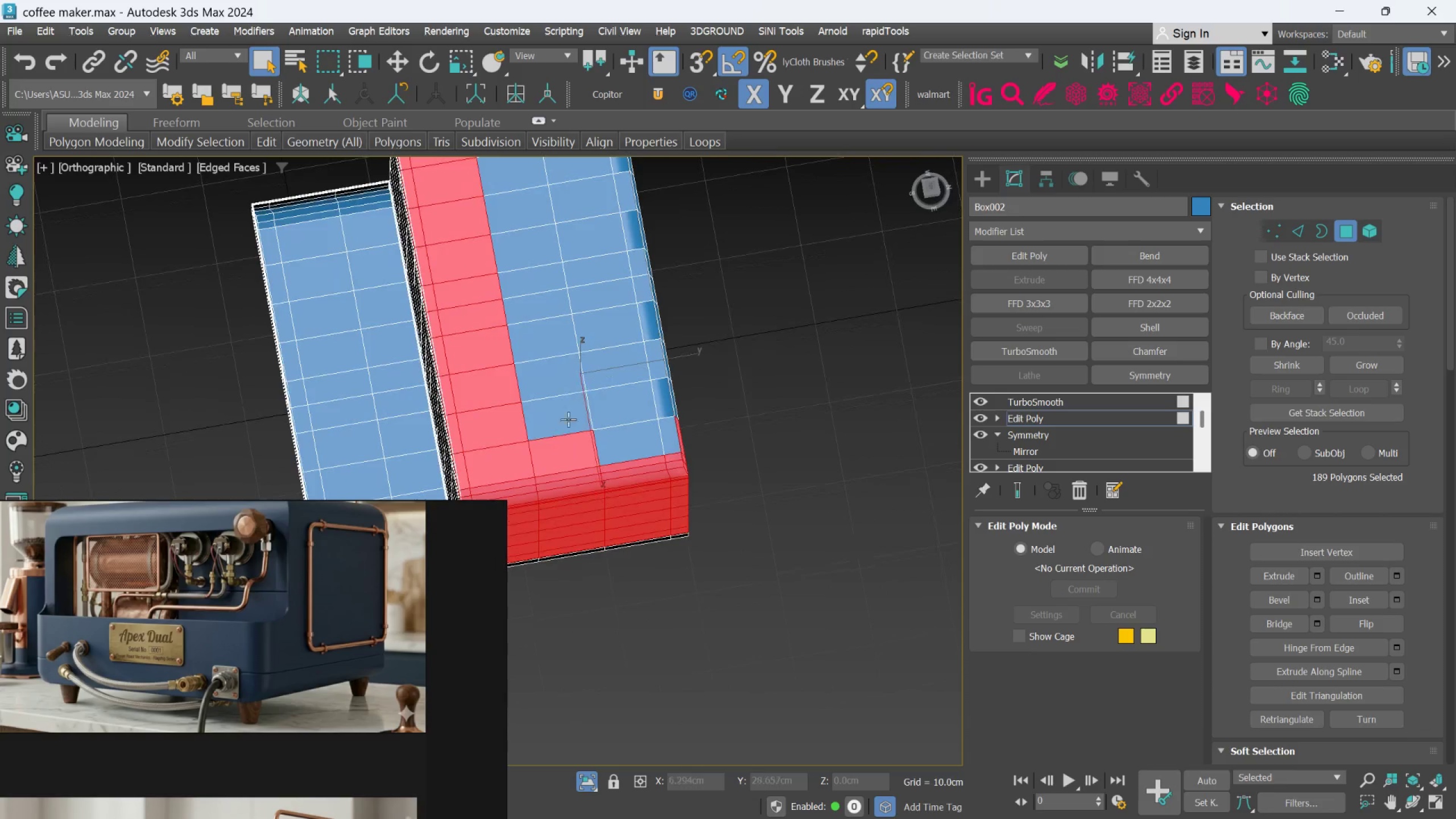 
hold_key(key=ControlLeft, duration=1.3)
left_click([565, 425])
 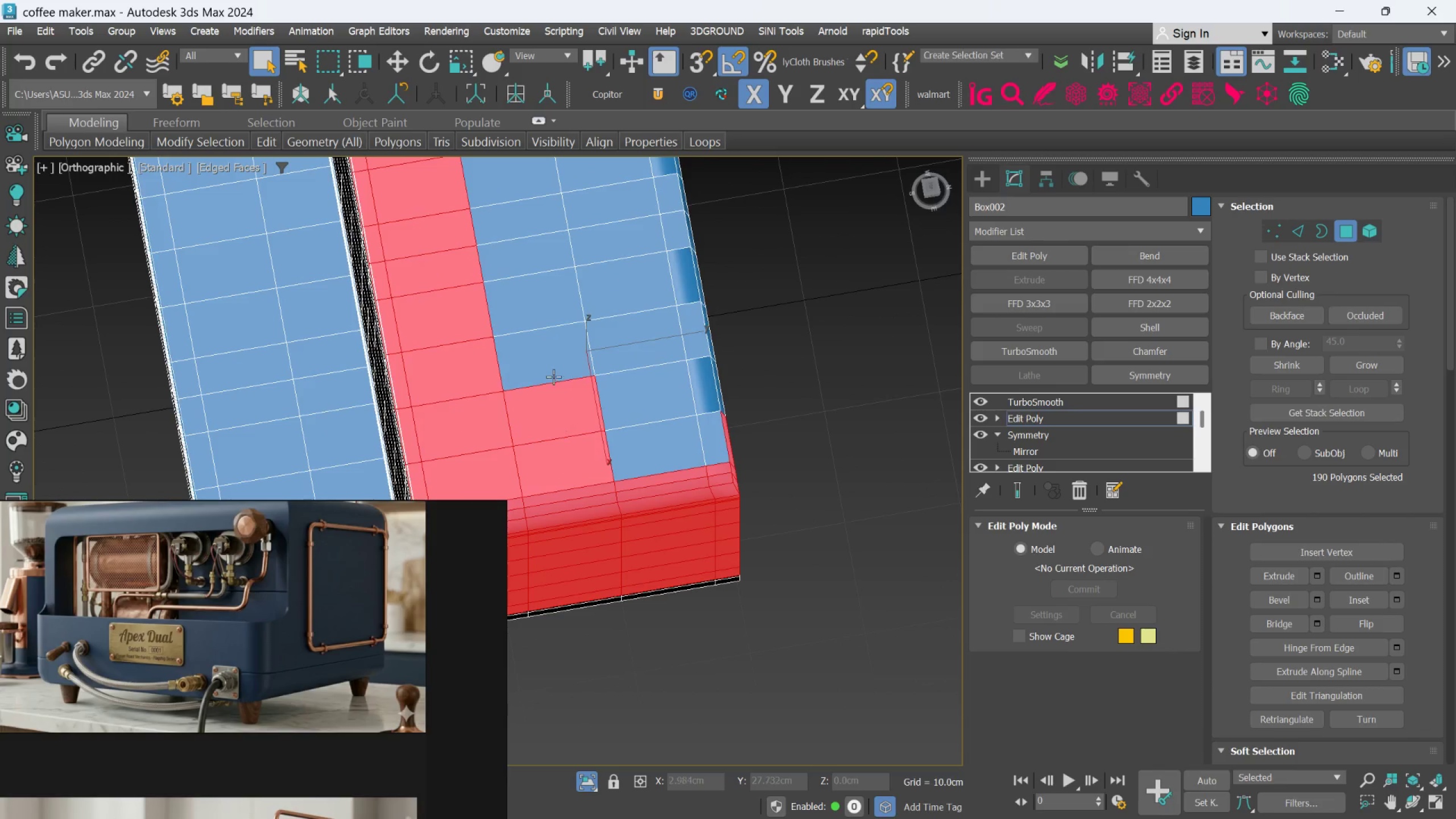 
scroll: coordinate [564, 428], scroll_direction: up, amount: 1.0
 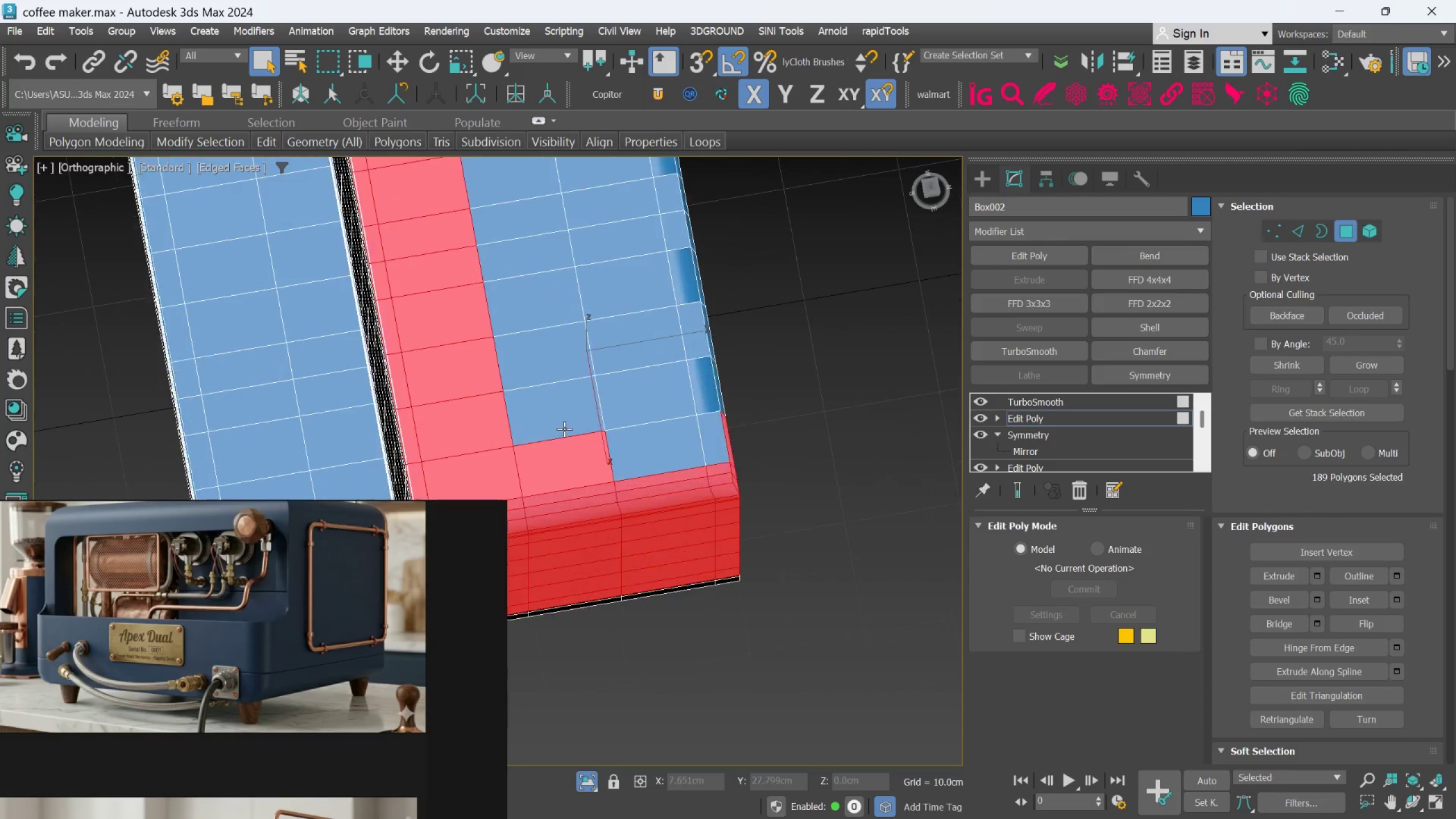 
double_click([553, 375])
 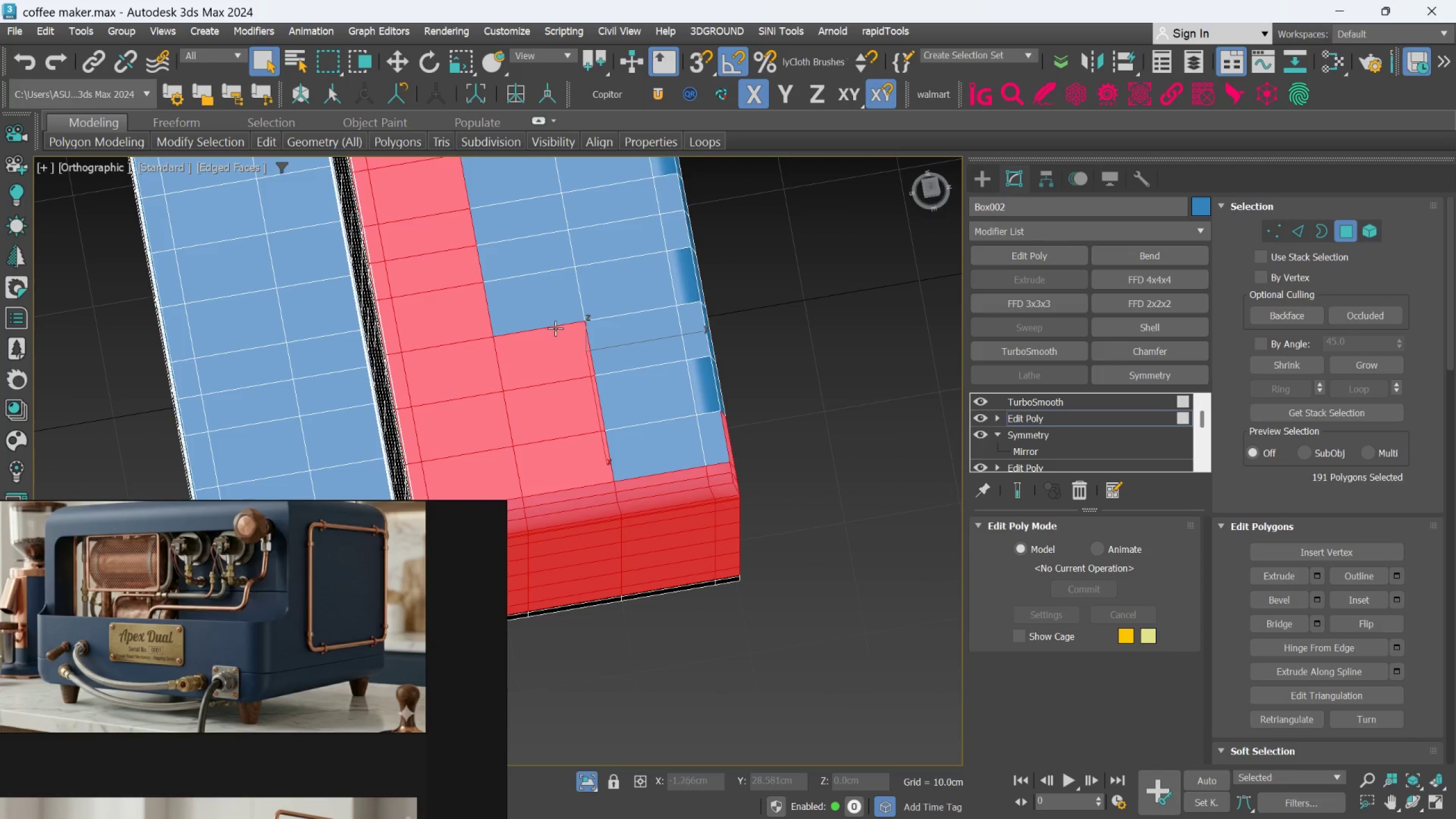 
left_click([539, 312])
 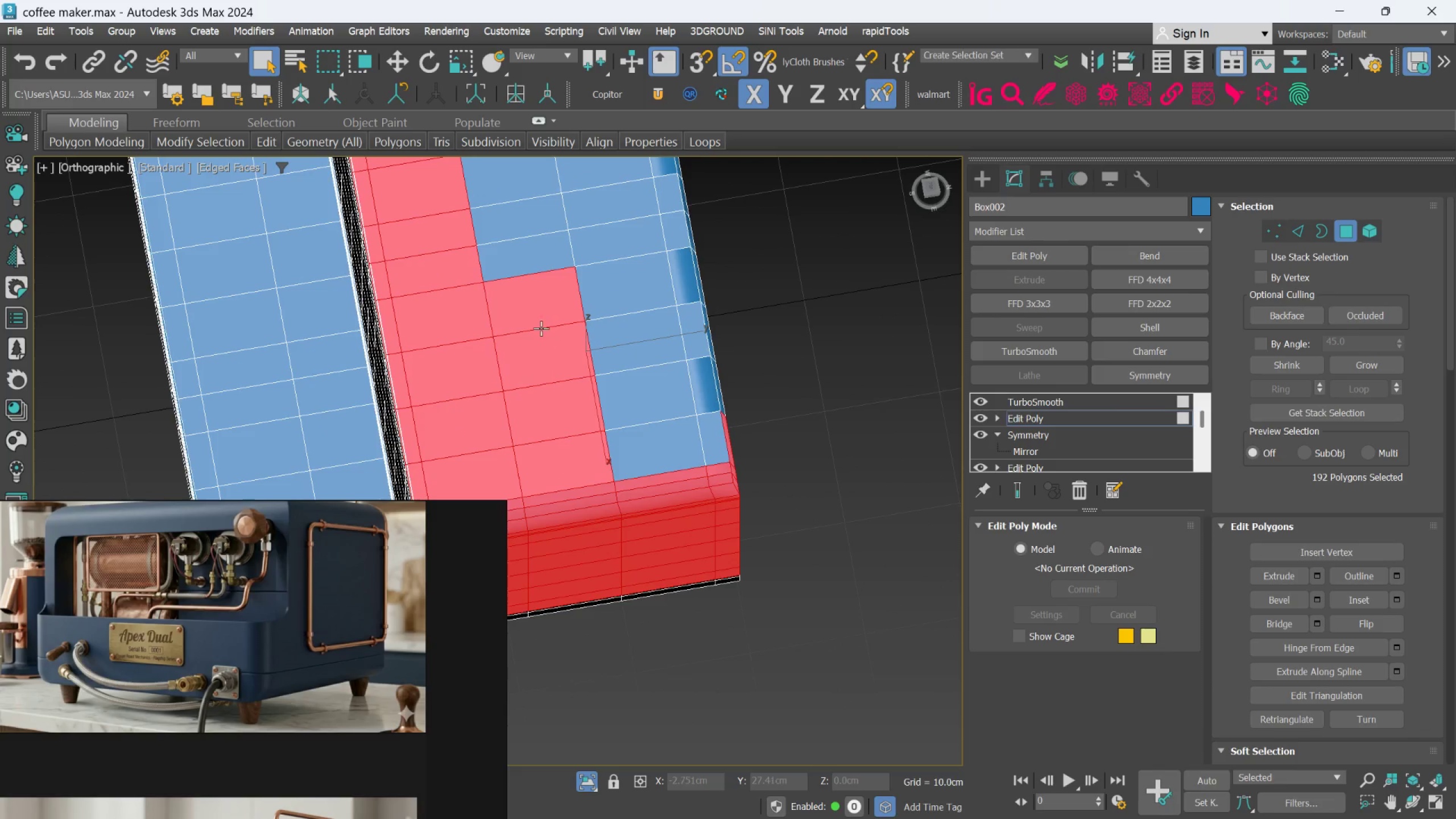 
hold_key(key=AltLeft, duration=0.97)
 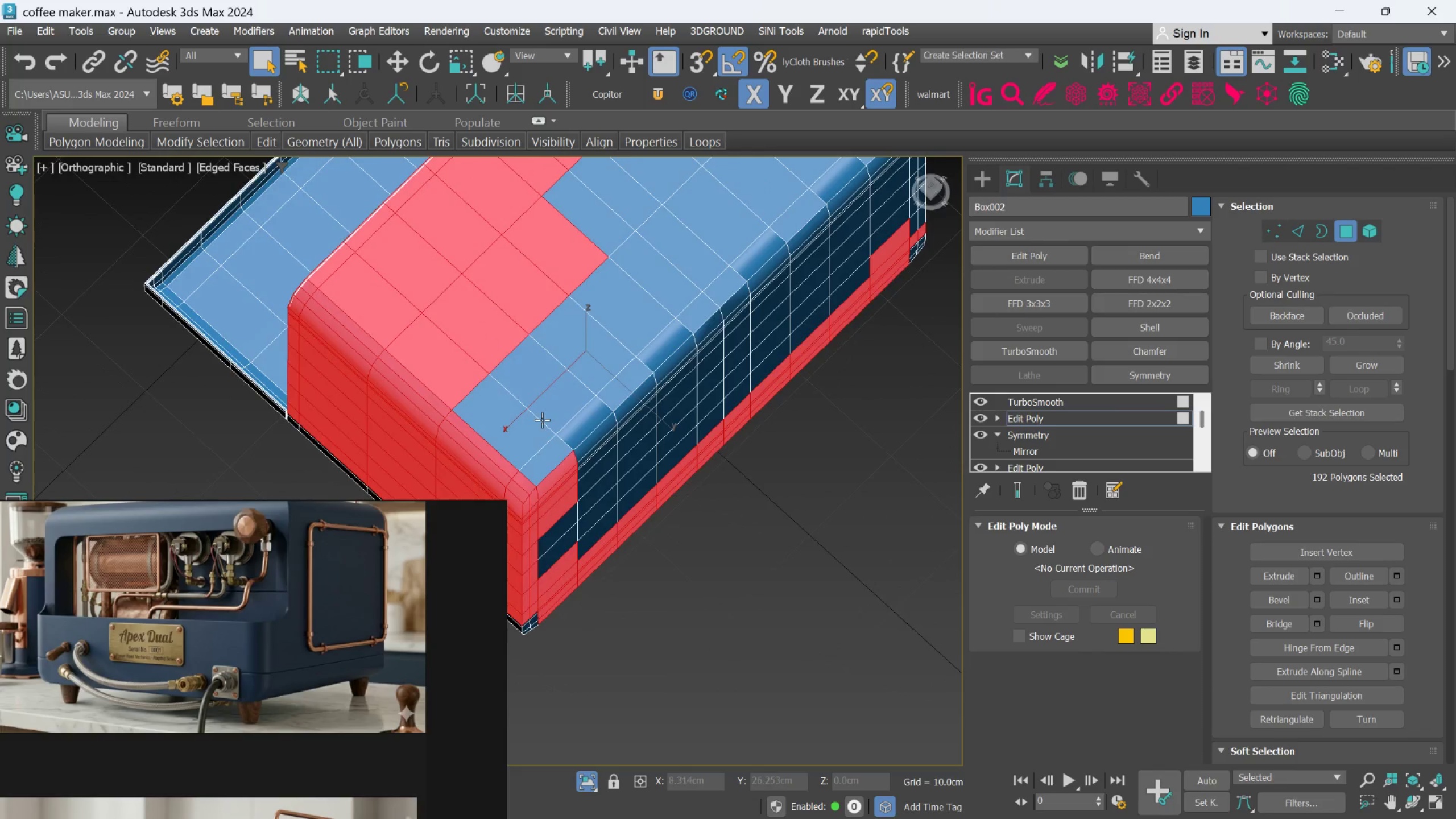 
hold_key(key=AltLeft, duration=0.95)
 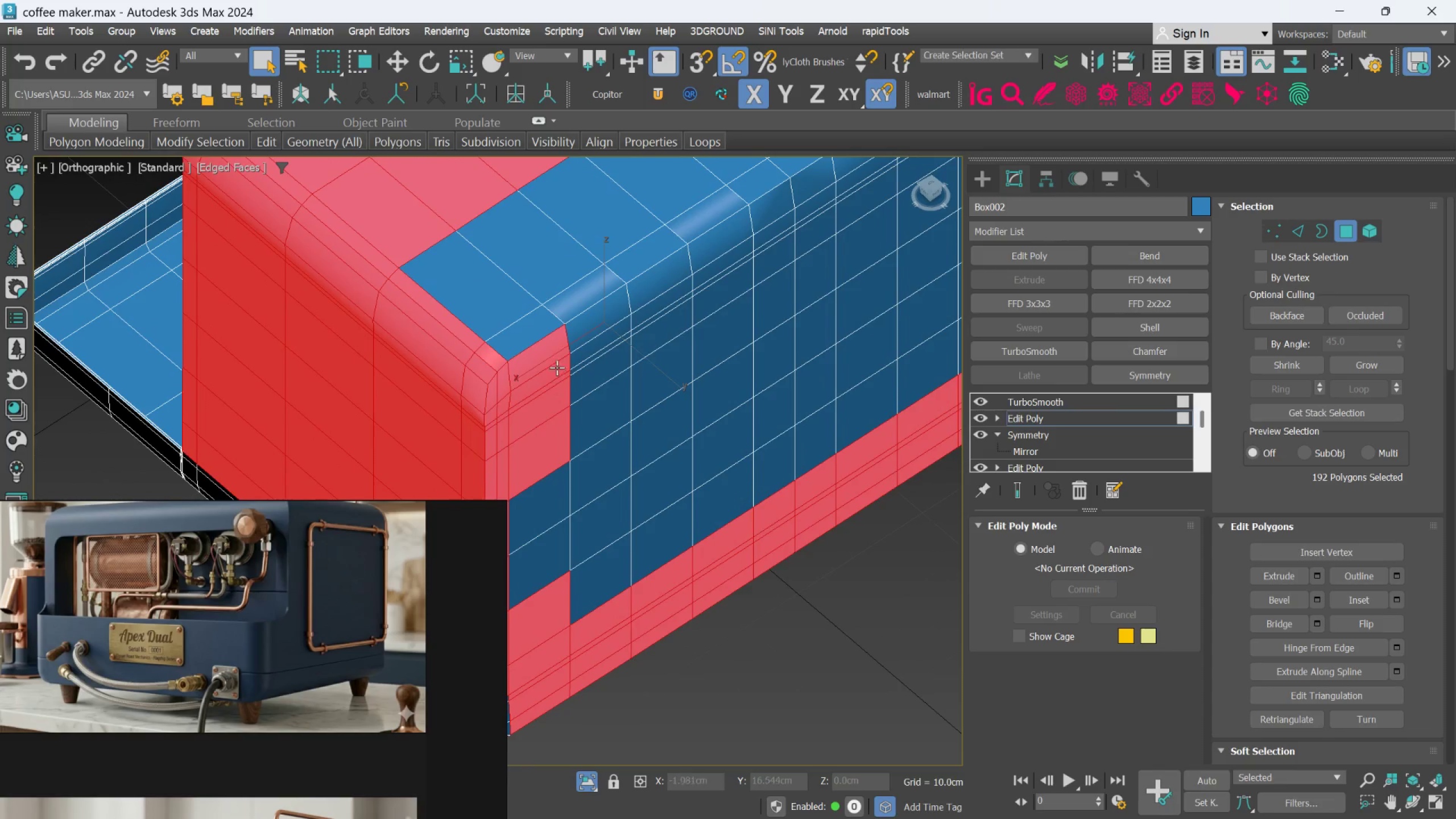 
scroll: coordinate [542, 420], scroll_direction: up, amount: 1.0
 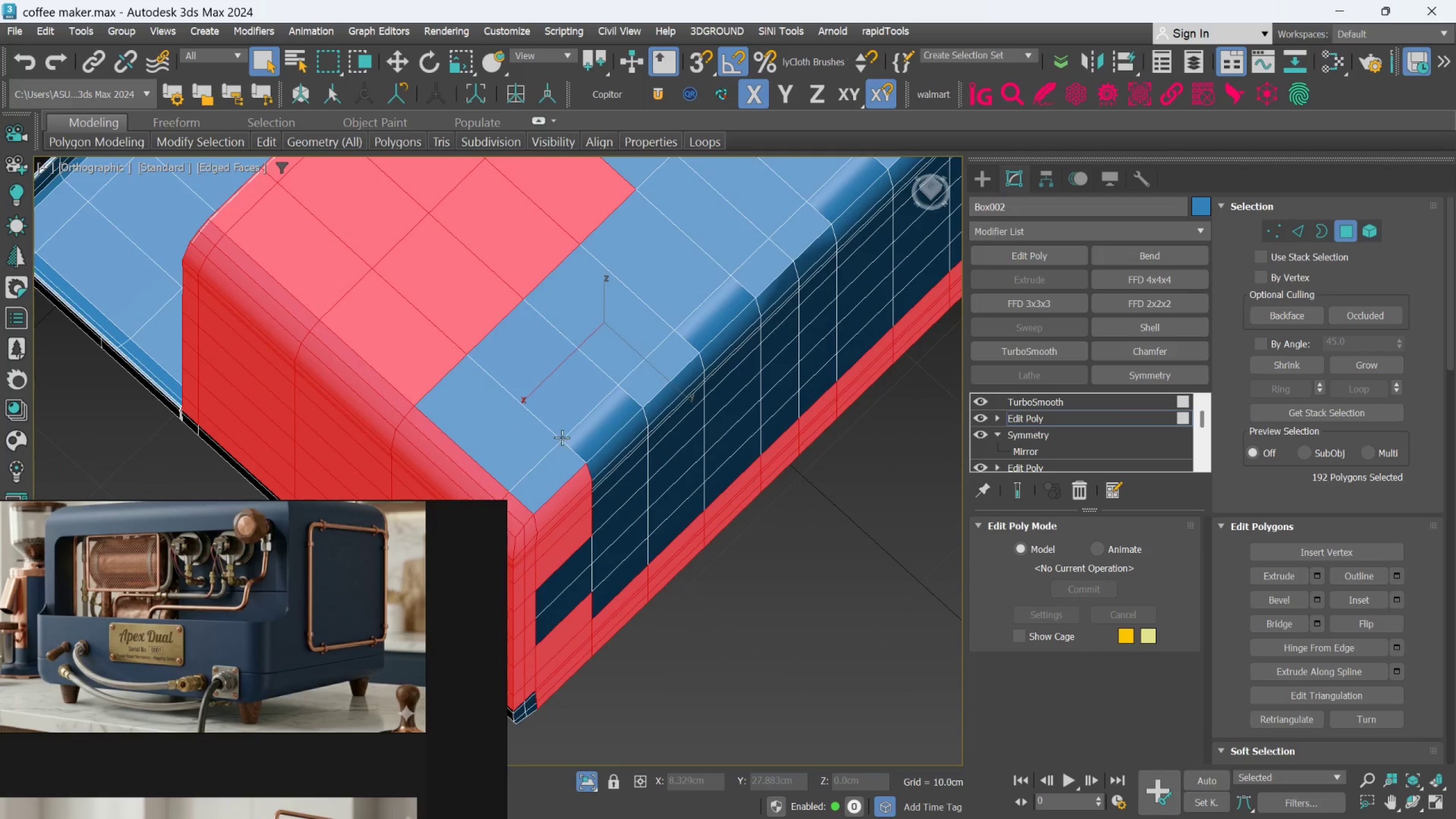 
hold_key(key=ControlLeft, duration=1.02)
left_click([535, 330])
 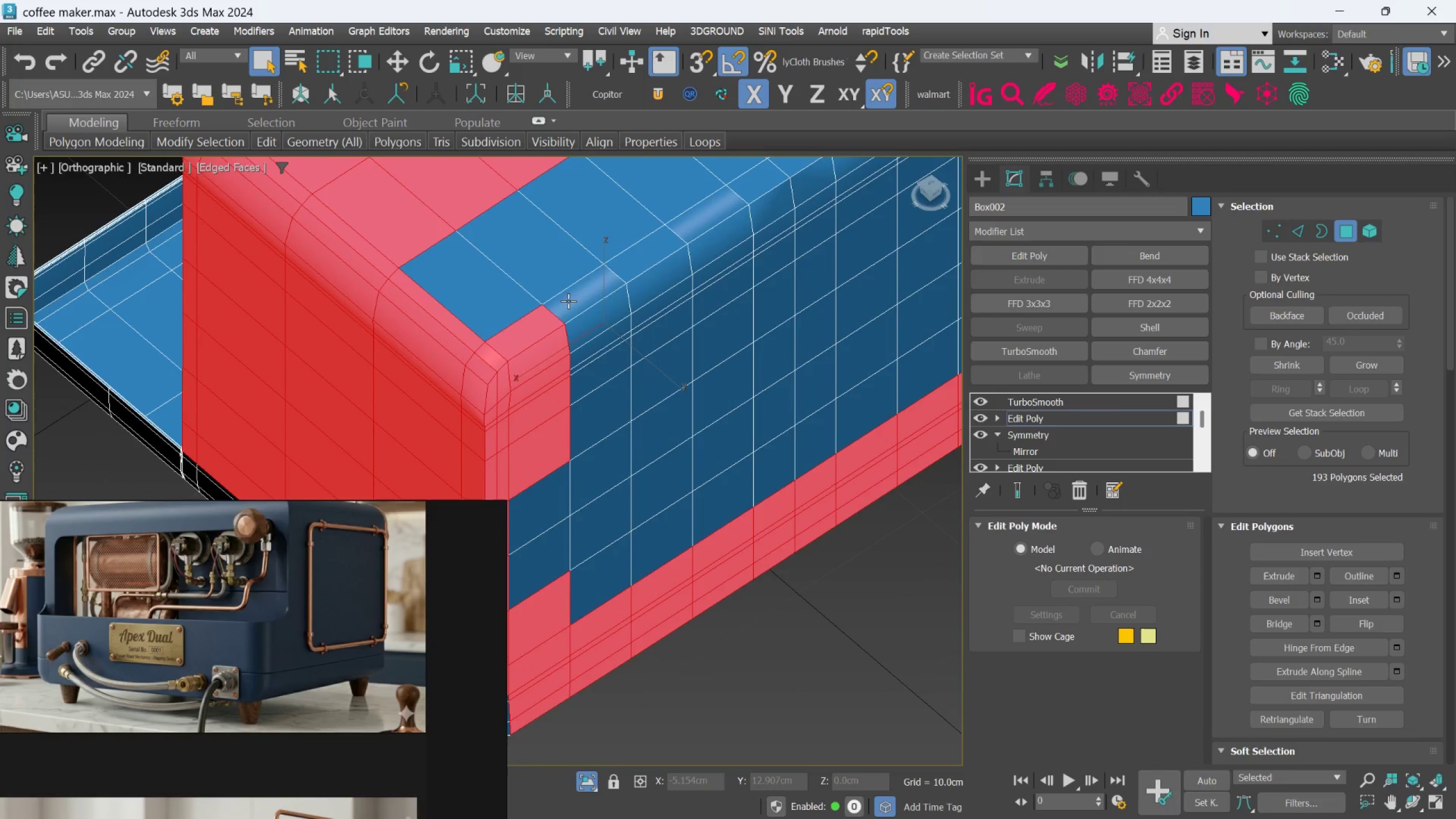 
double_click([568, 301])
 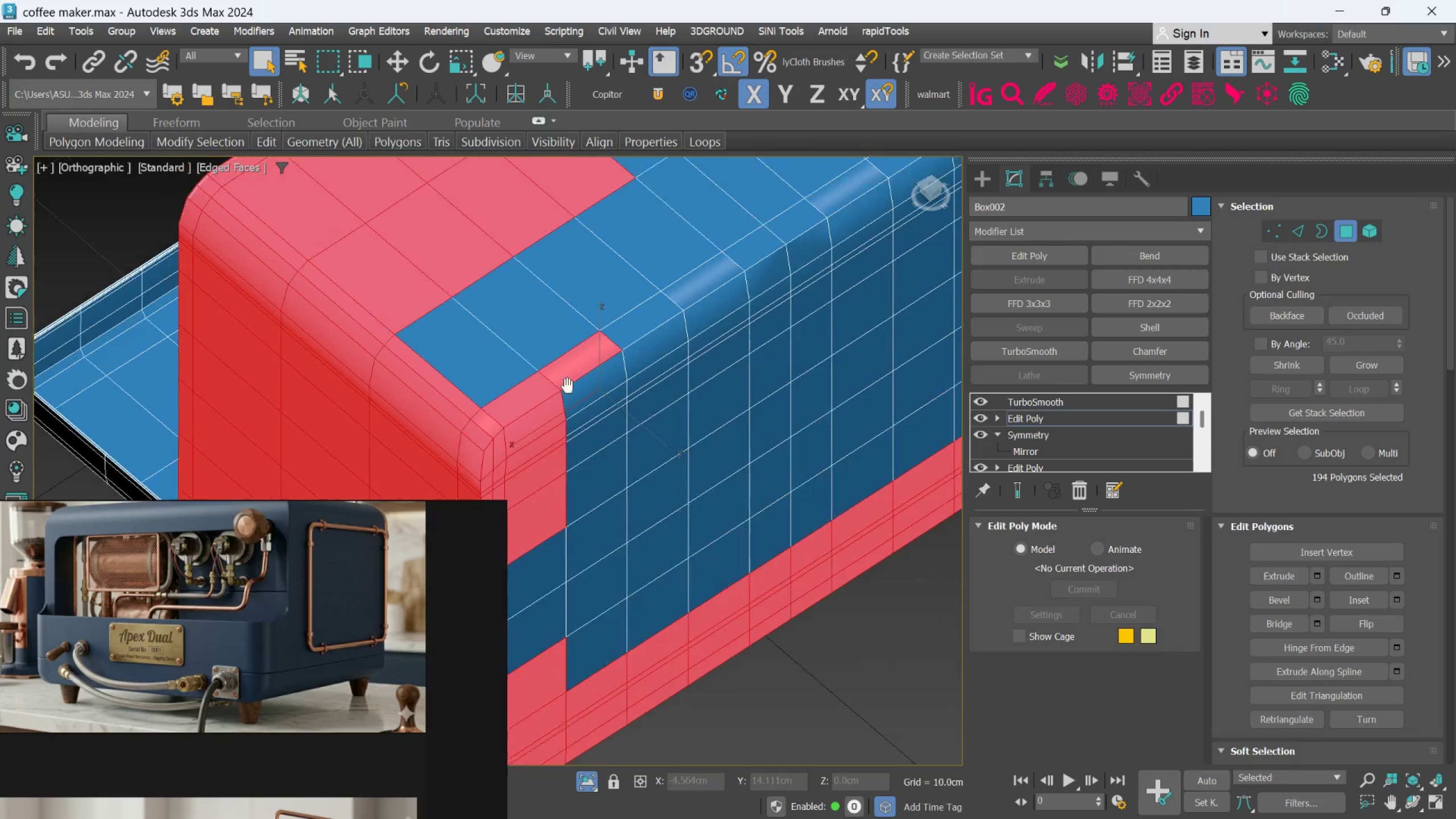 
hold_key(key=ControlLeft, duration=1.53)
double_click([544, 350])
 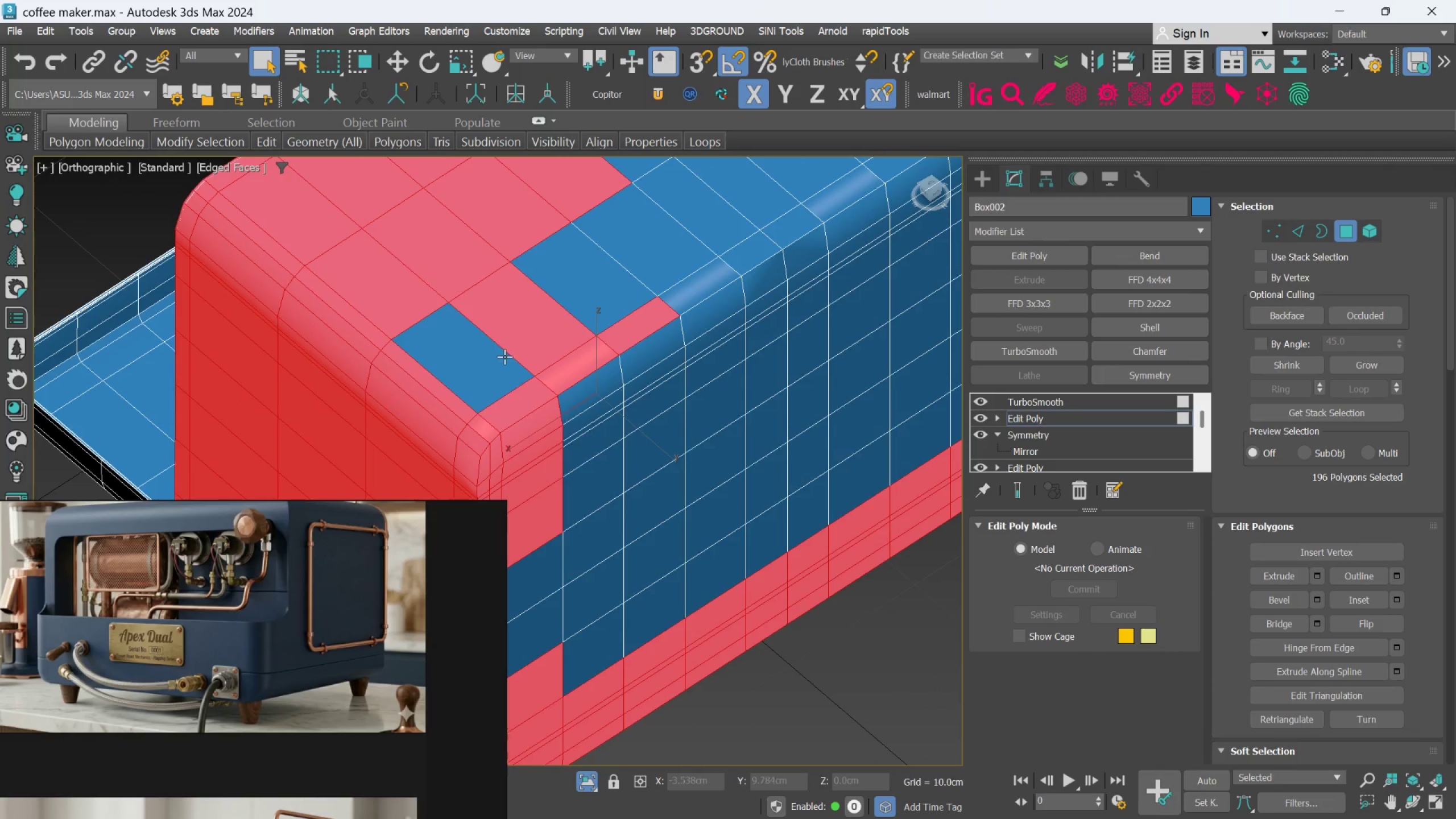 
triple_click([498, 358])
 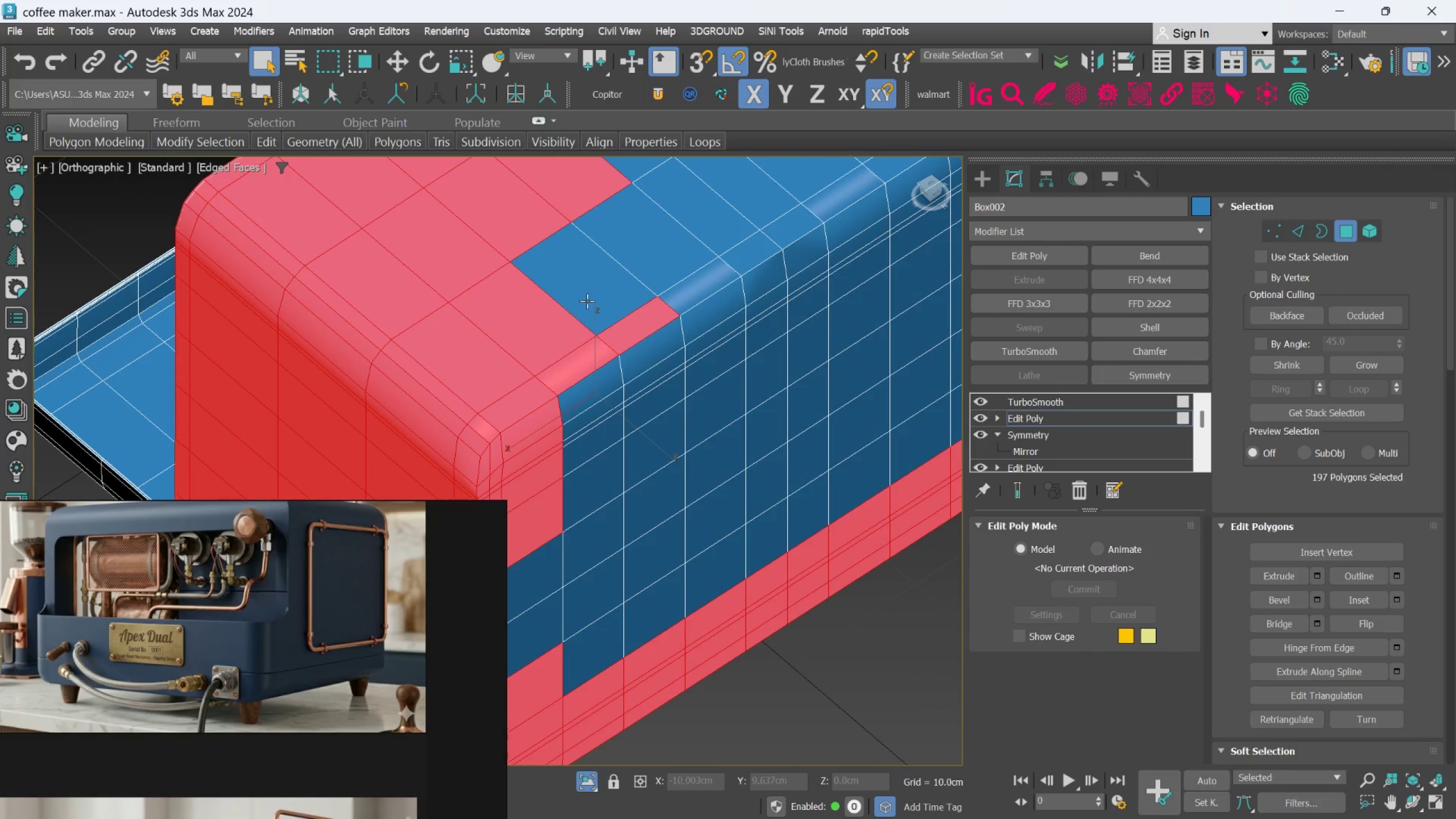 
triple_click([594, 287])
 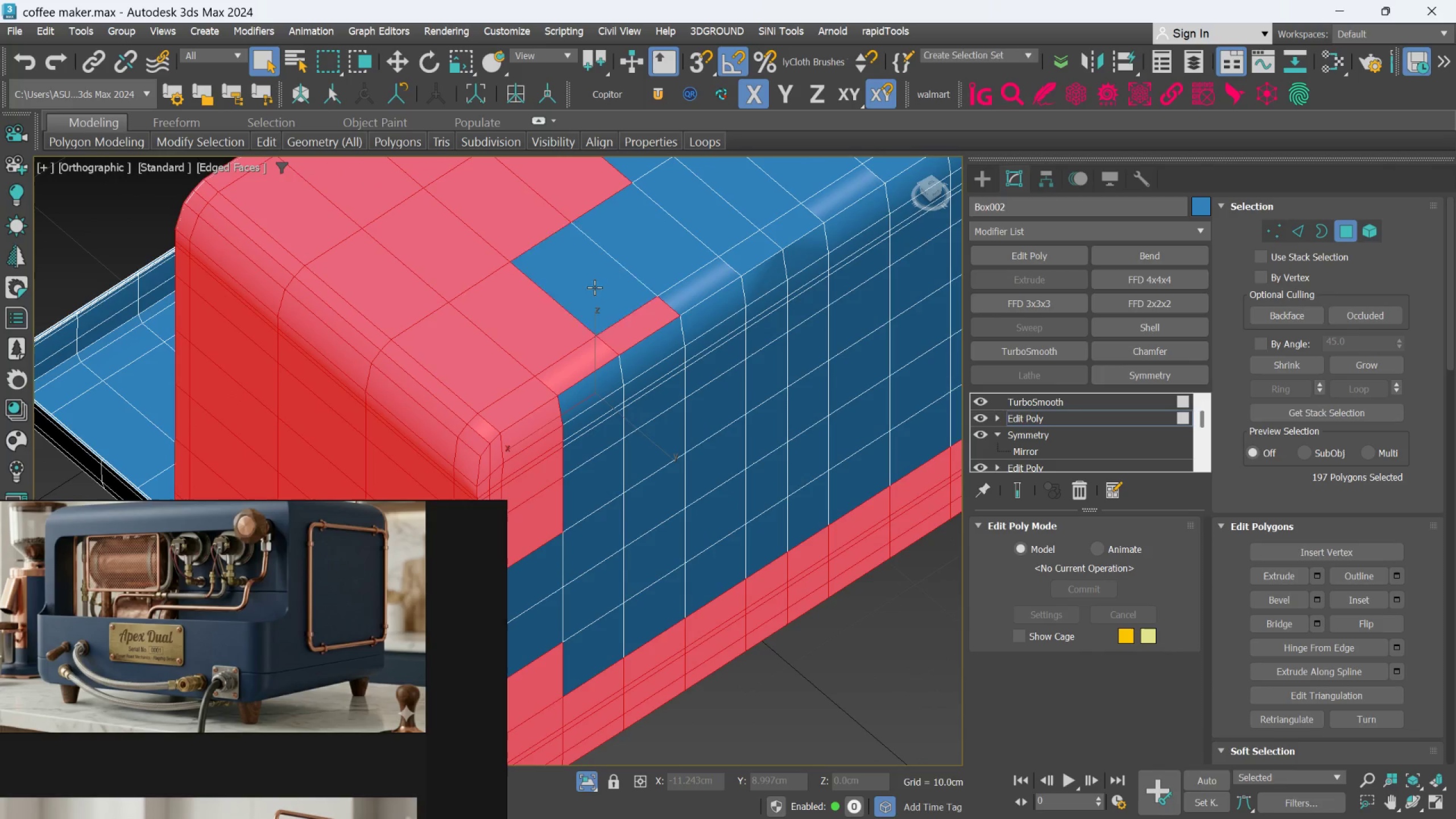 
key(Control+ControlLeft)
 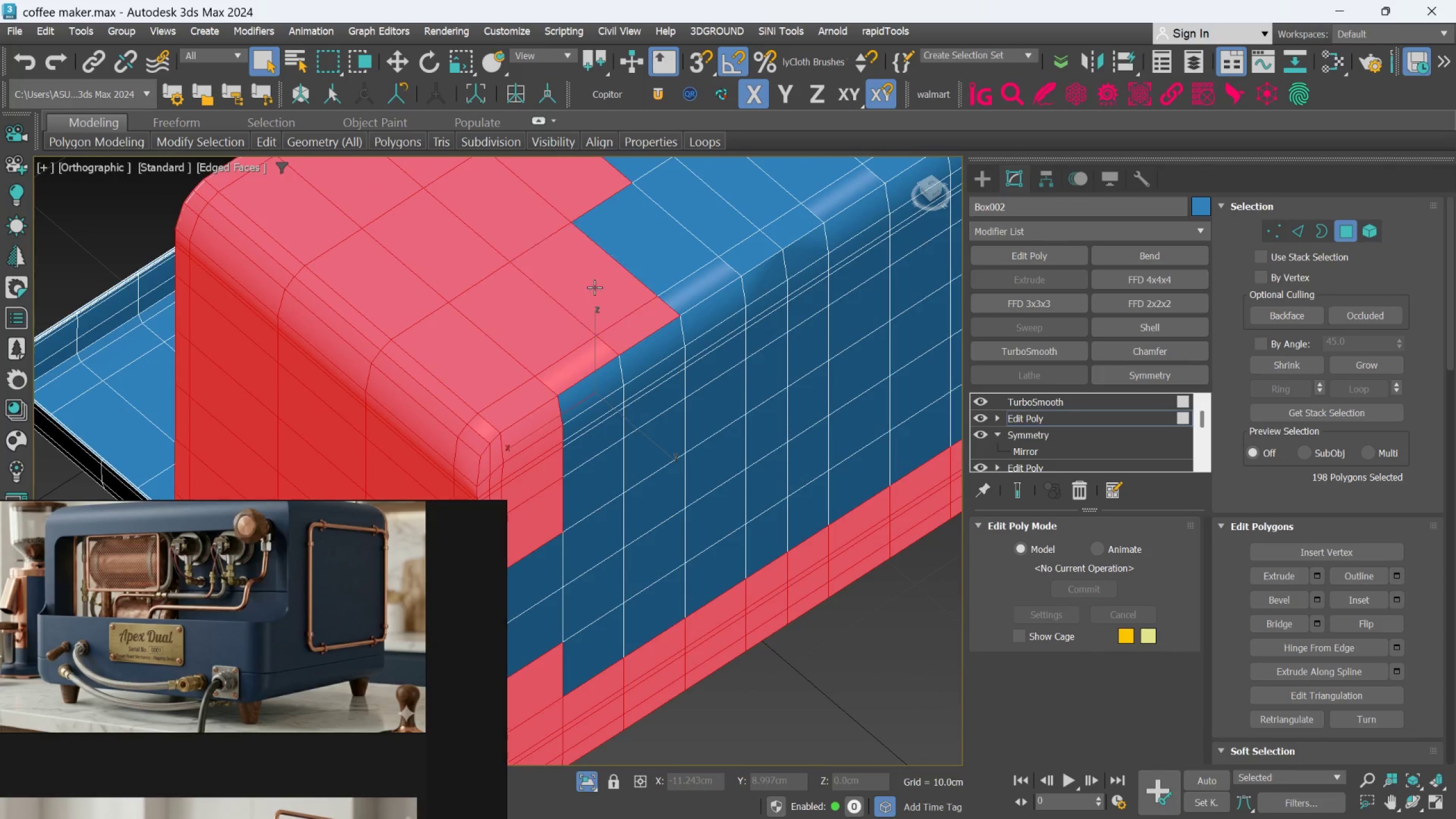 
key(Control+ControlLeft)
 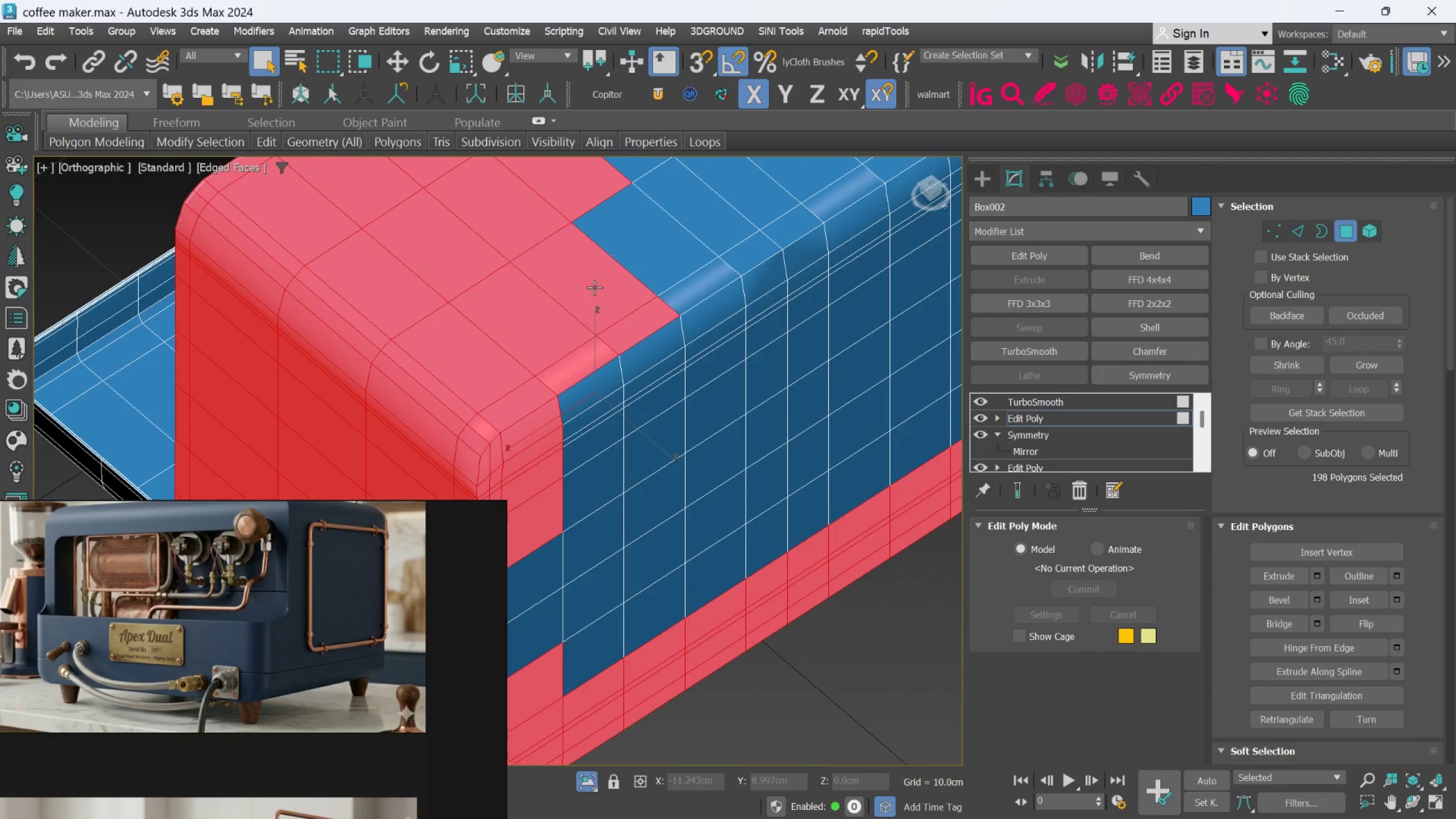 
key(Control+ControlLeft)
 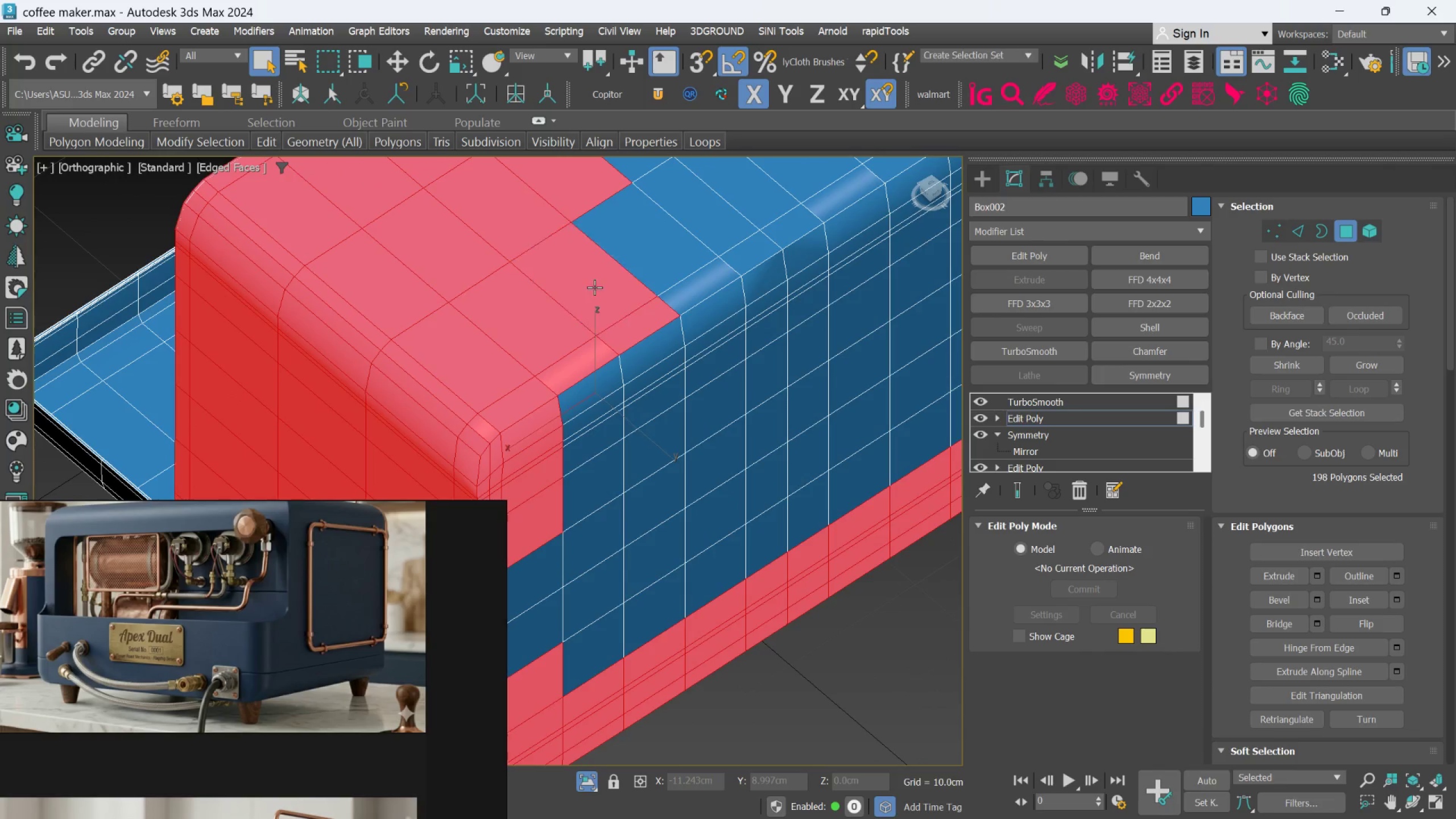 
key(Control+ControlLeft)
 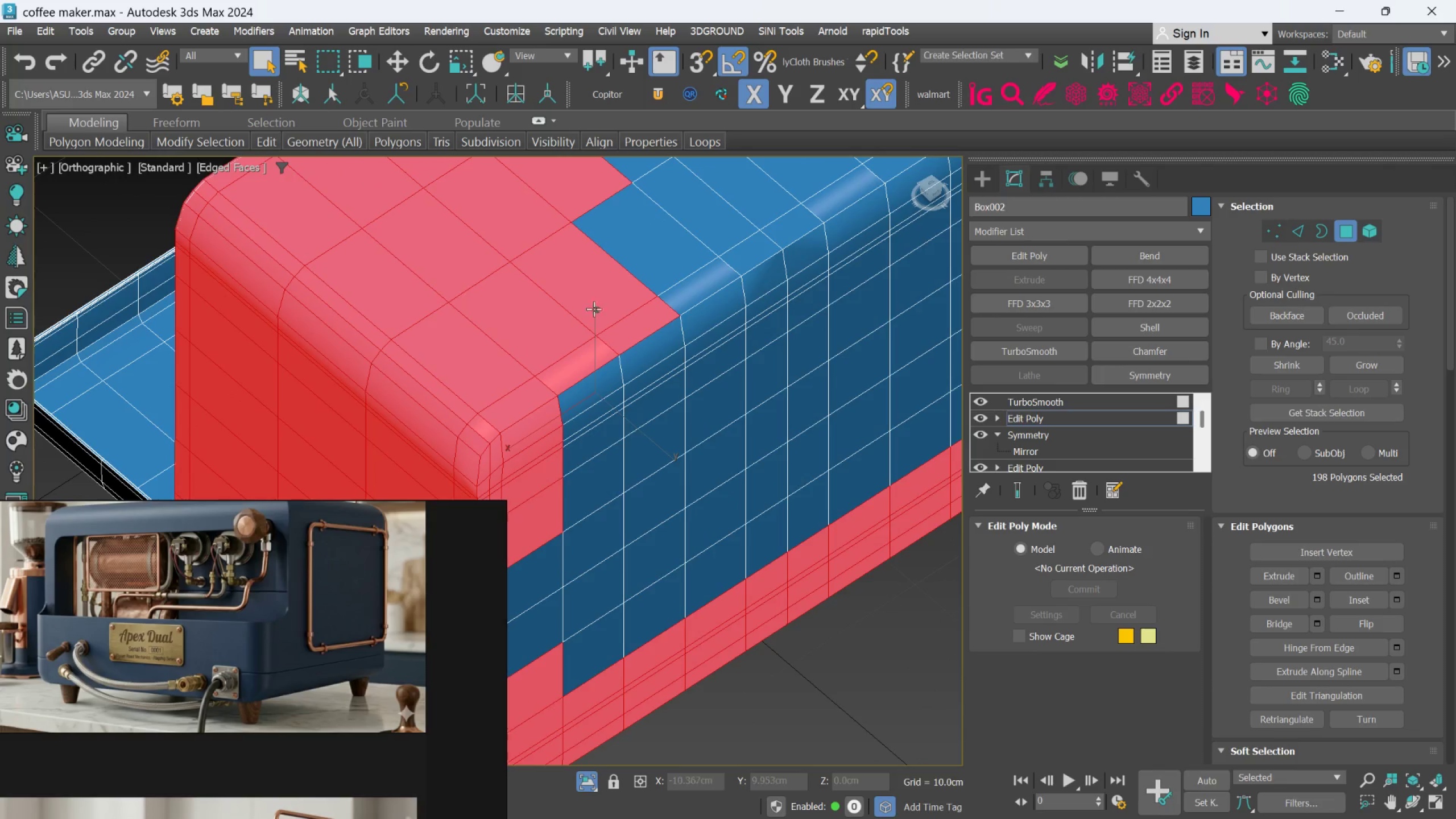 
hold_key(key=AltLeft, duration=0.46)
 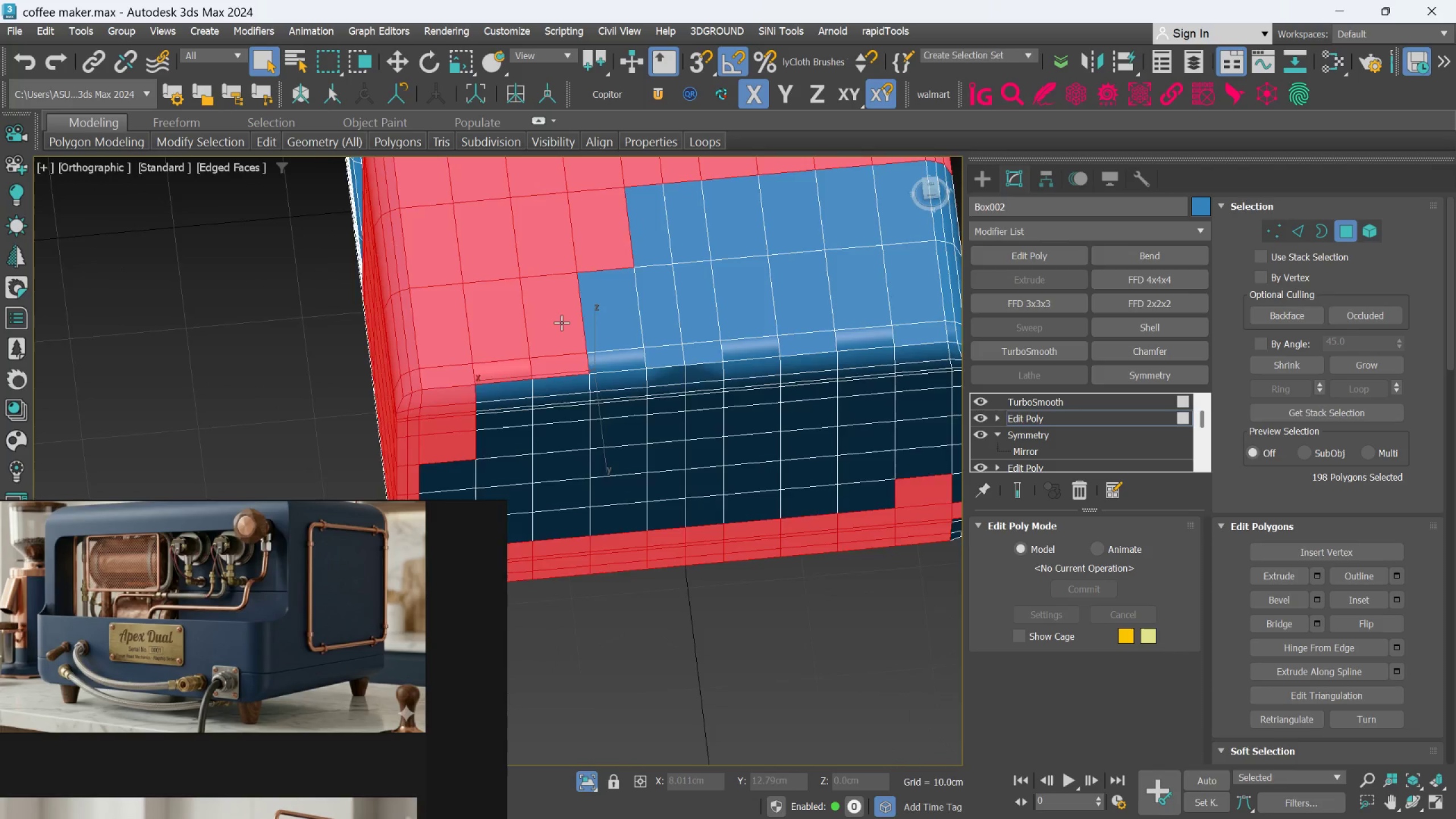 
scroll: coordinate [592, 316], scroll_direction: down, amount: 1.0
 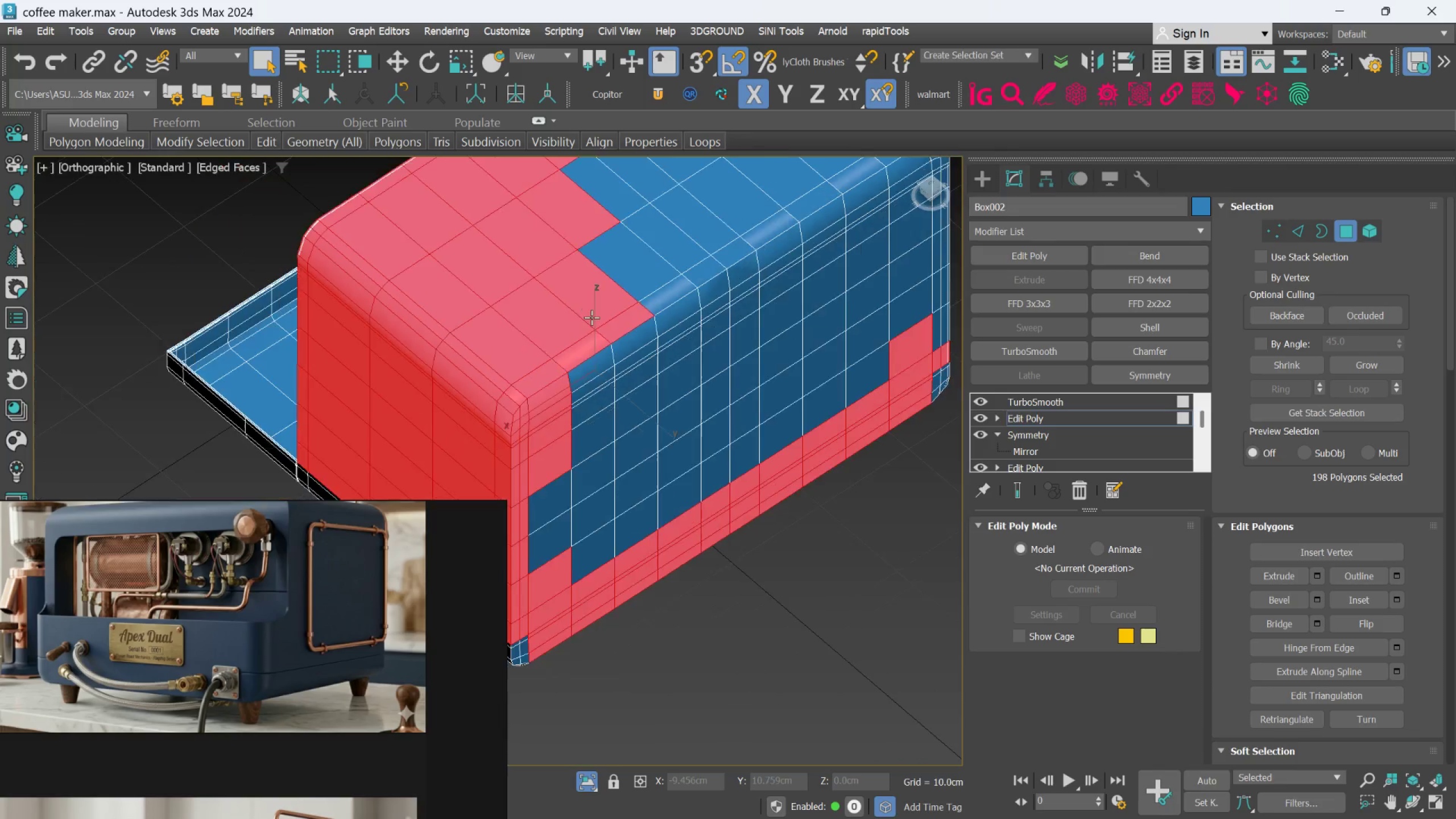 
hold_key(key=AltLeft, duration=0.67)
 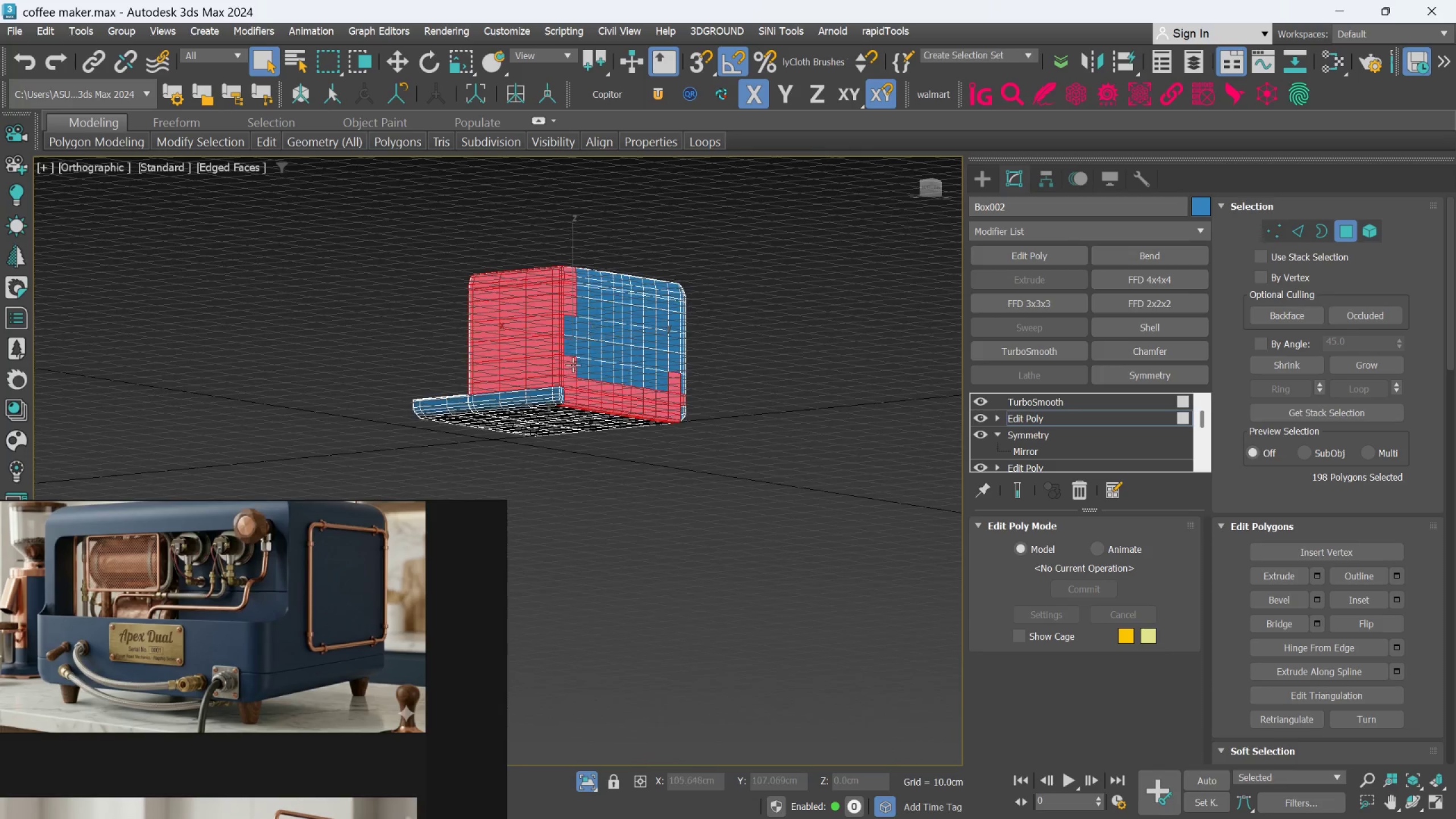 
scroll: coordinate [561, 324], scroll_direction: down, amount: 3.0
 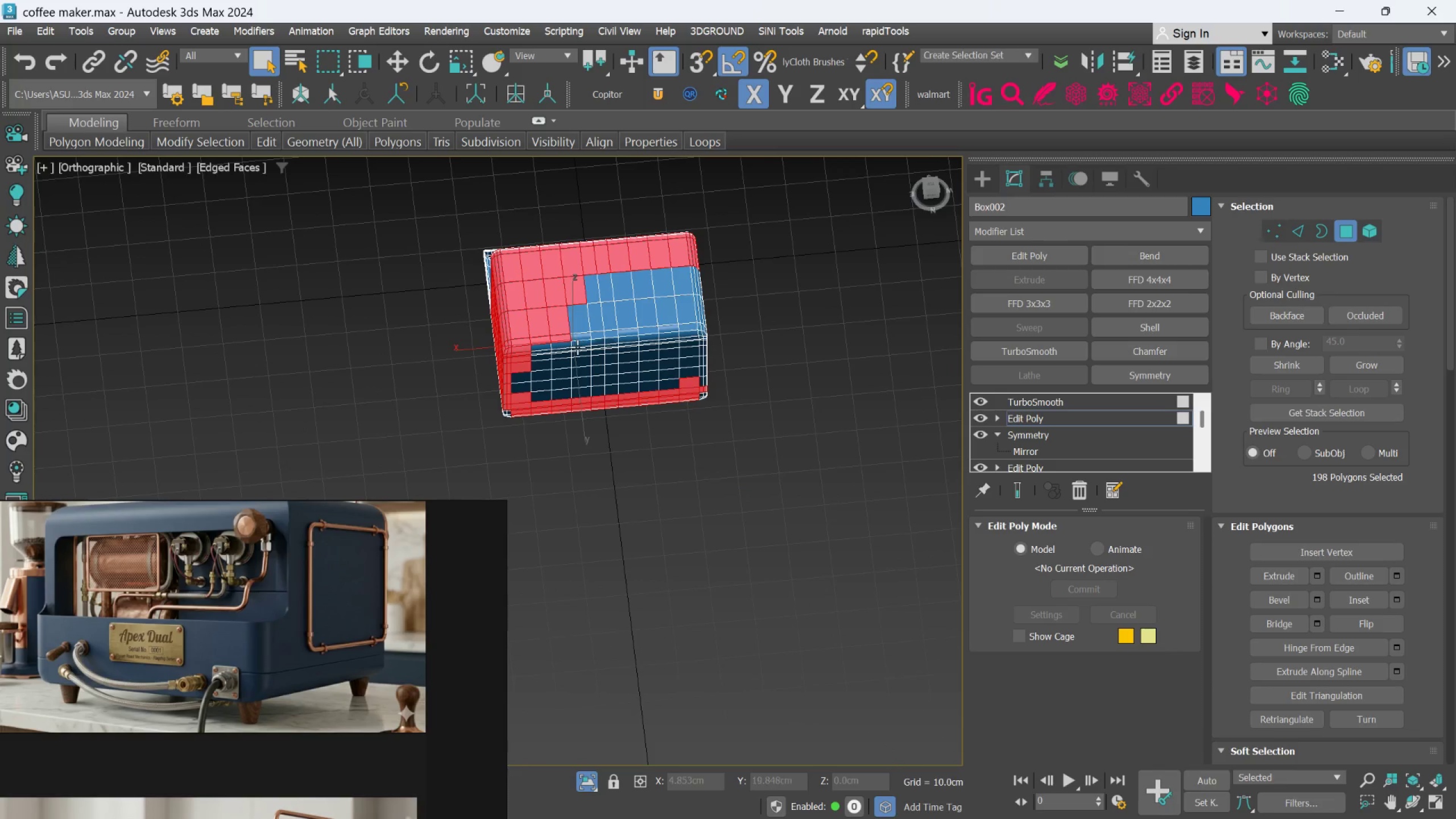 
hold_key(key=ControlLeft, duration=1.52)
 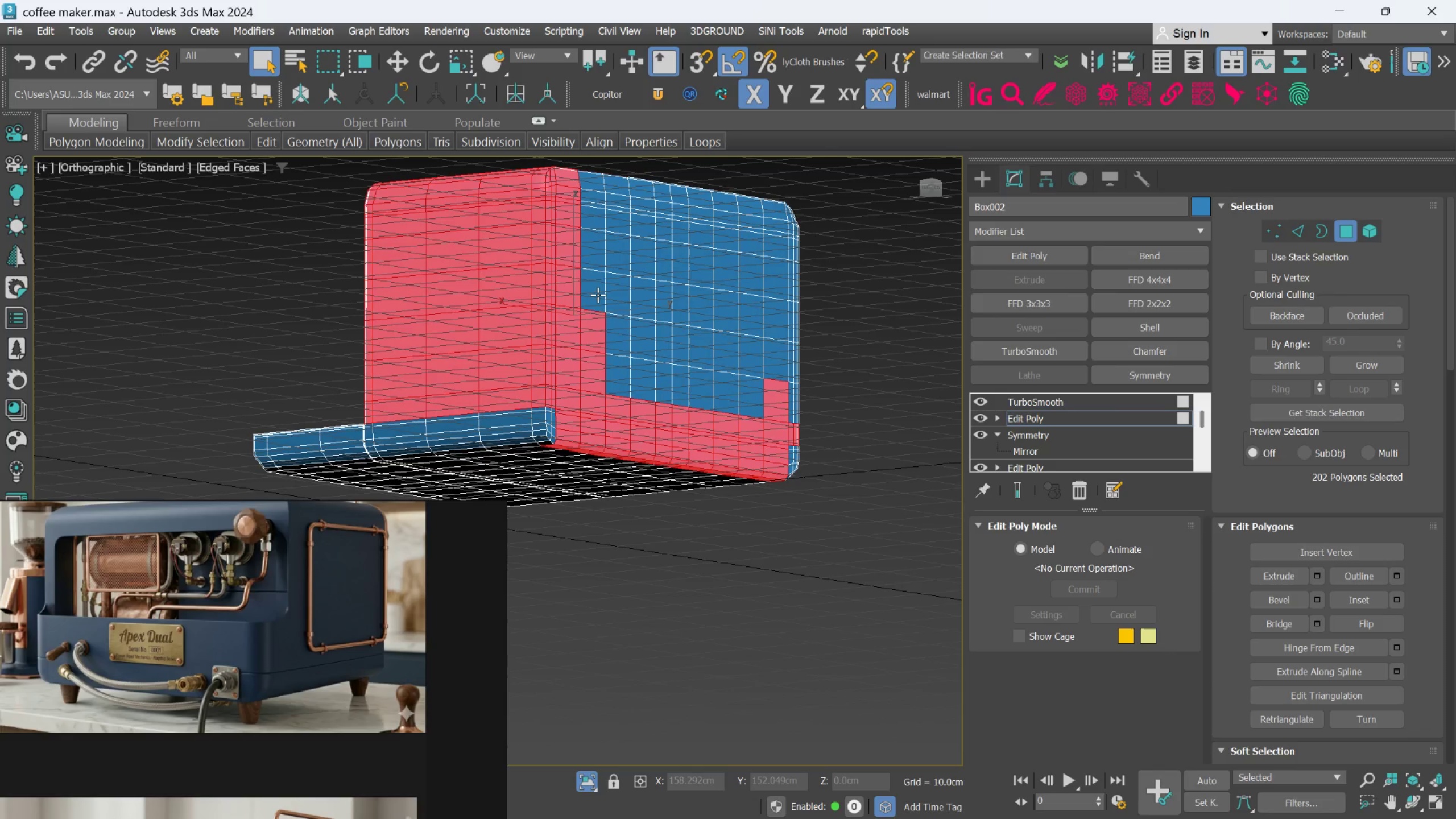 
scroll: coordinate [572, 365], scroll_direction: up, amount: 2.0
 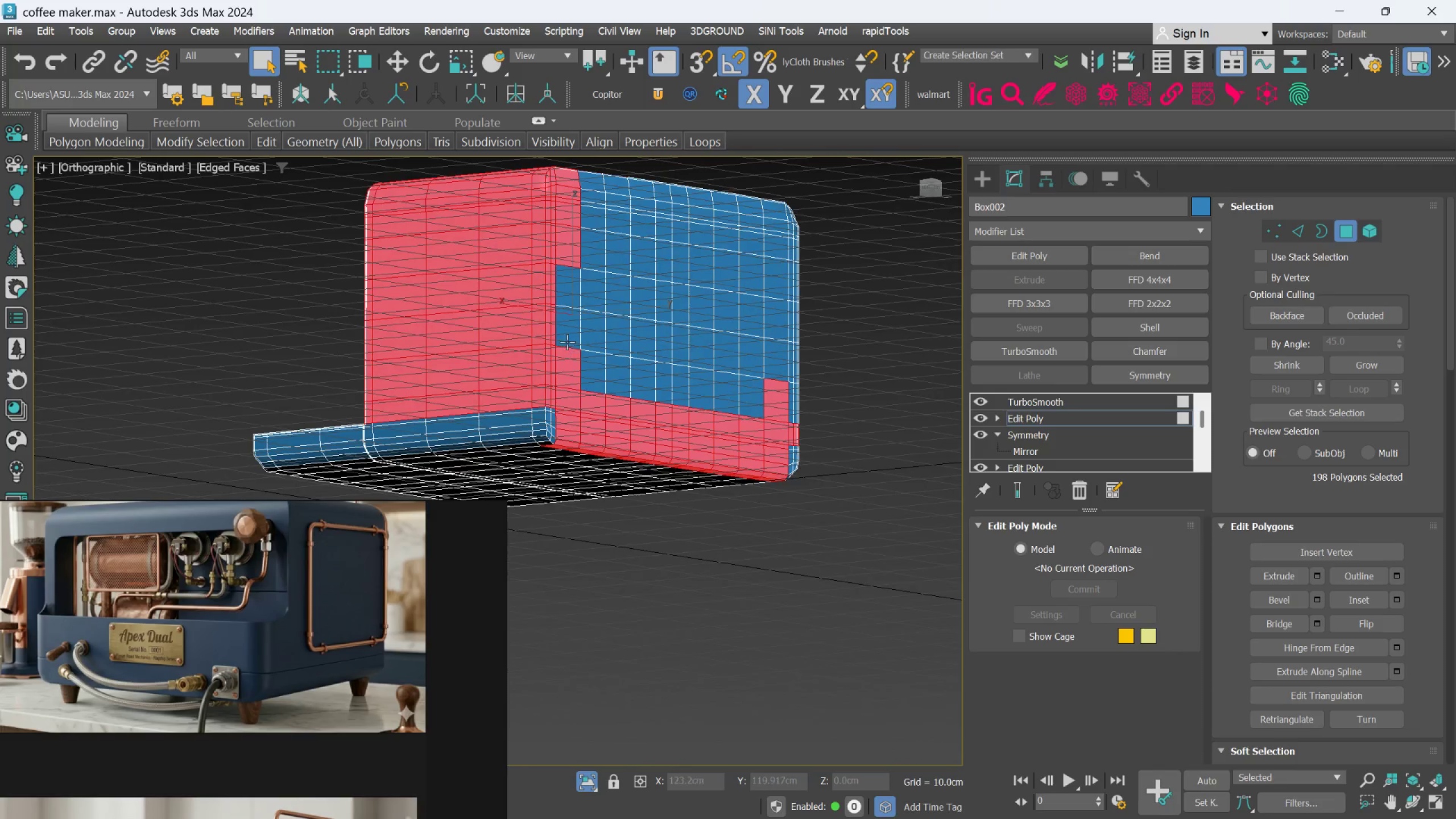 
double_click([575, 292])
 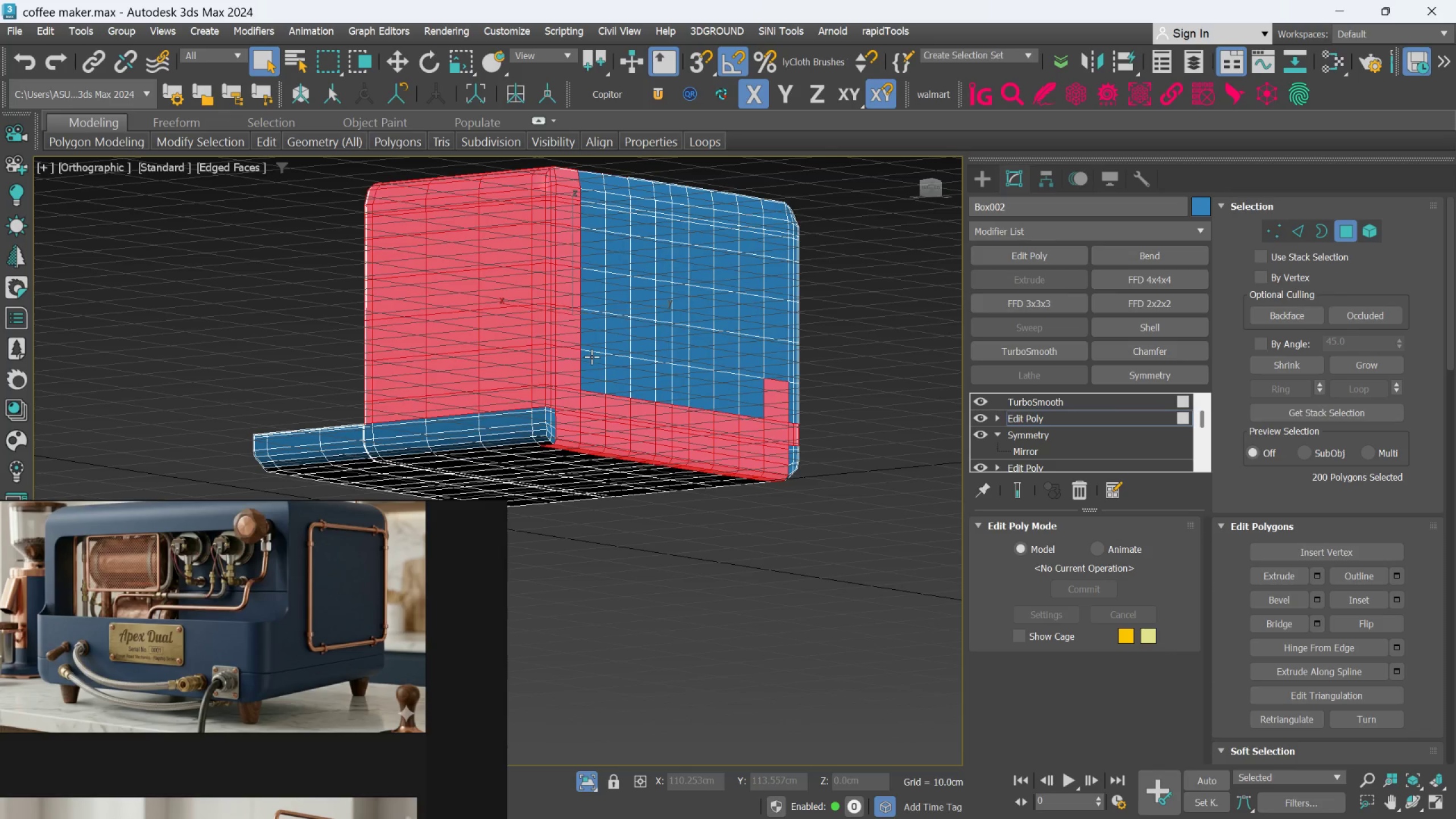 
left_click([590, 364])
 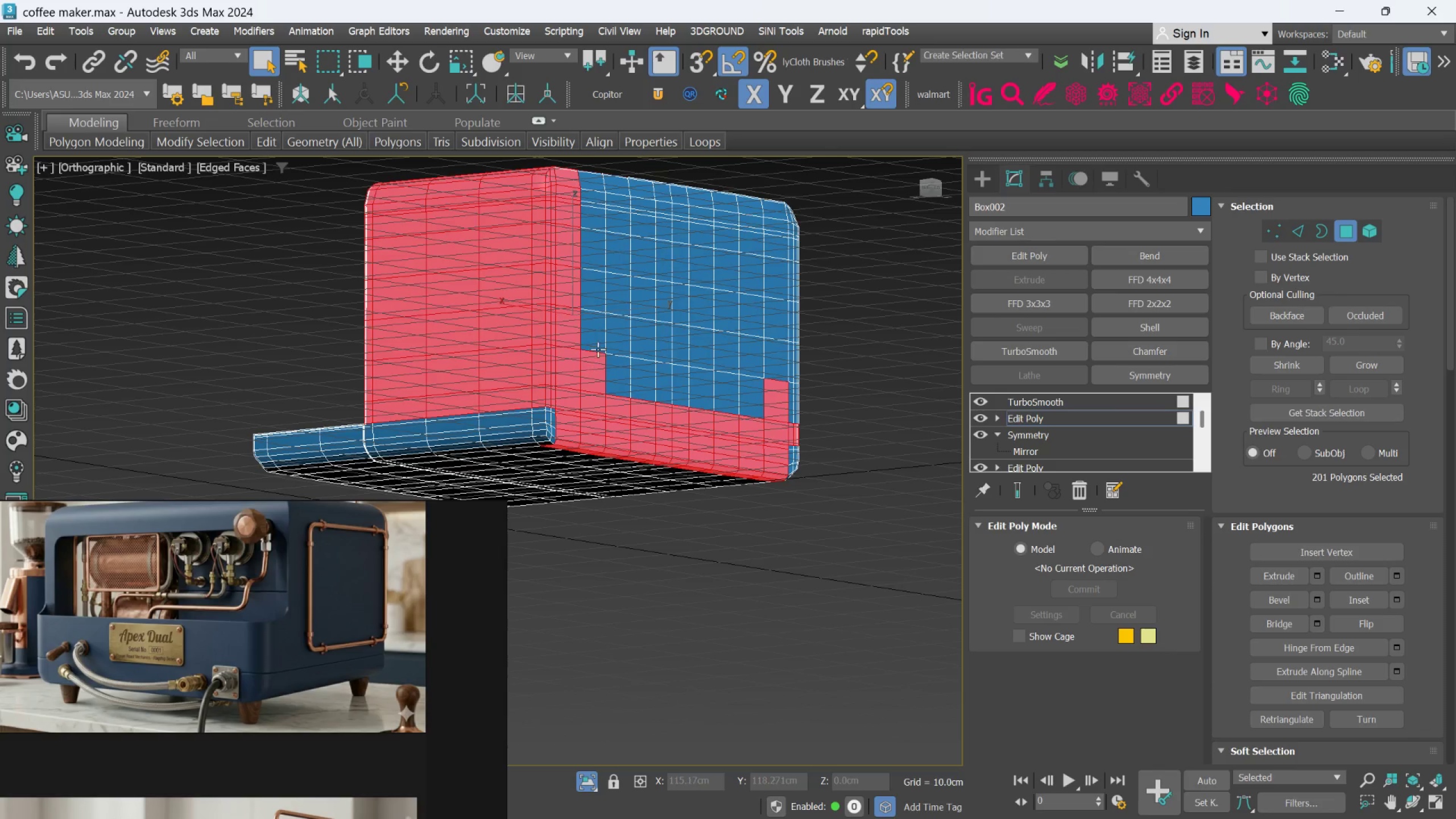 
hold_key(key=ControlLeft, duration=1.07)
double_click([598, 336])
 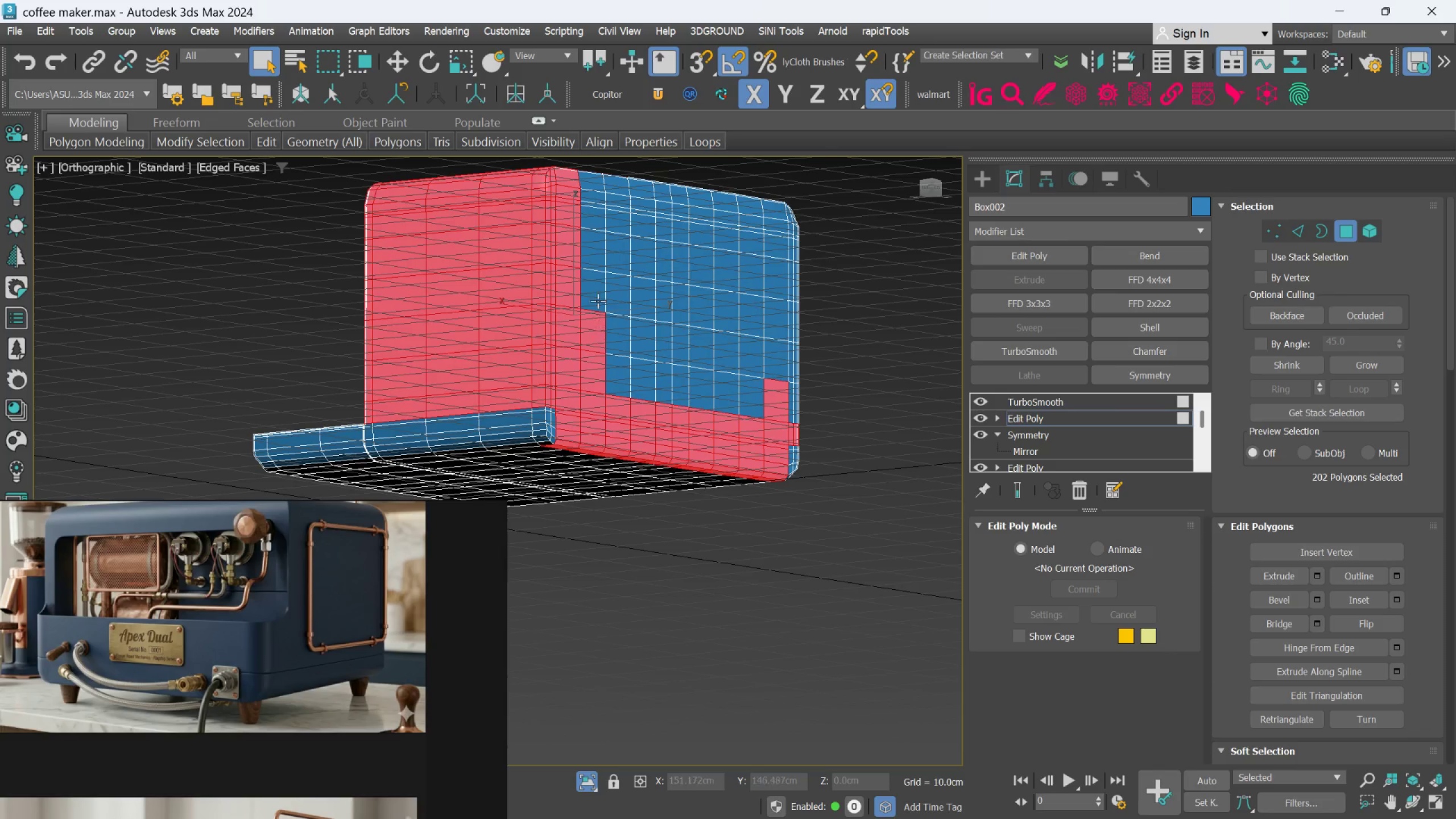 
triple_click([598, 295])
 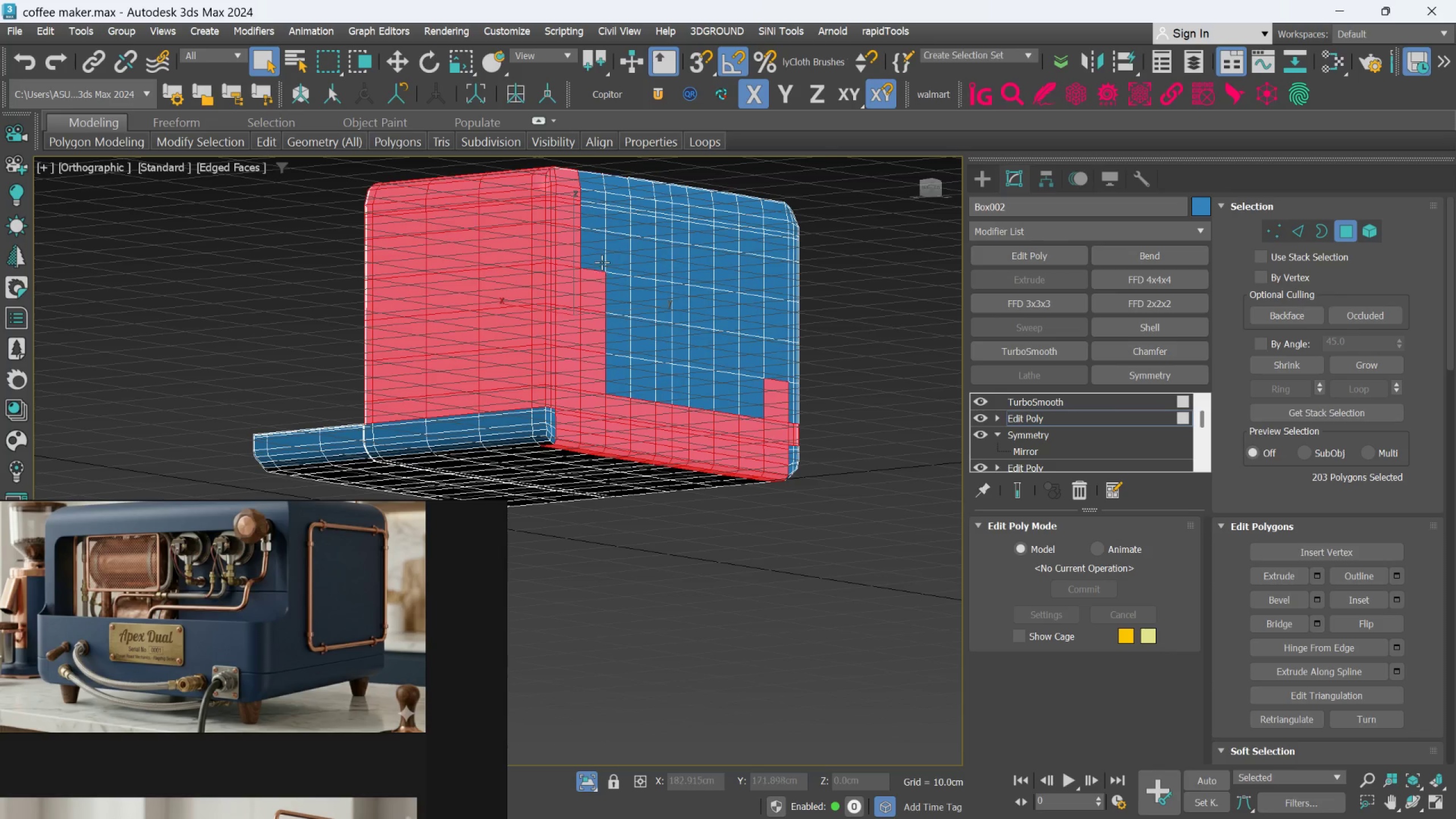 
triple_click([602, 260])
 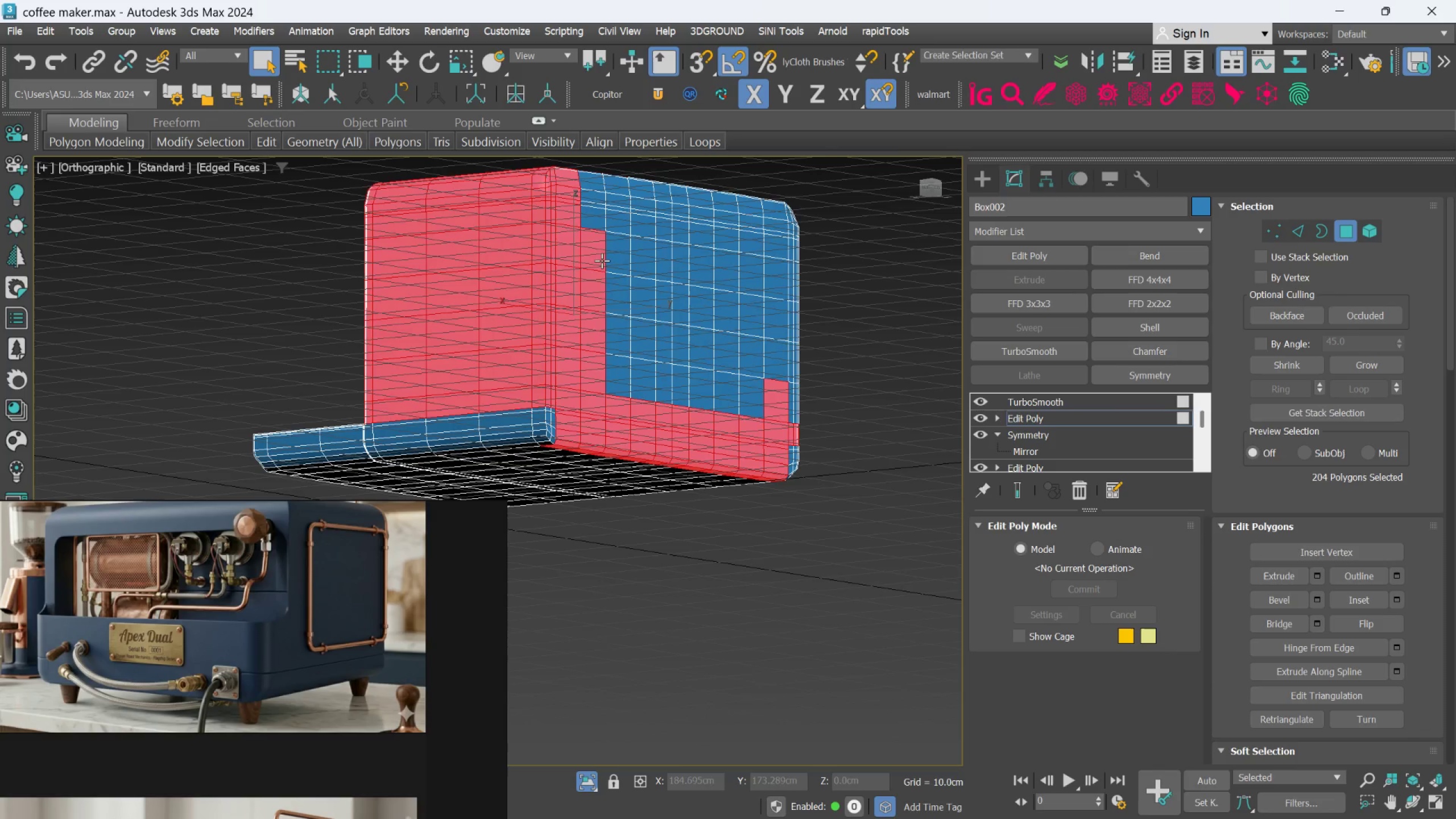 
hold_key(key=AltLeft, duration=0.42)
 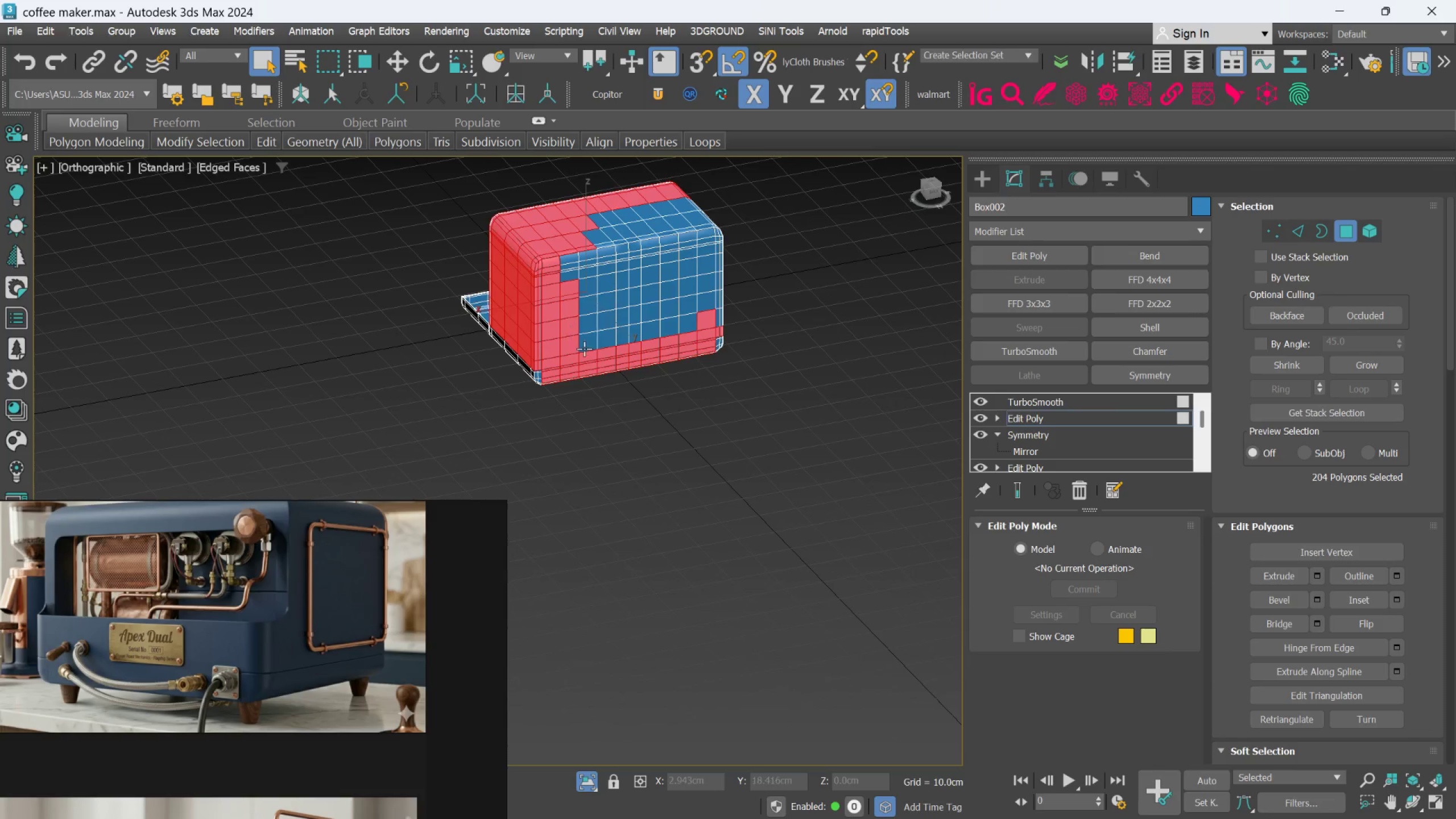 
scroll: coordinate [598, 270], scroll_direction: down, amount: 2.0
 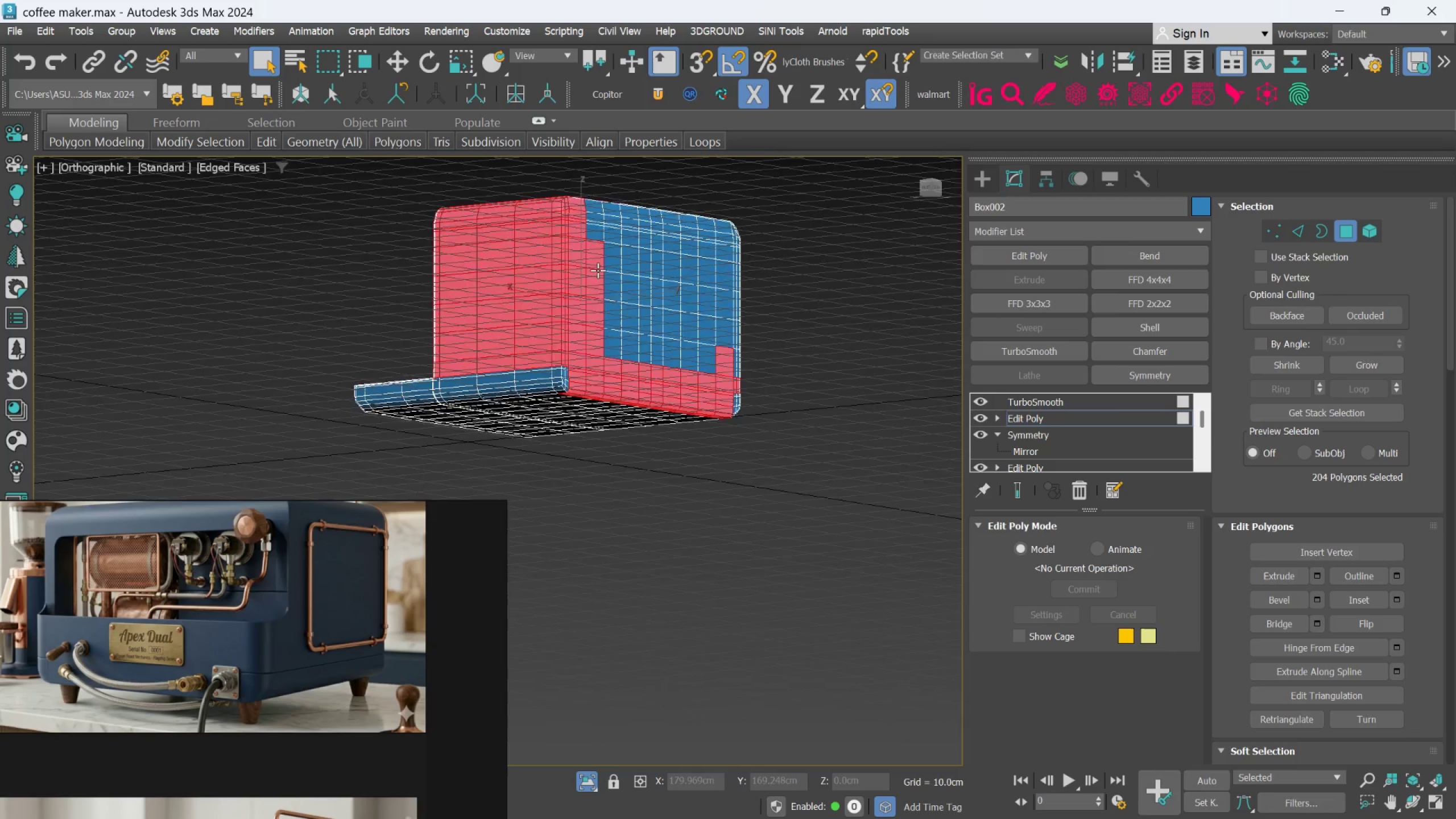 
hold_key(key=ControlLeft, duration=1.5)
left_click([587, 348])
 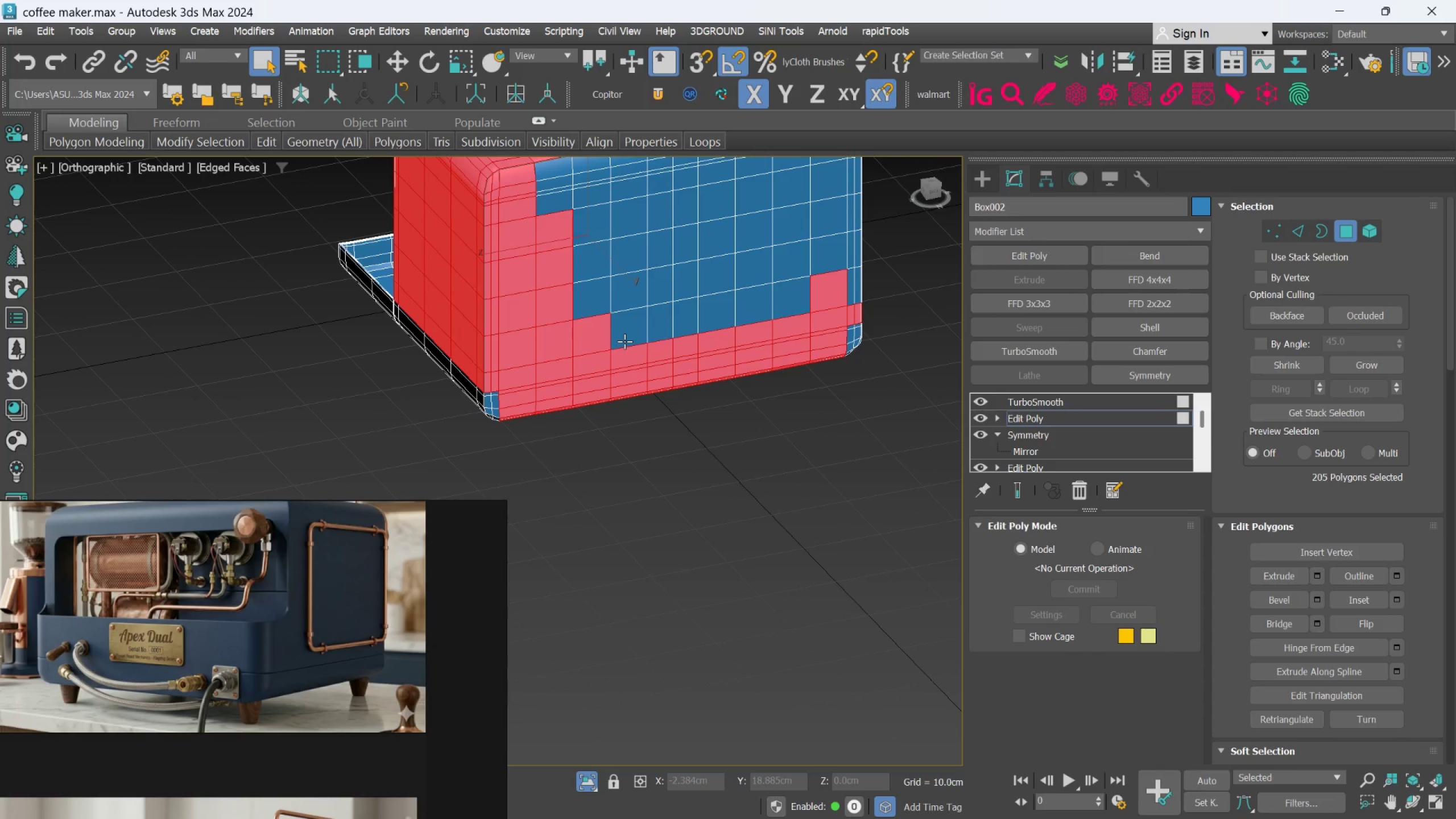 
scroll: coordinate [585, 349], scroll_direction: up, amount: 2.0
 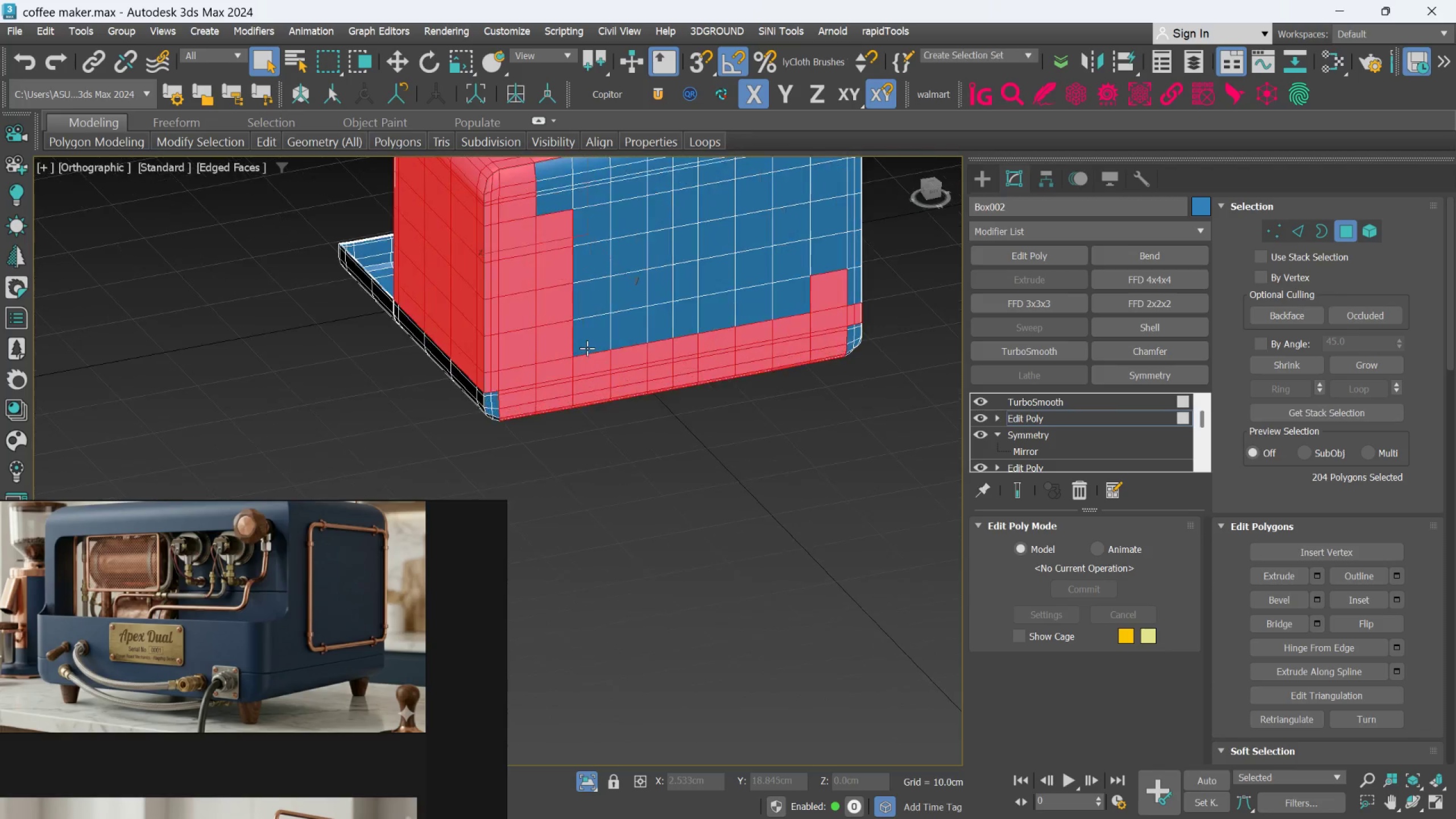 
double_click([624, 341])
 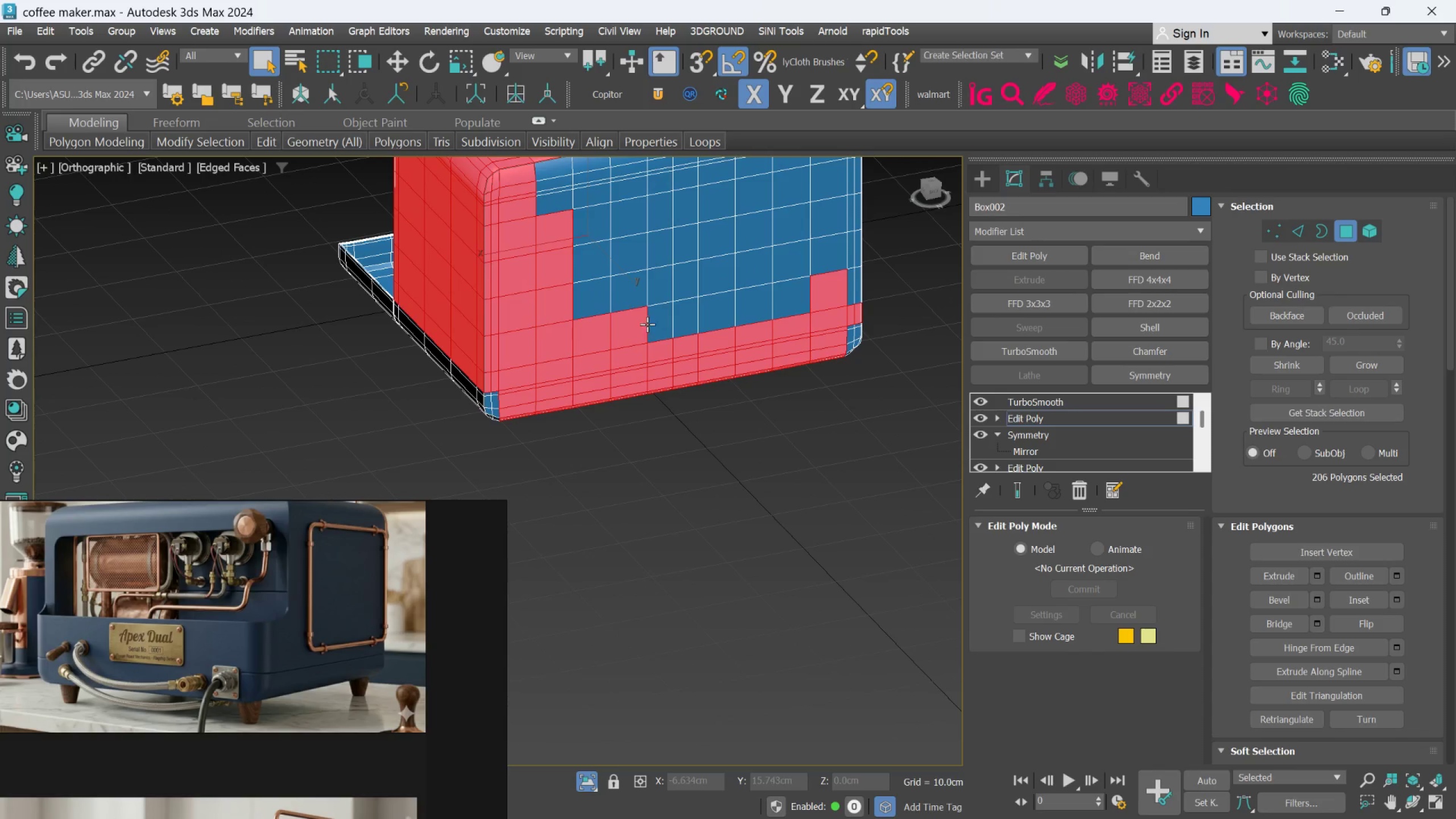 
triple_click([650, 324])
 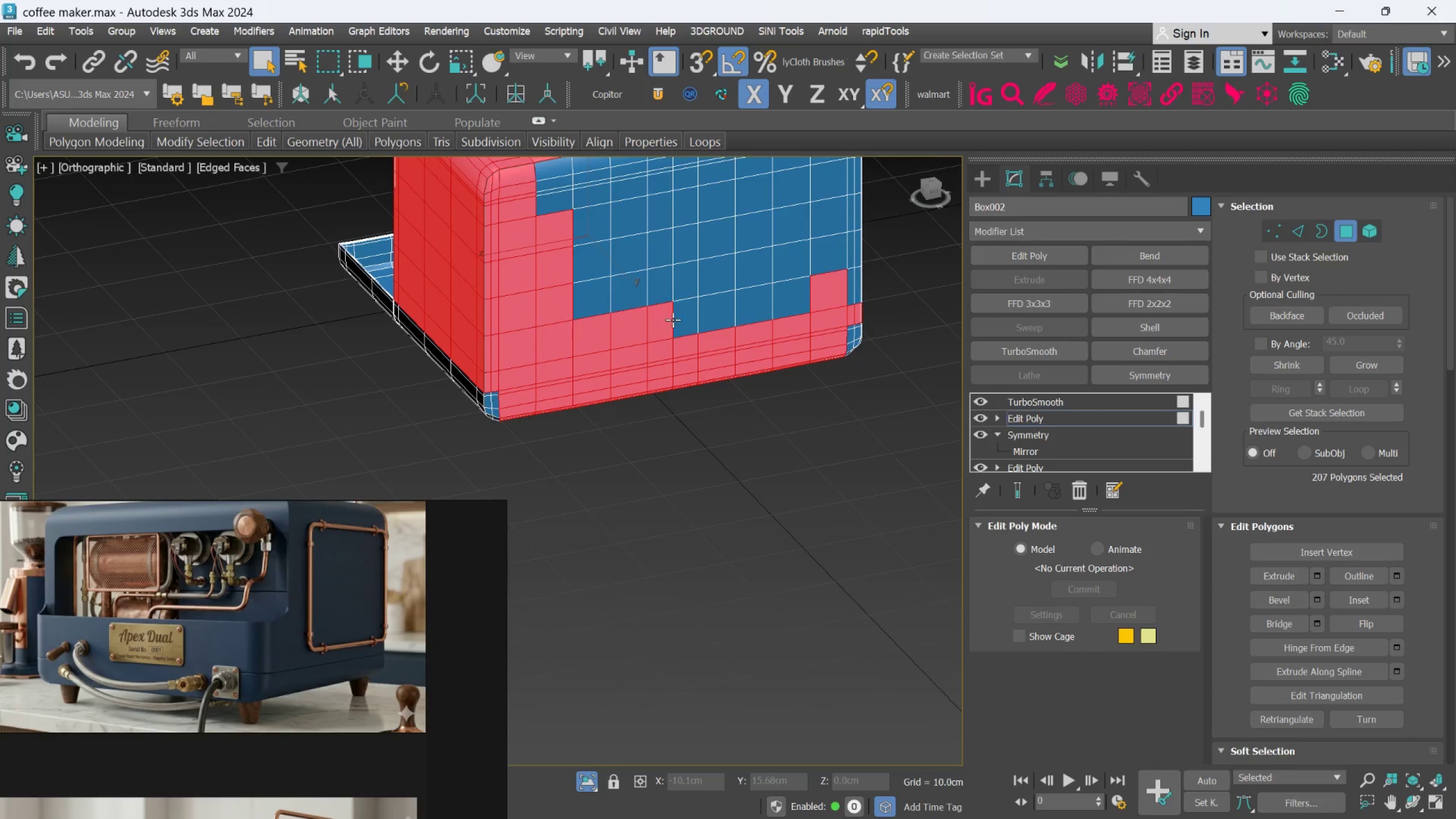 
hold_key(key=ControlLeft, duration=1.51)
left_click([680, 318])
 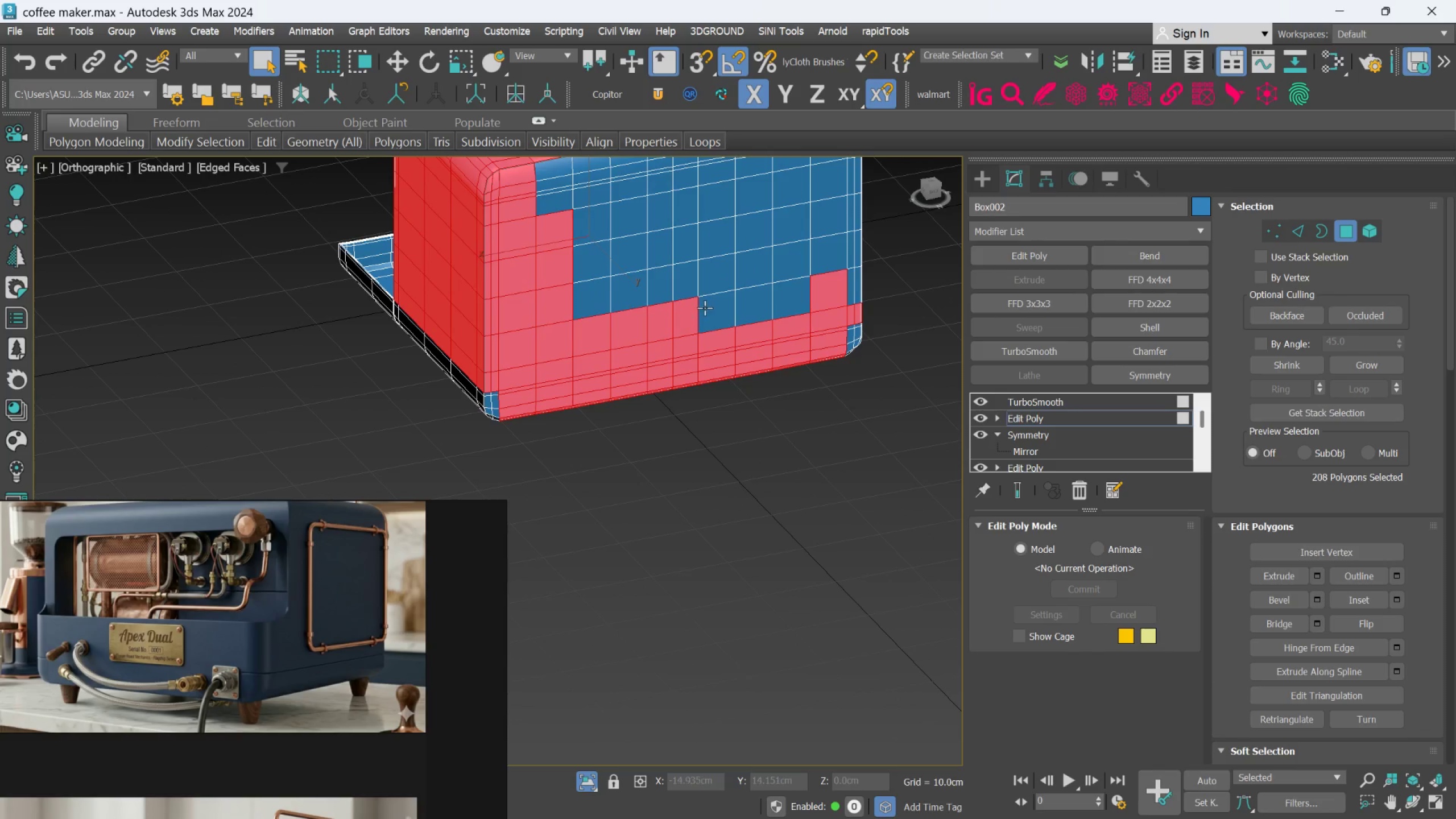 
double_click([705, 307])
 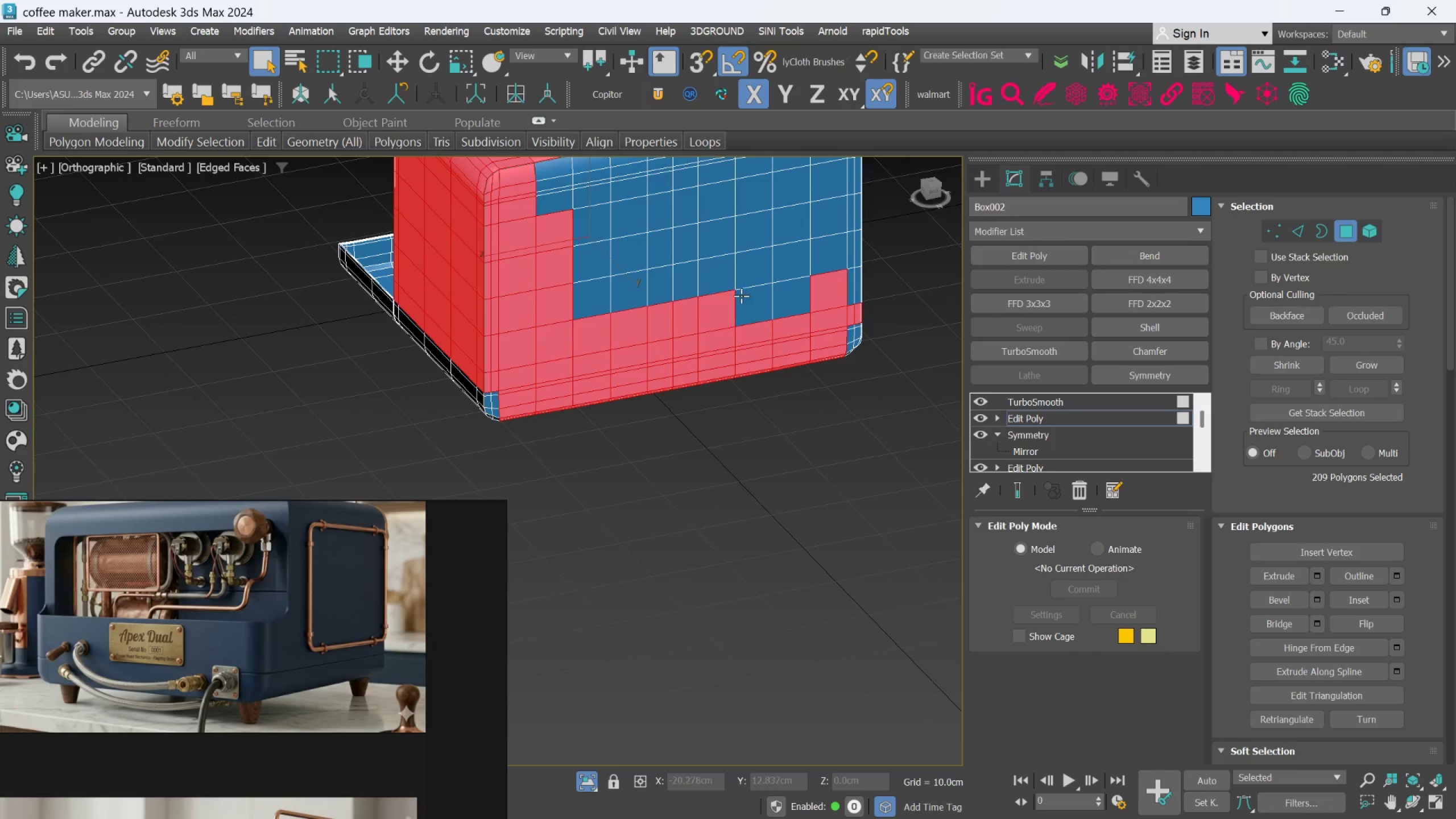 
left_click([745, 299])
 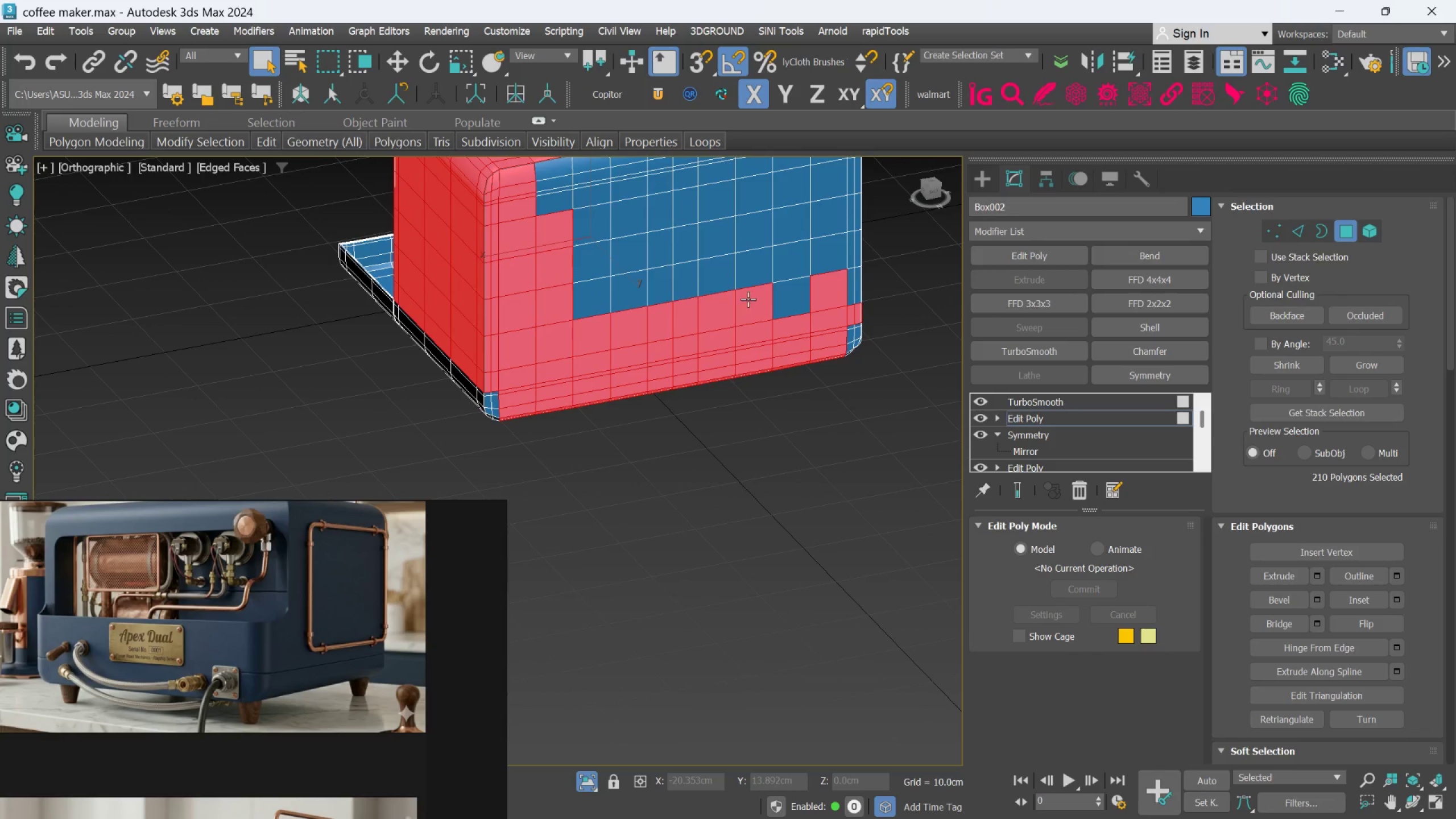 
hold_key(key=ControlLeft, duration=1.22)
left_click([768, 293])
 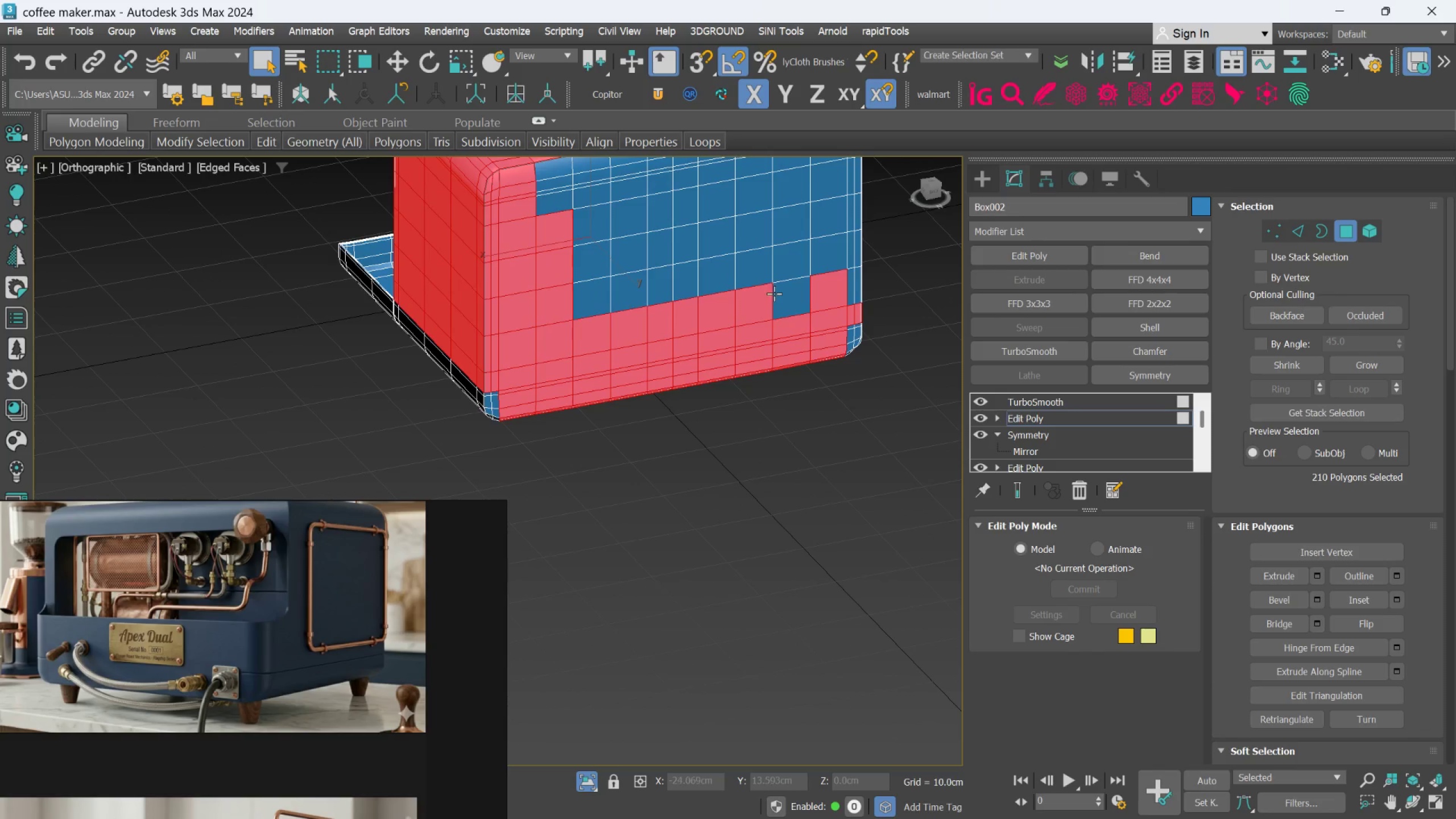 
double_click([774, 293])
 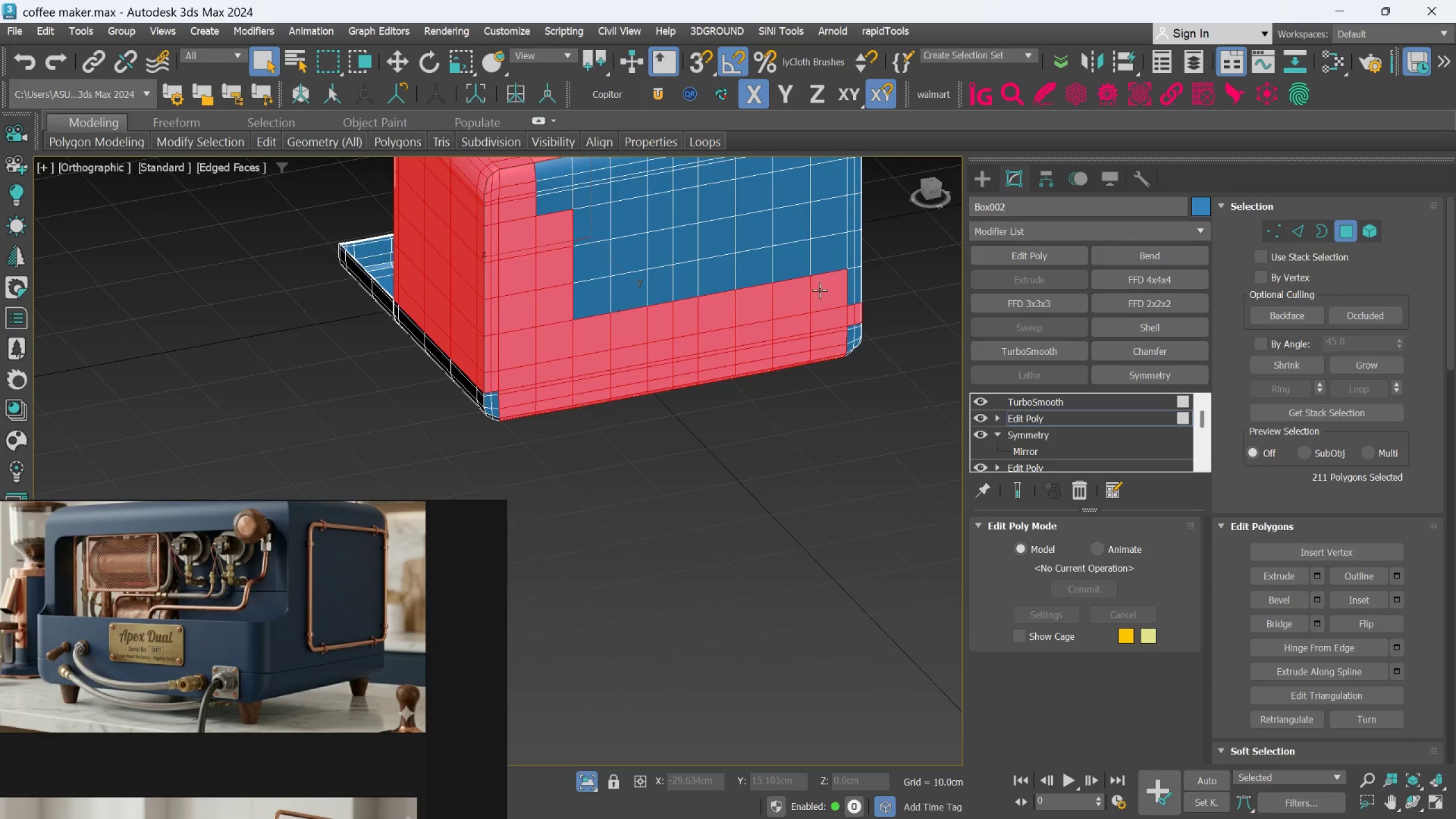 
hold_key(key=AltLeft, duration=0.46)
 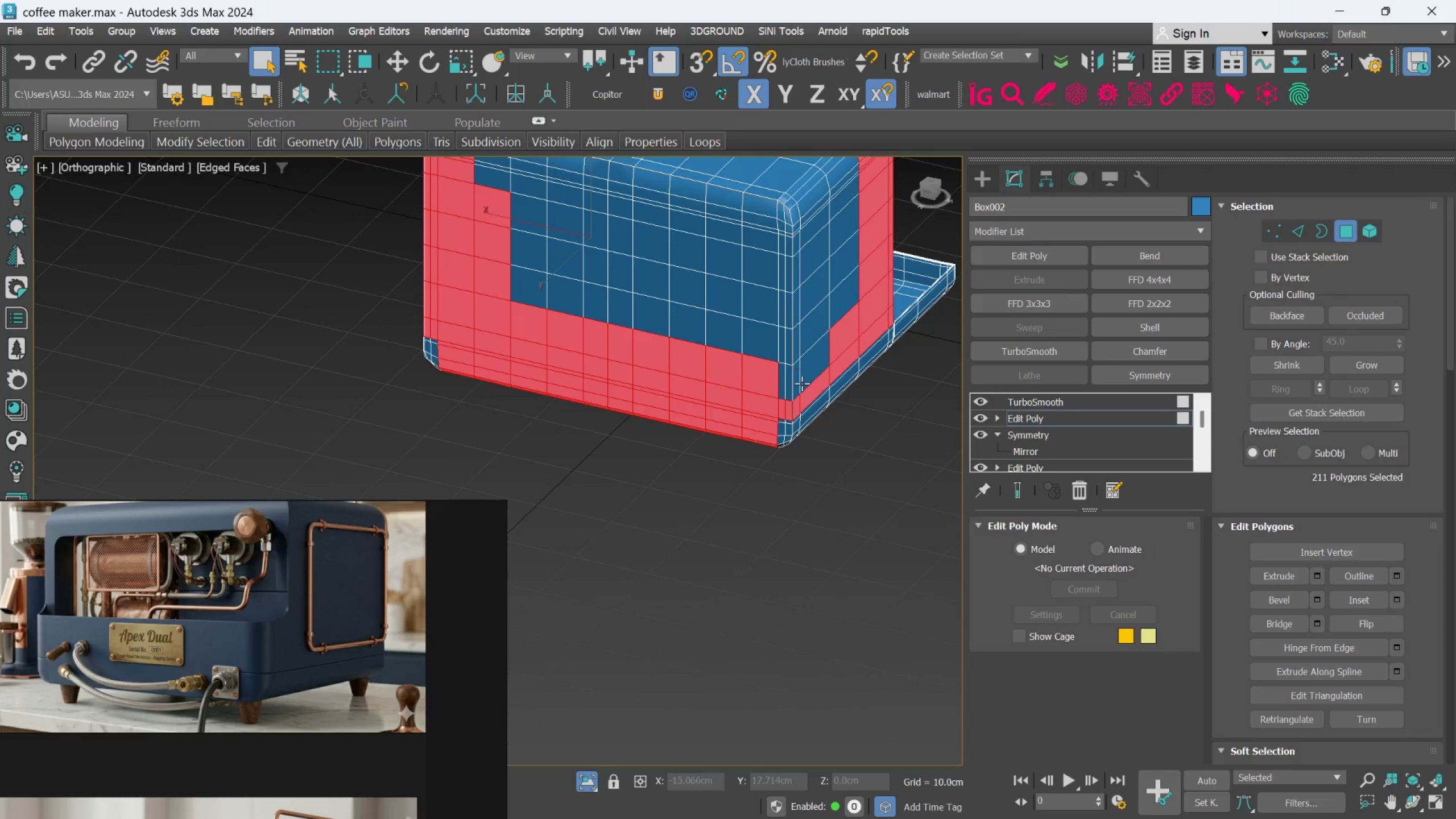 
hold_key(key=ControlLeft, duration=1.53)
 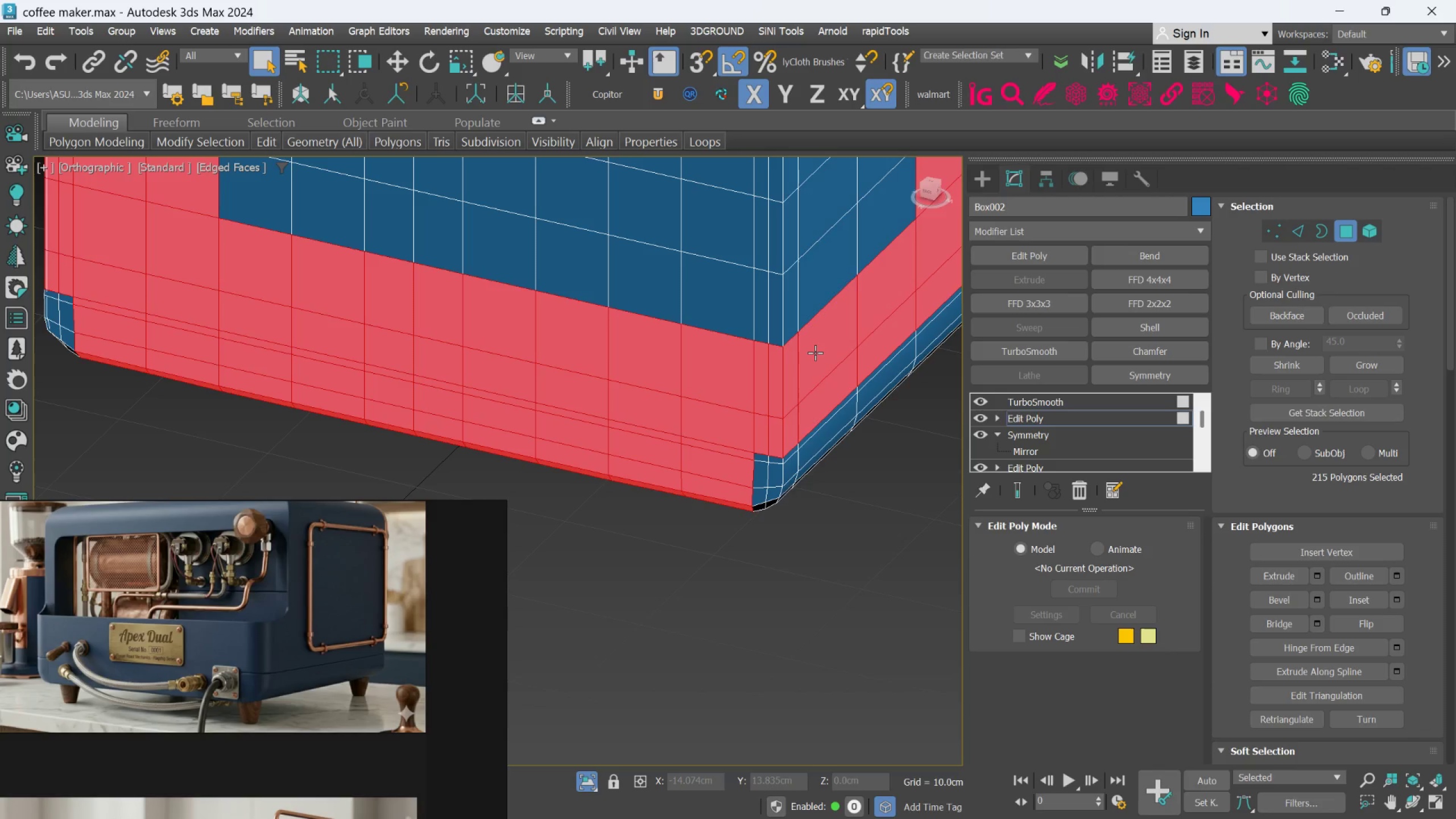 
scroll: coordinate [802, 383], scroll_direction: up, amount: 2.0
 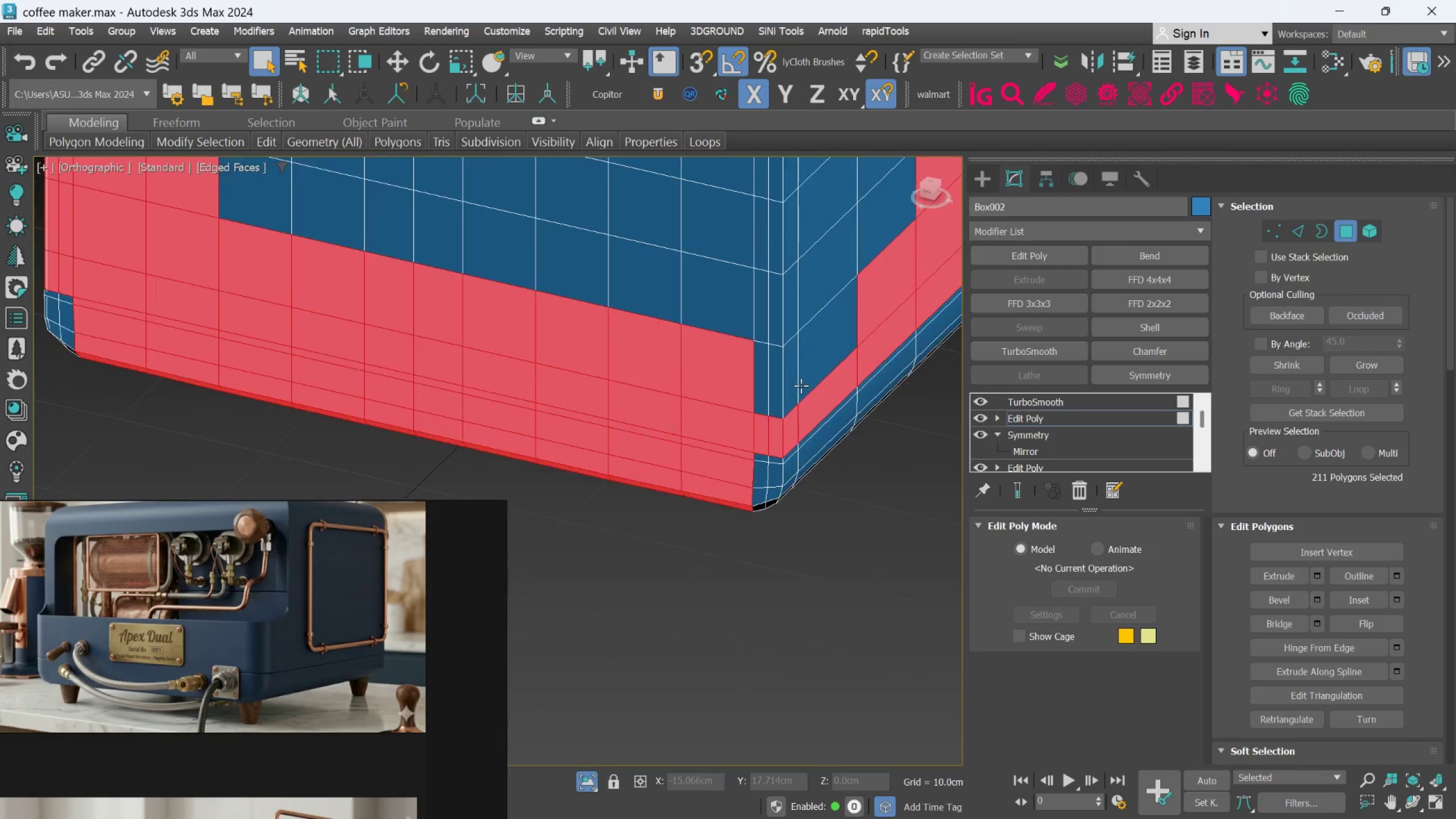 
left_click([778, 399])
 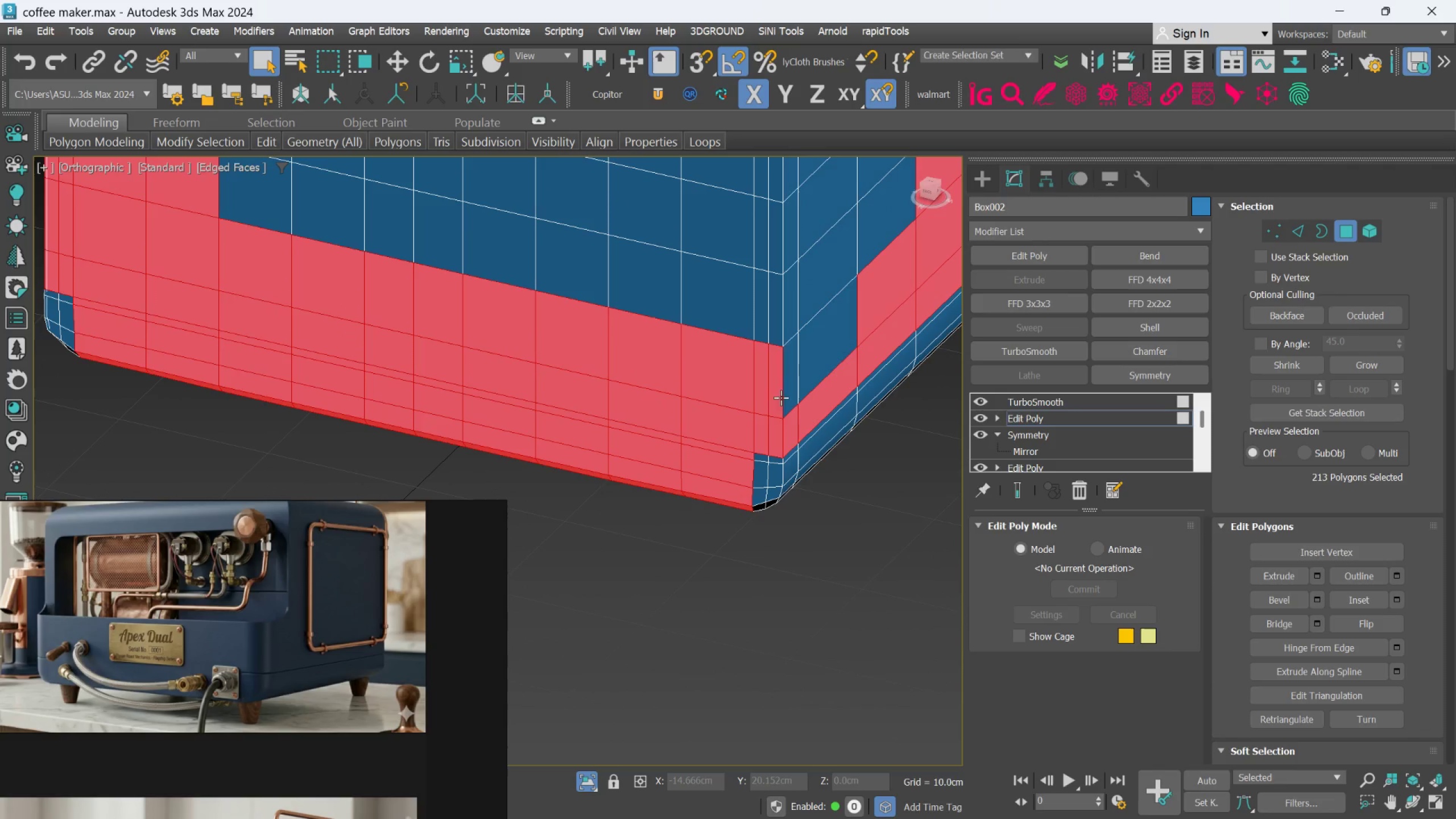 
hold_key(key=ControlLeft, duration=0.64)
double_click([787, 393])
 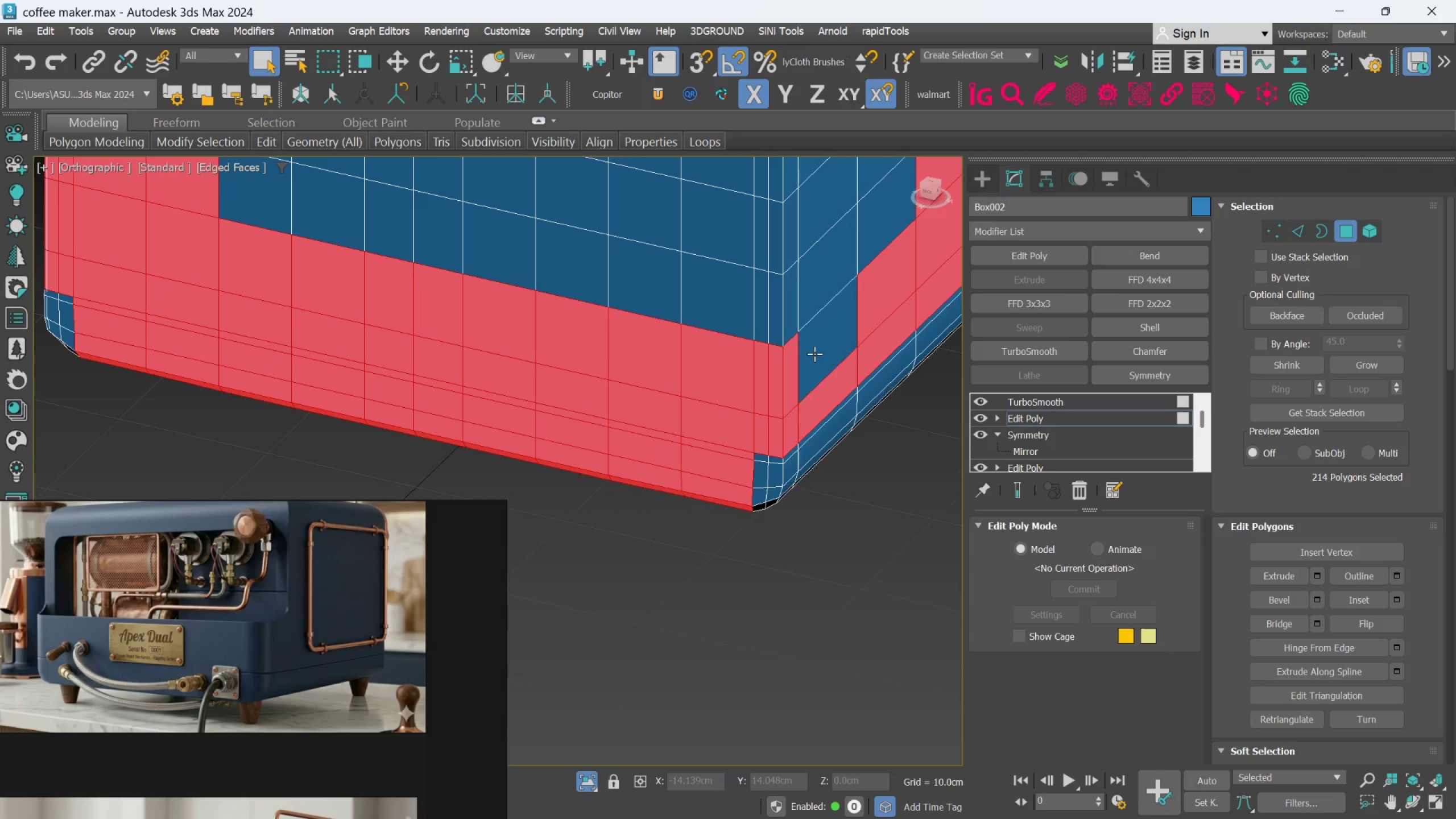 
triple_click([815, 353])
 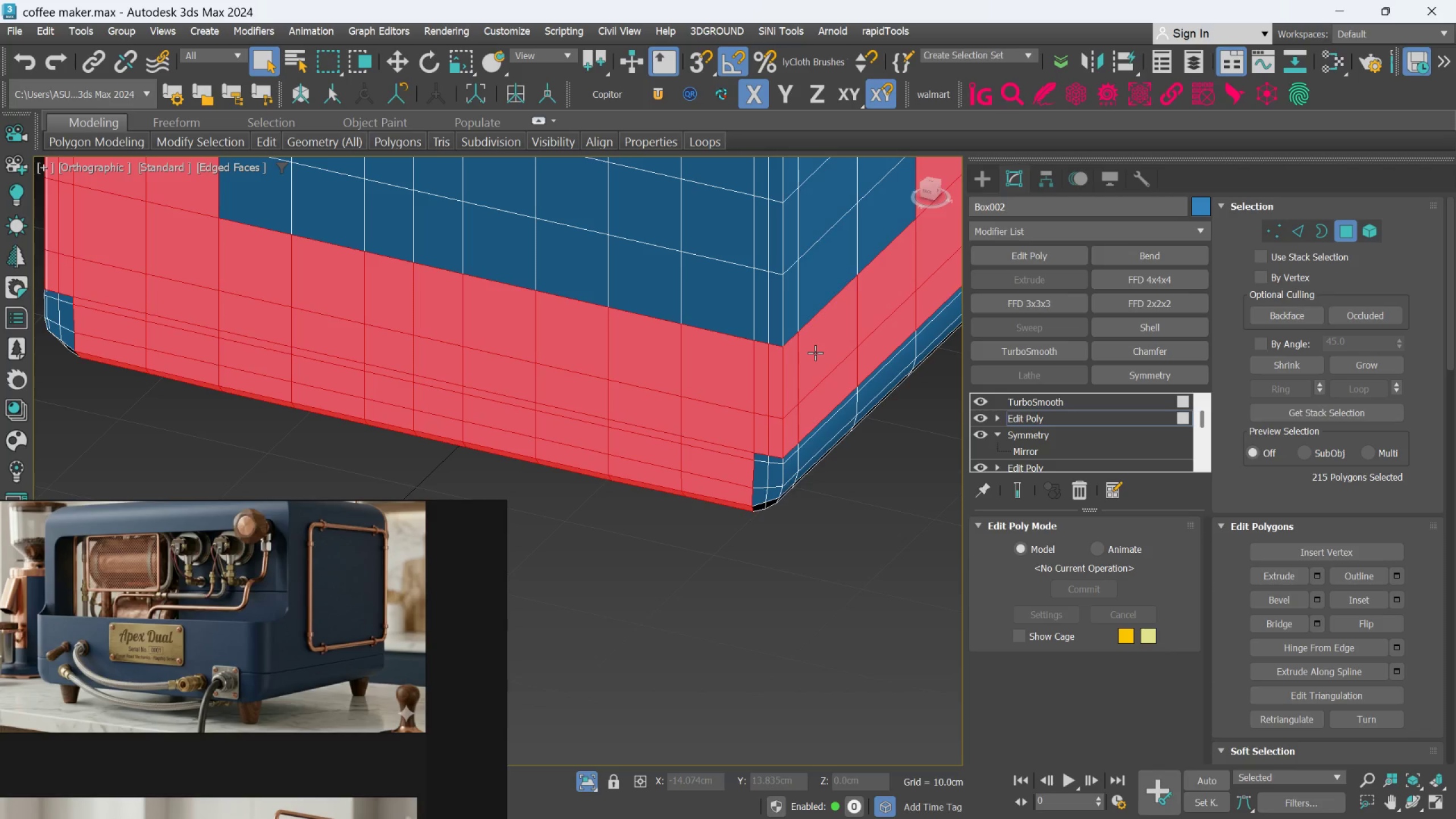 
hold_key(key=AltLeft, duration=1.53)
 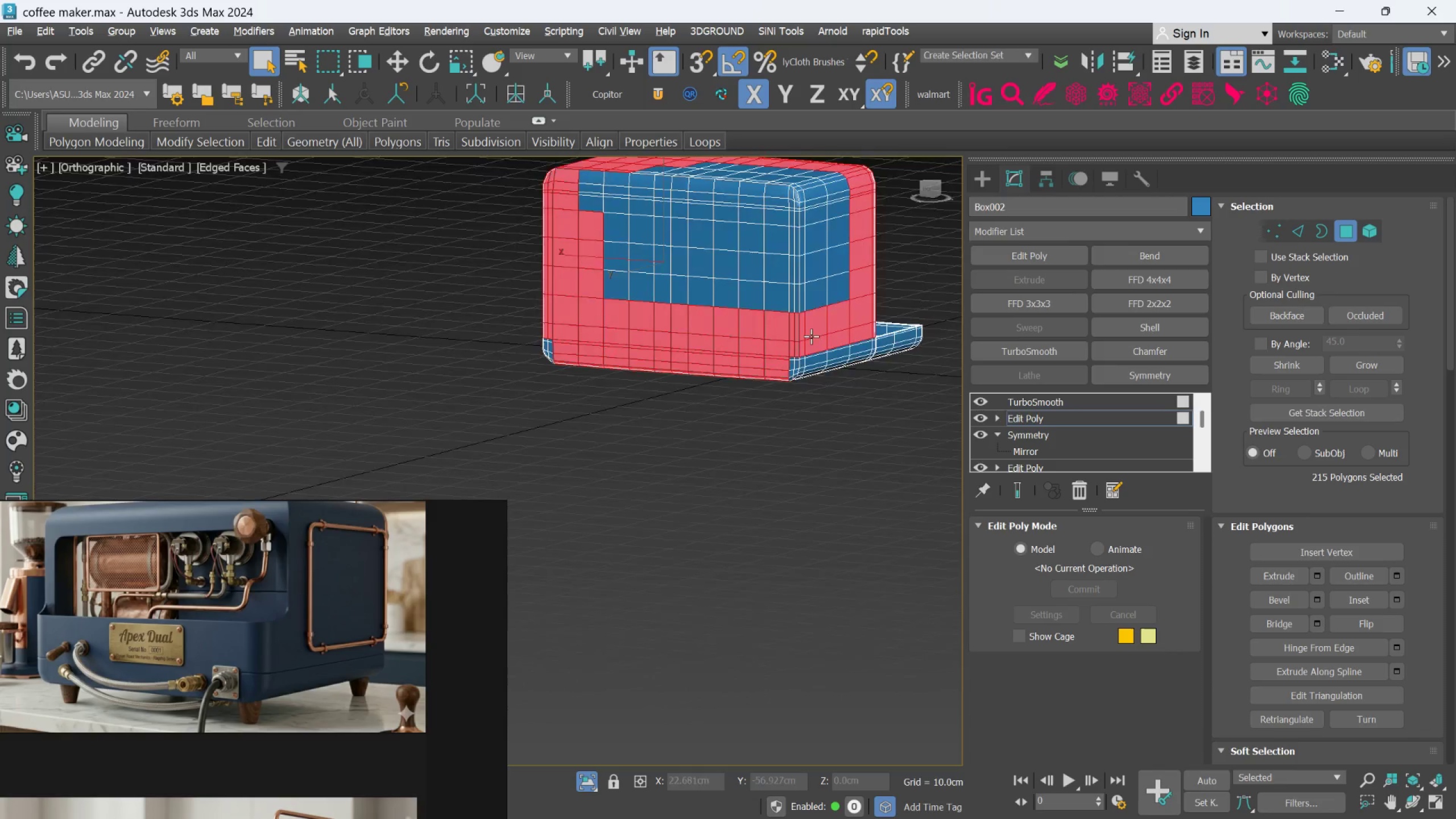 
scroll: coordinate [815, 353], scroll_direction: down, amount: 3.0
 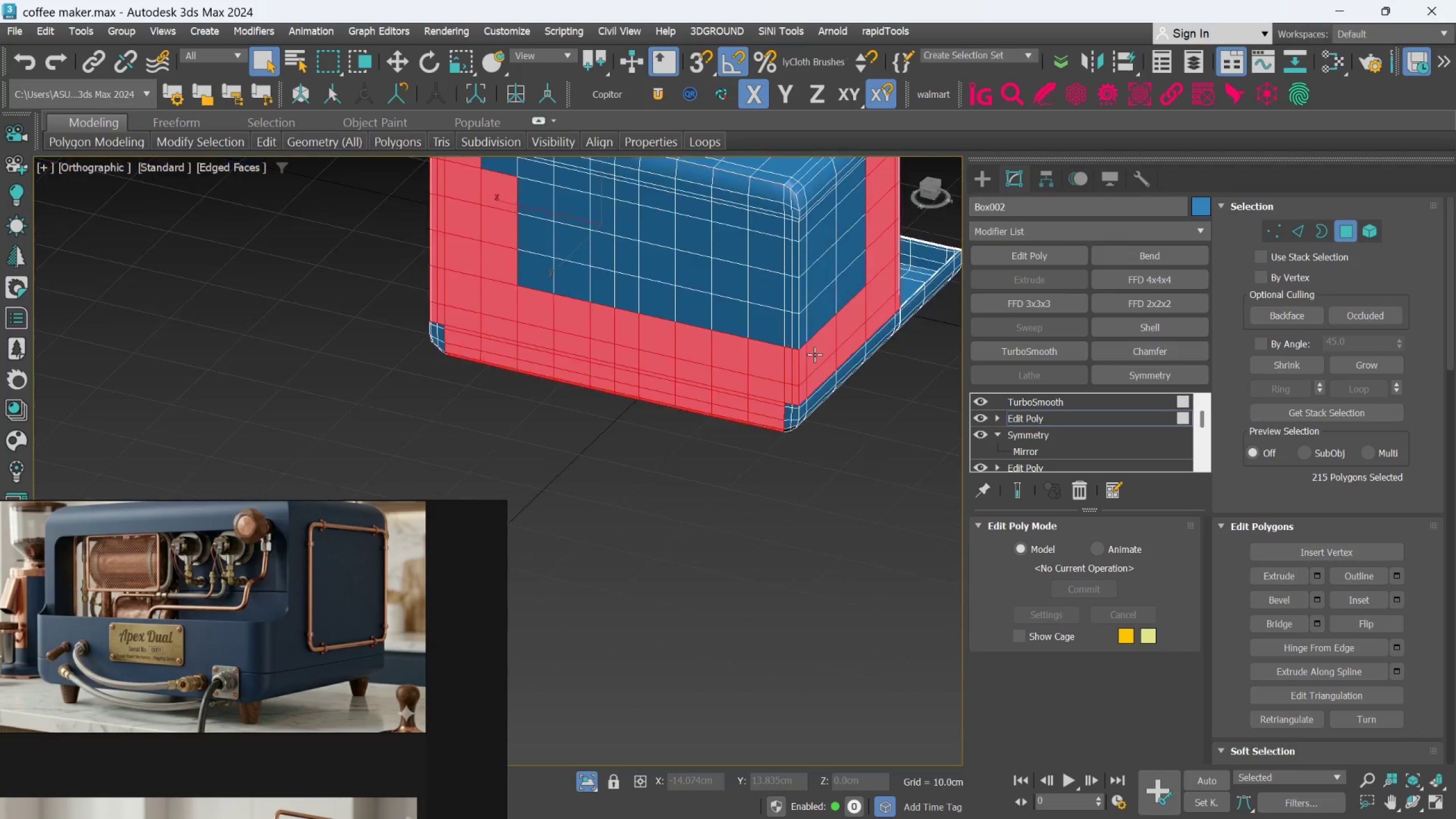 
hold_key(key=AltLeft, duration=0.9)
 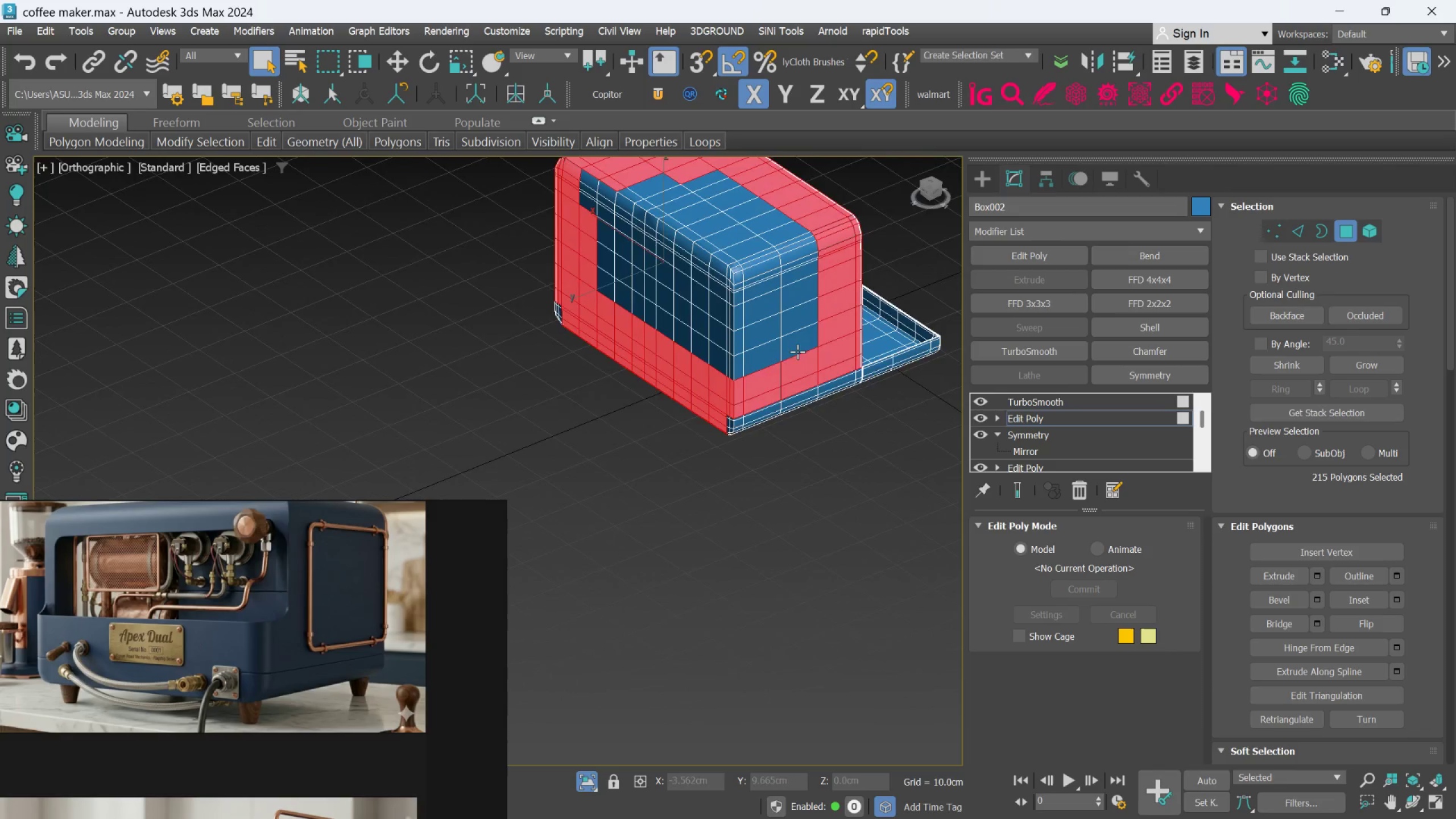 
hold_key(key=ControlLeft, duration=1.53)
left_click([809, 346])
 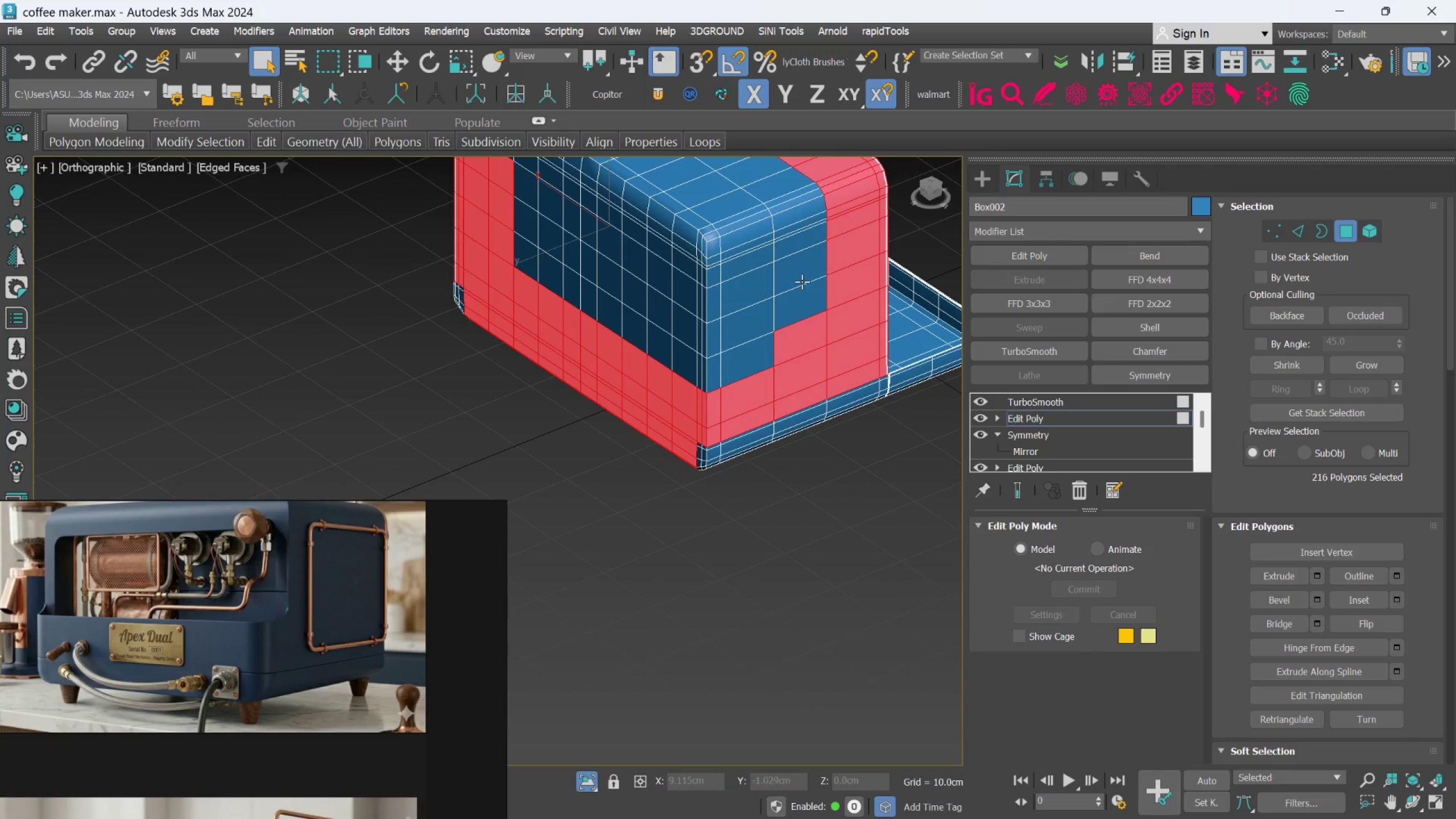 
scroll: coordinate [799, 350], scroll_direction: up, amount: 1.0
 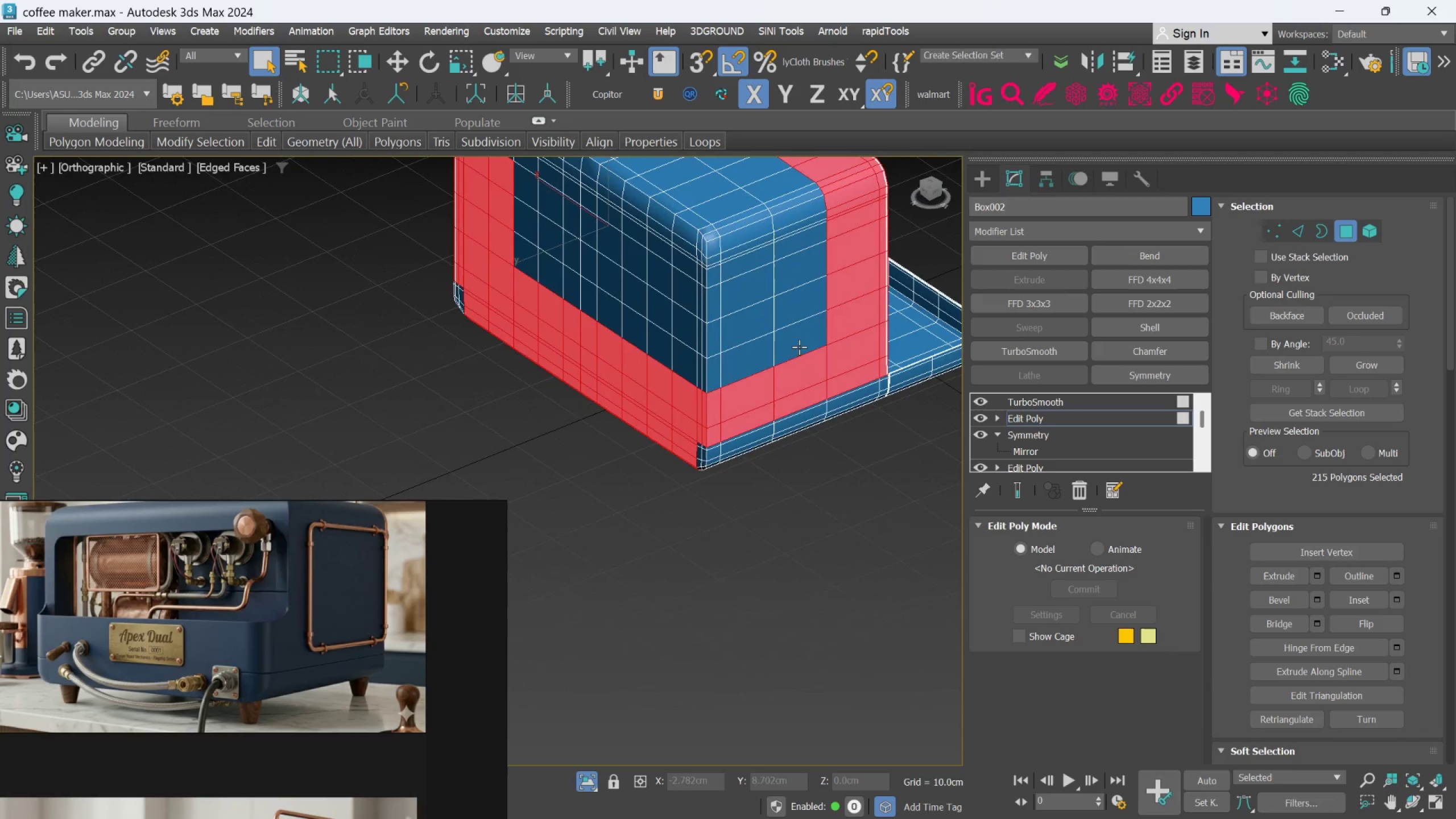 
double_click([802, 282])
 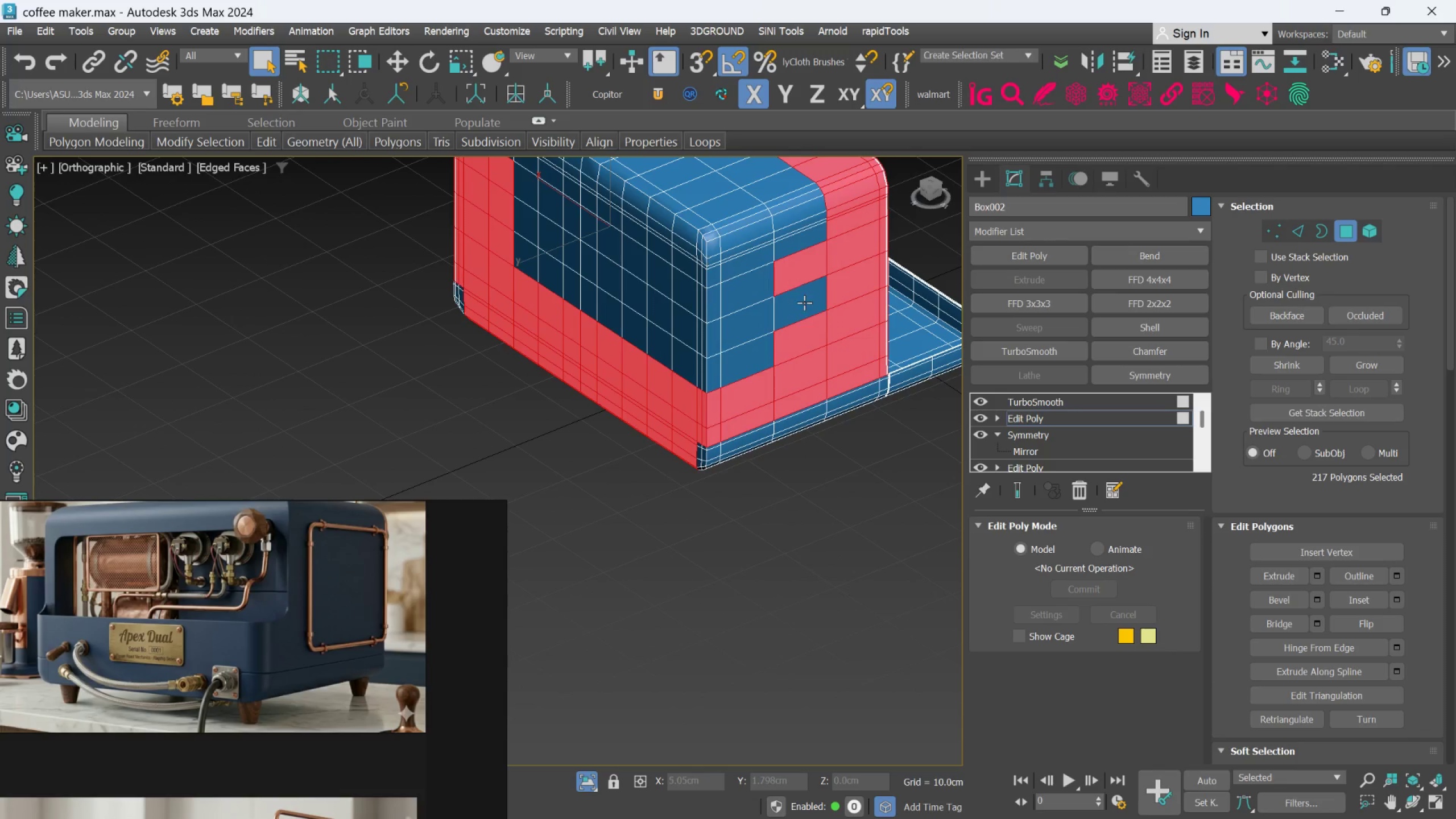 
triple_click([804, 303])
 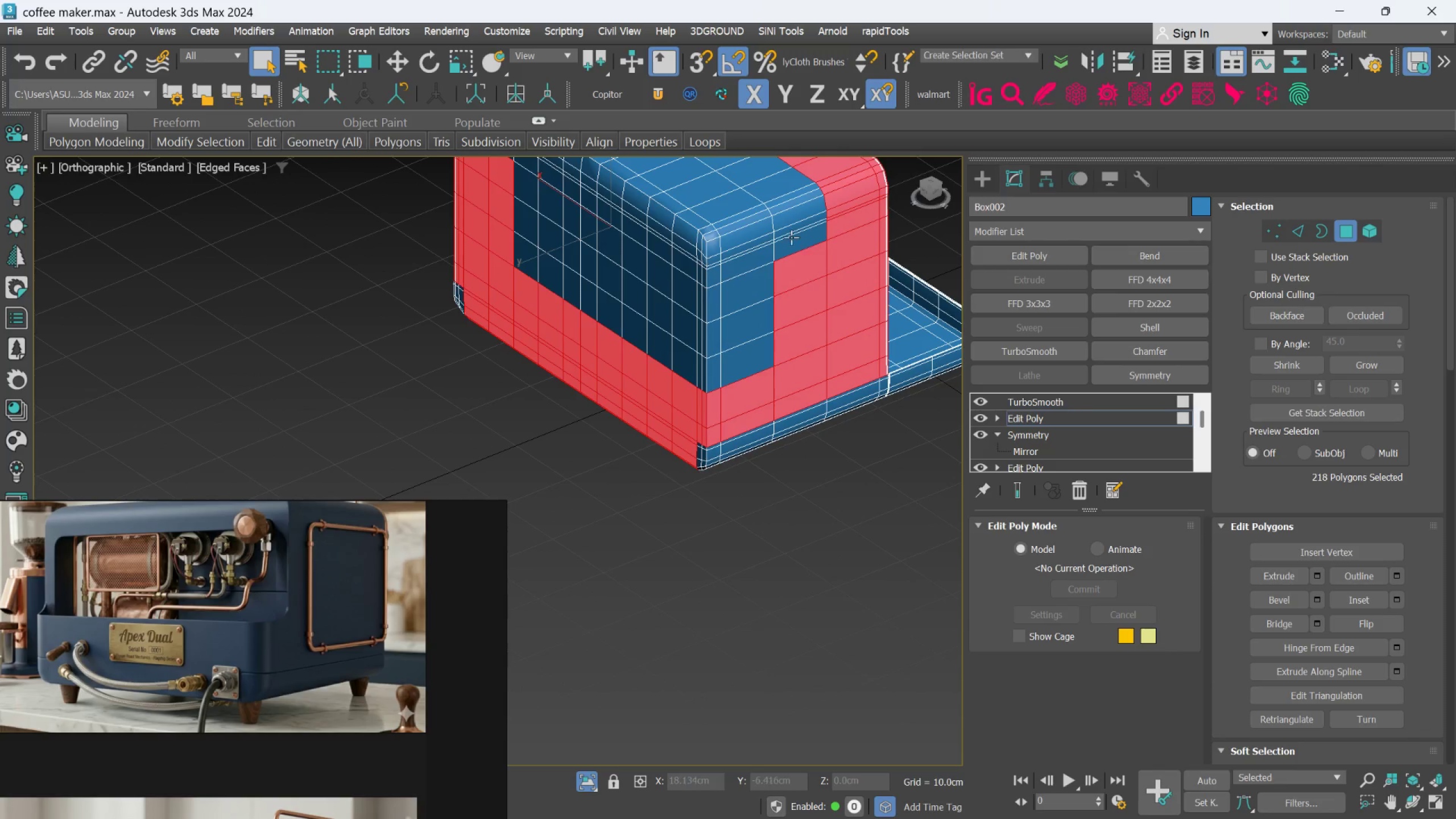 
triple_click([791, 237])
 